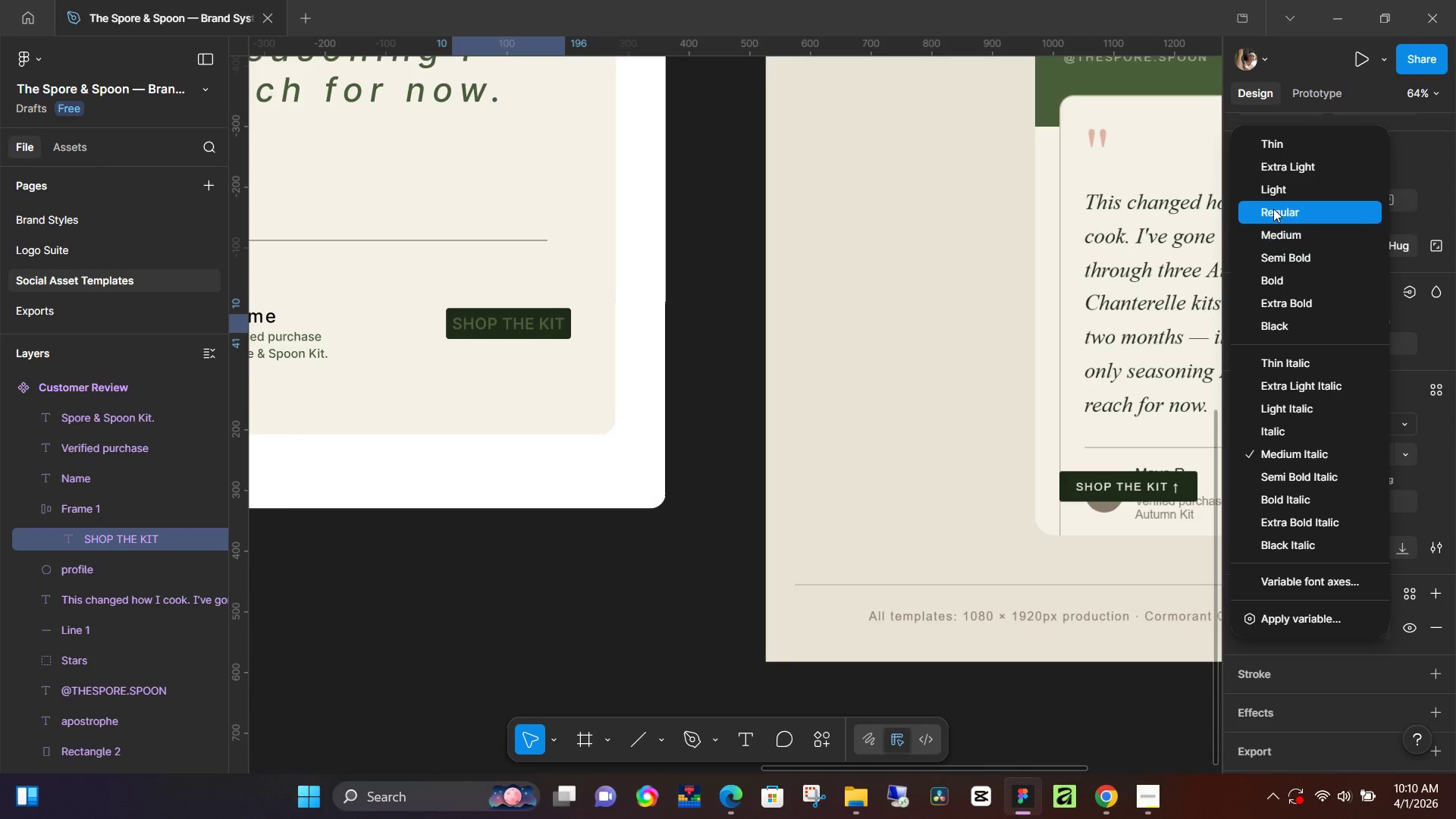 
wait(5.03)
 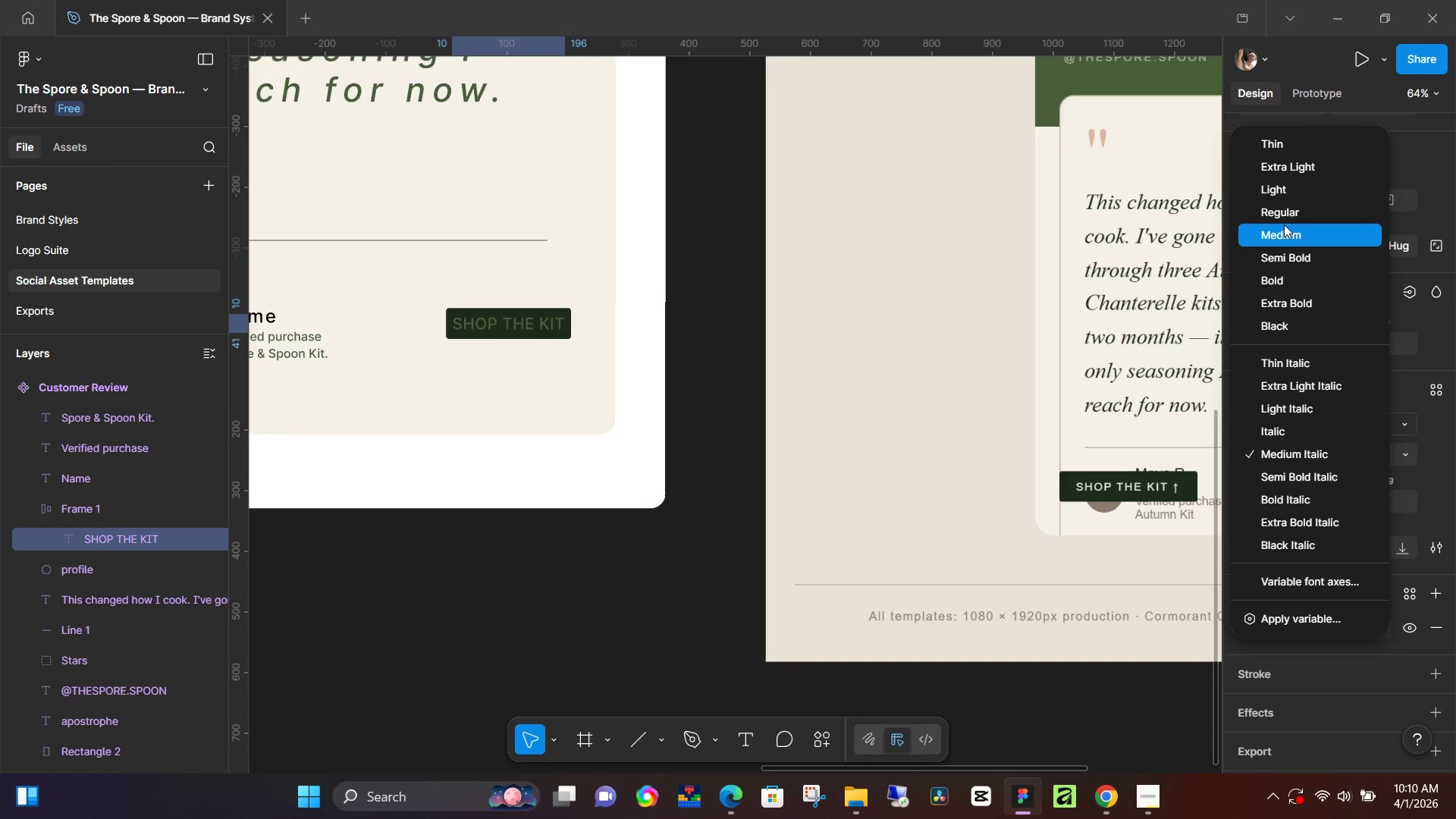 
left_click([1277, 228])
 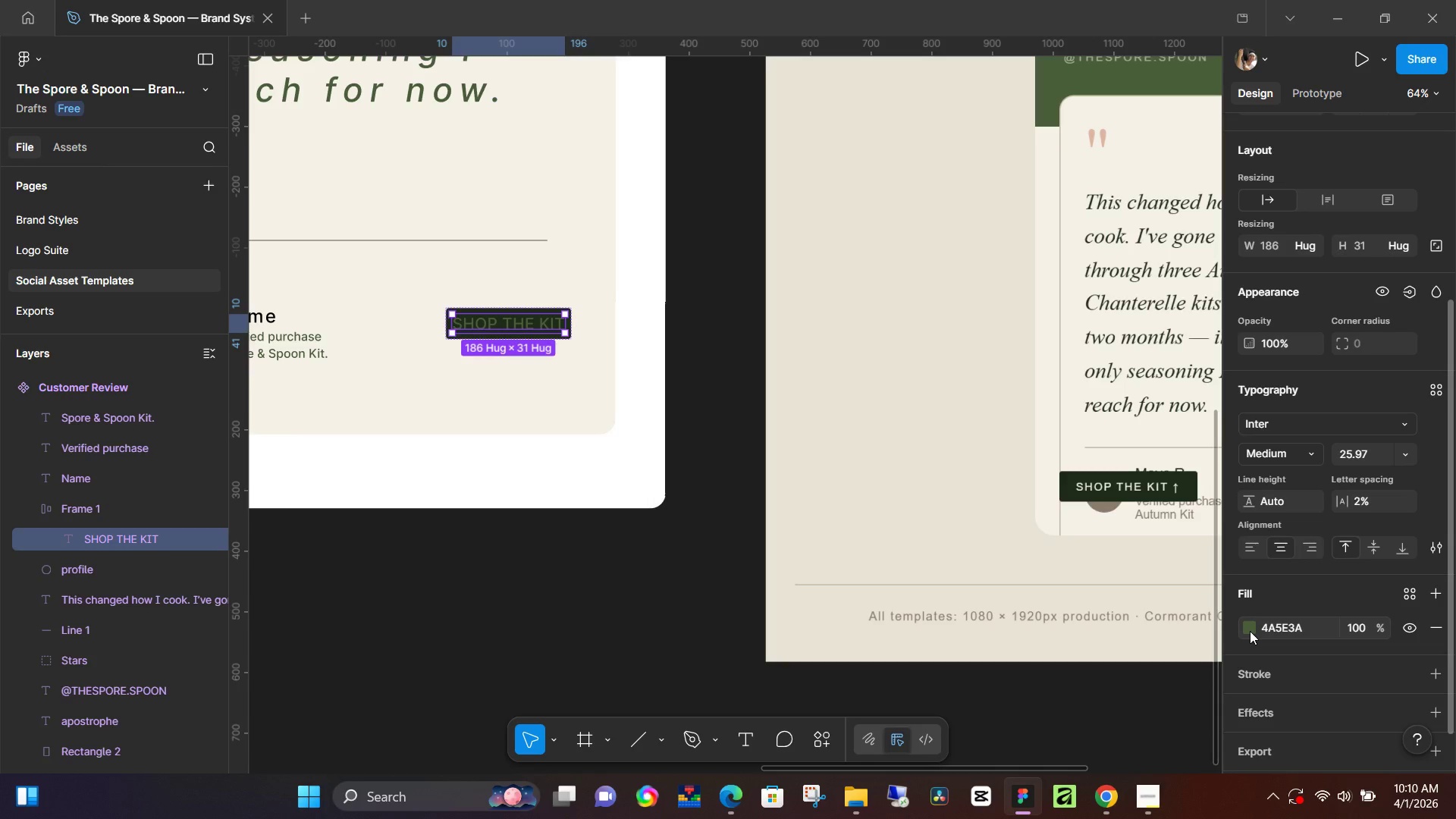 
left_click([1250, 631])
 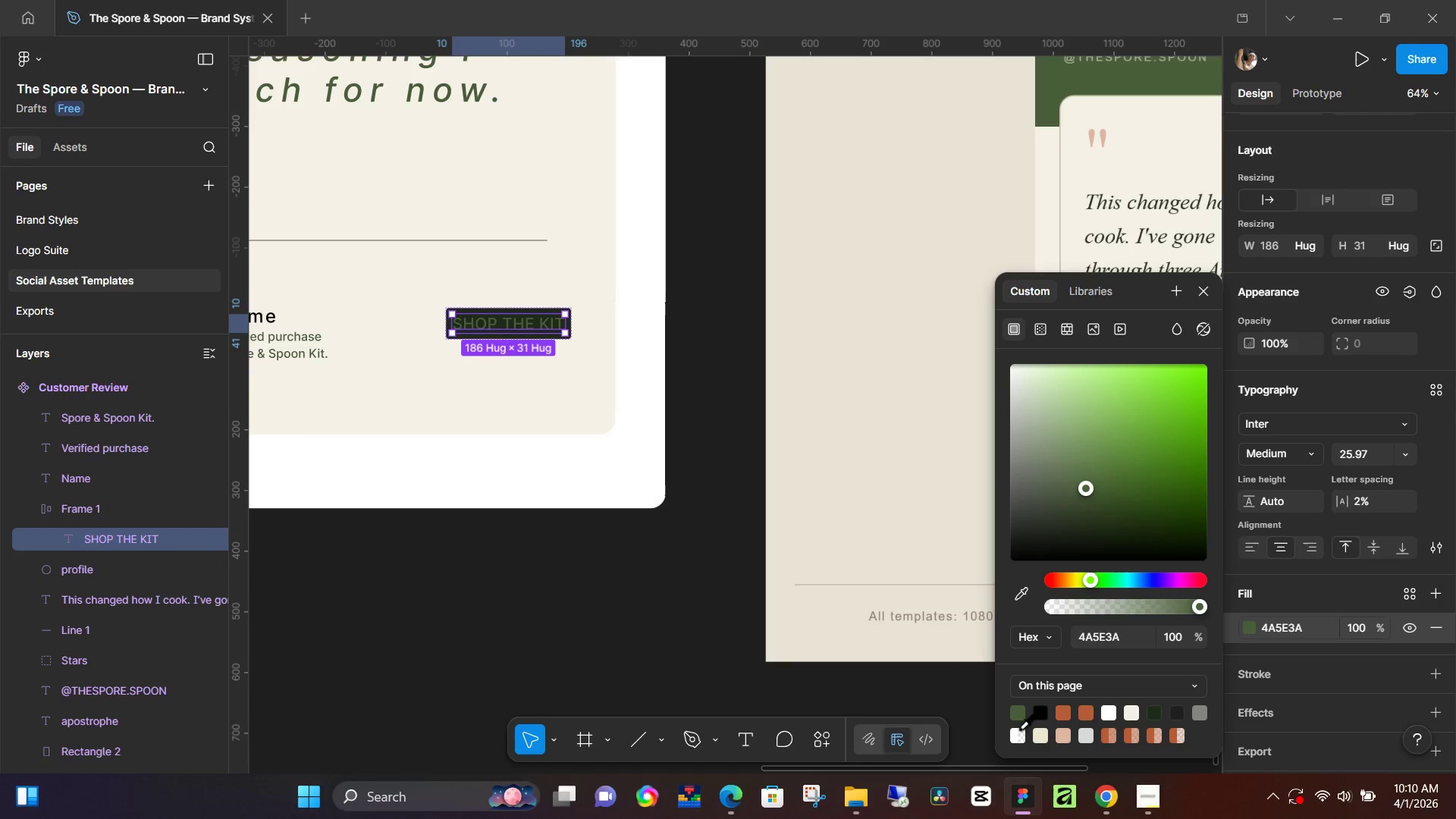 
left_click([1037, 731])
 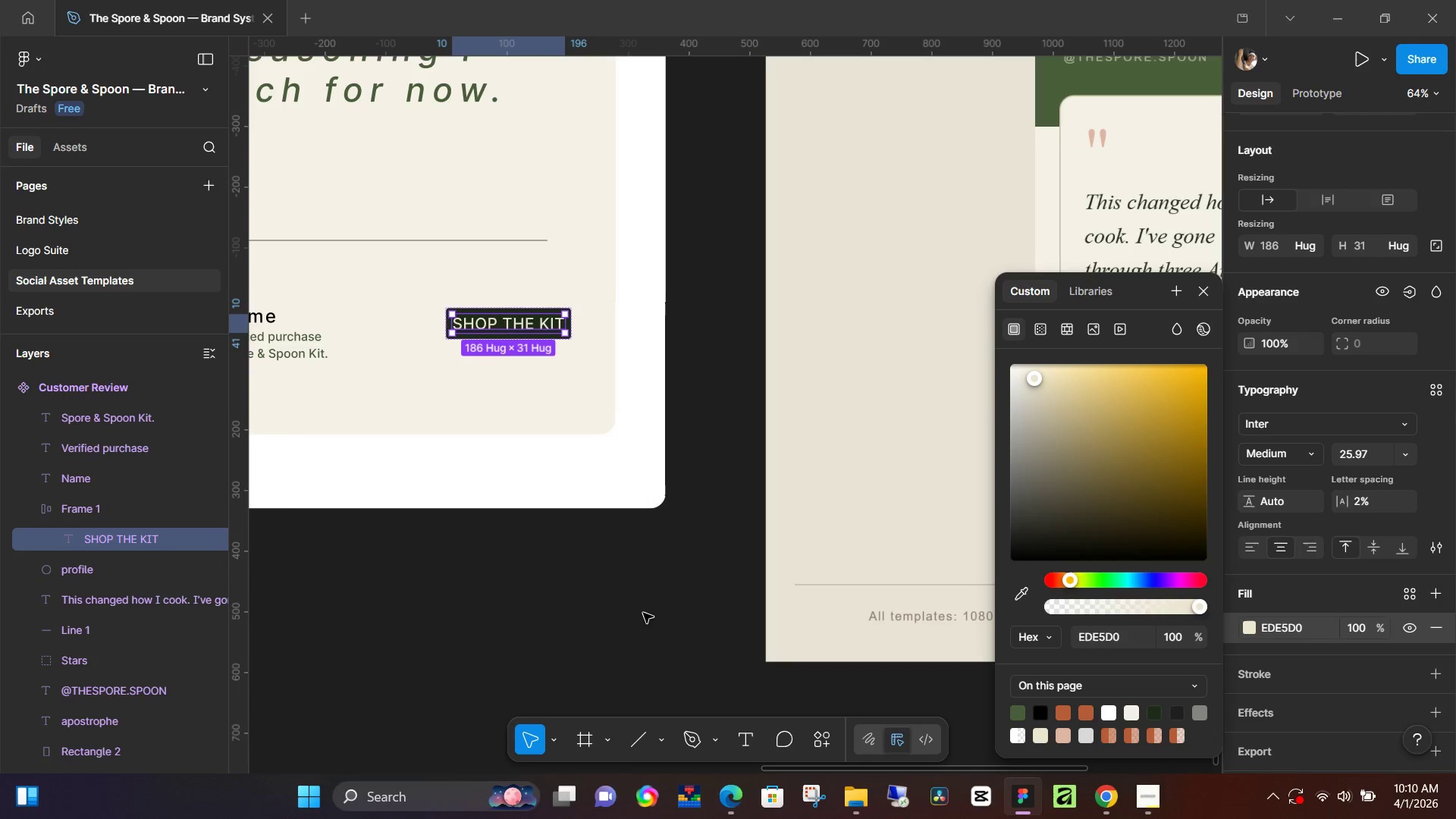 
left_click([638, 610])
 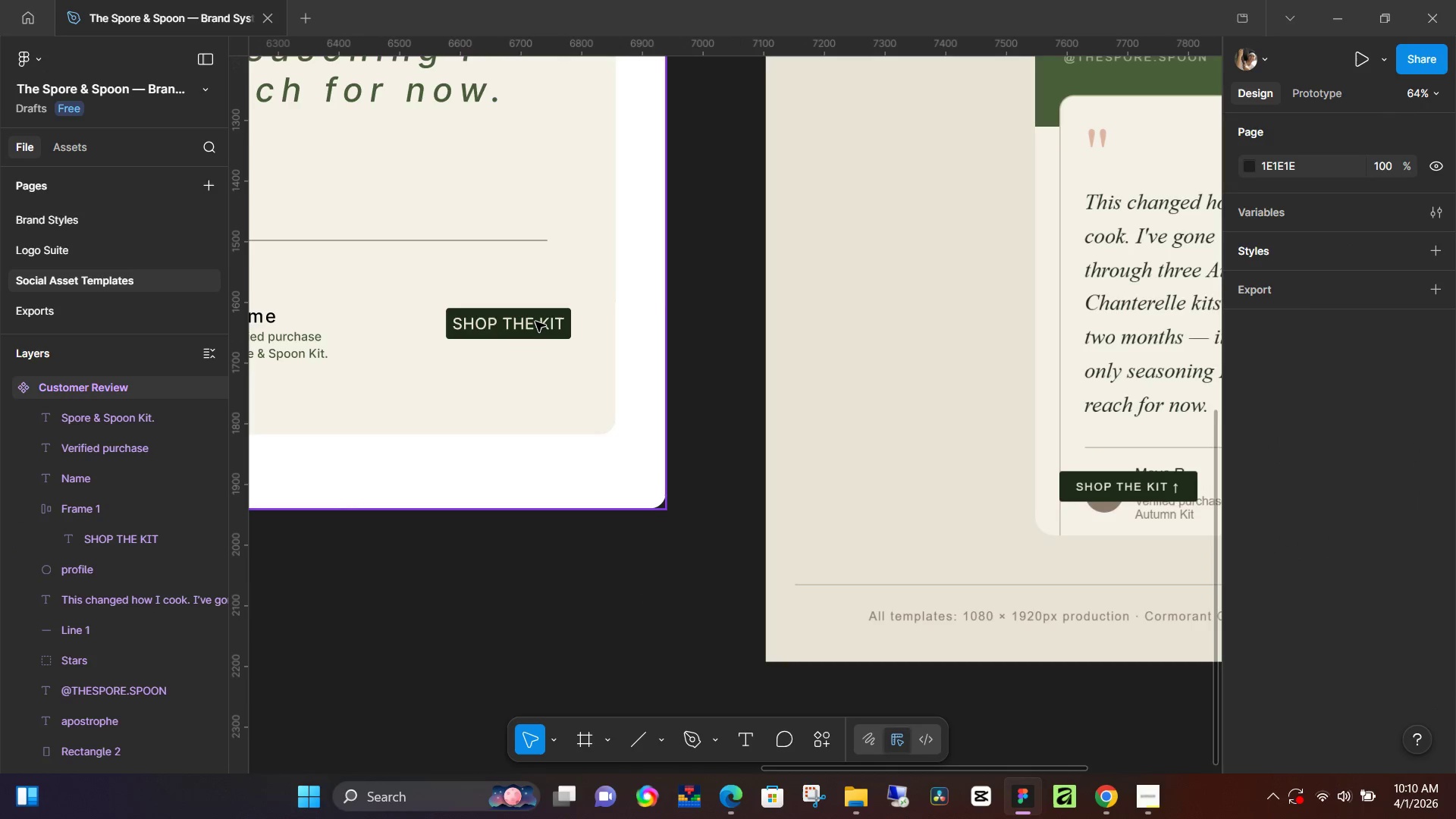 
double_click([536, 328])
 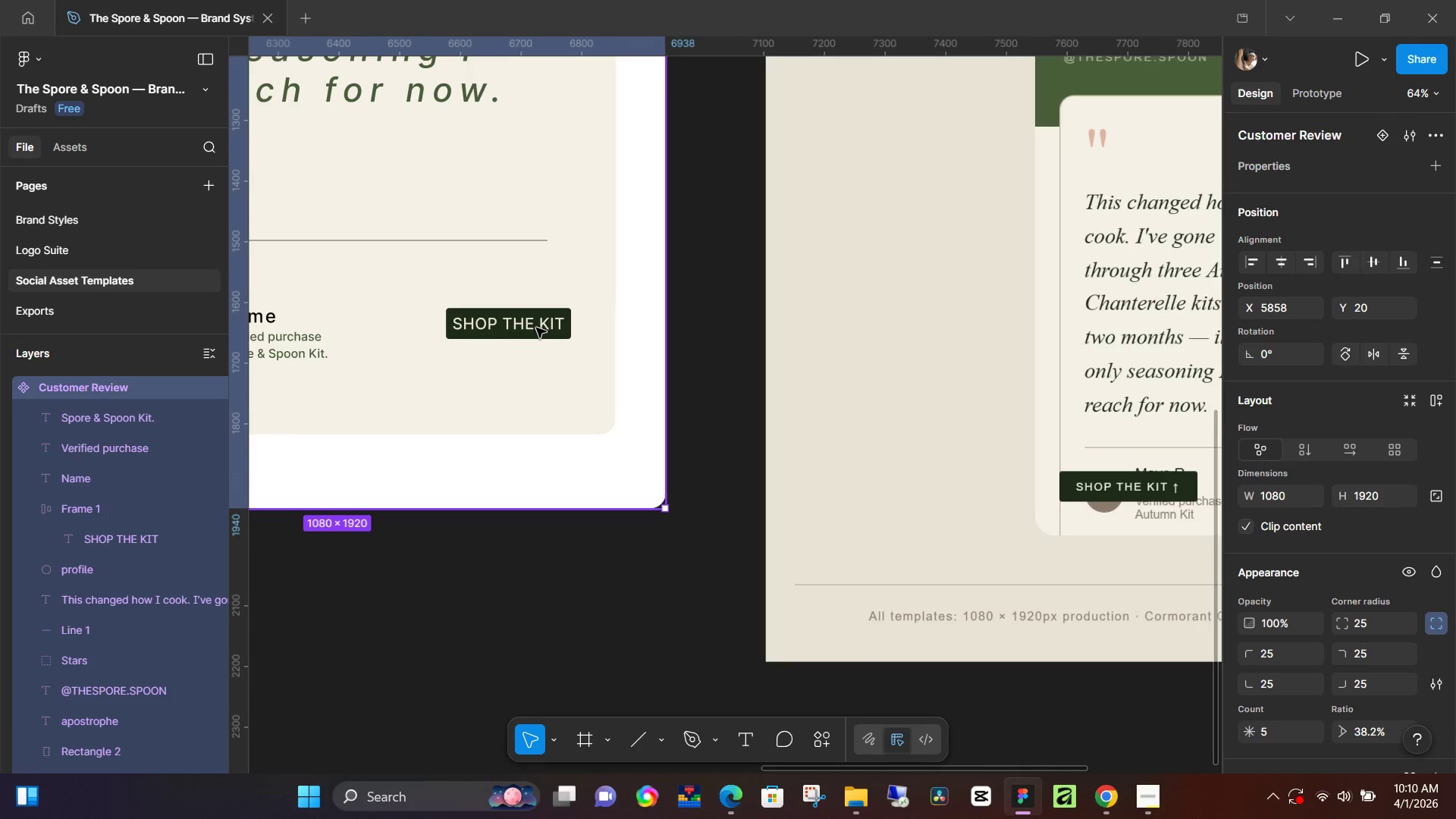 
triple_click([536, 328])
 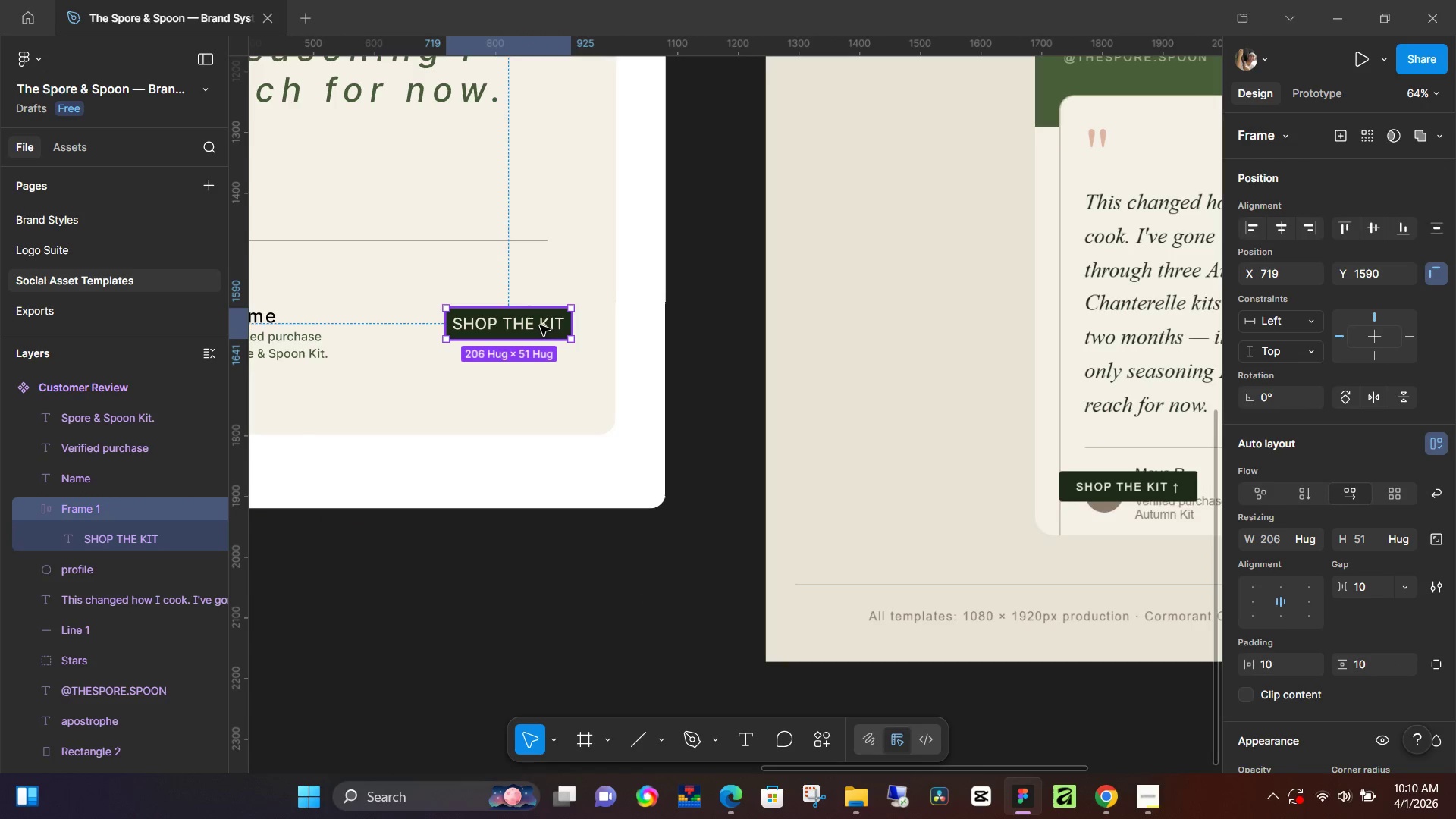 
double_click([540, 325])
 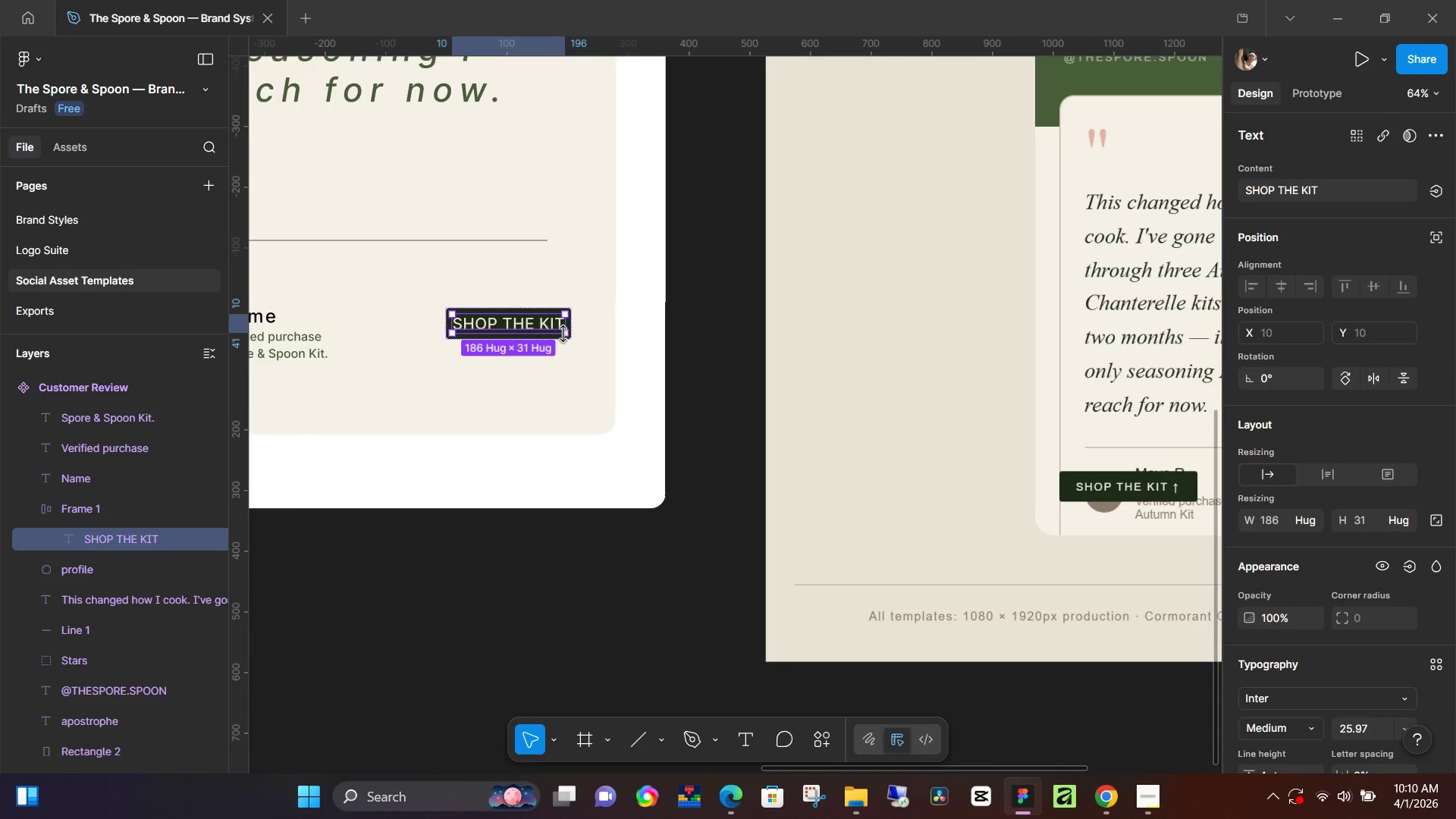 
key(K)
 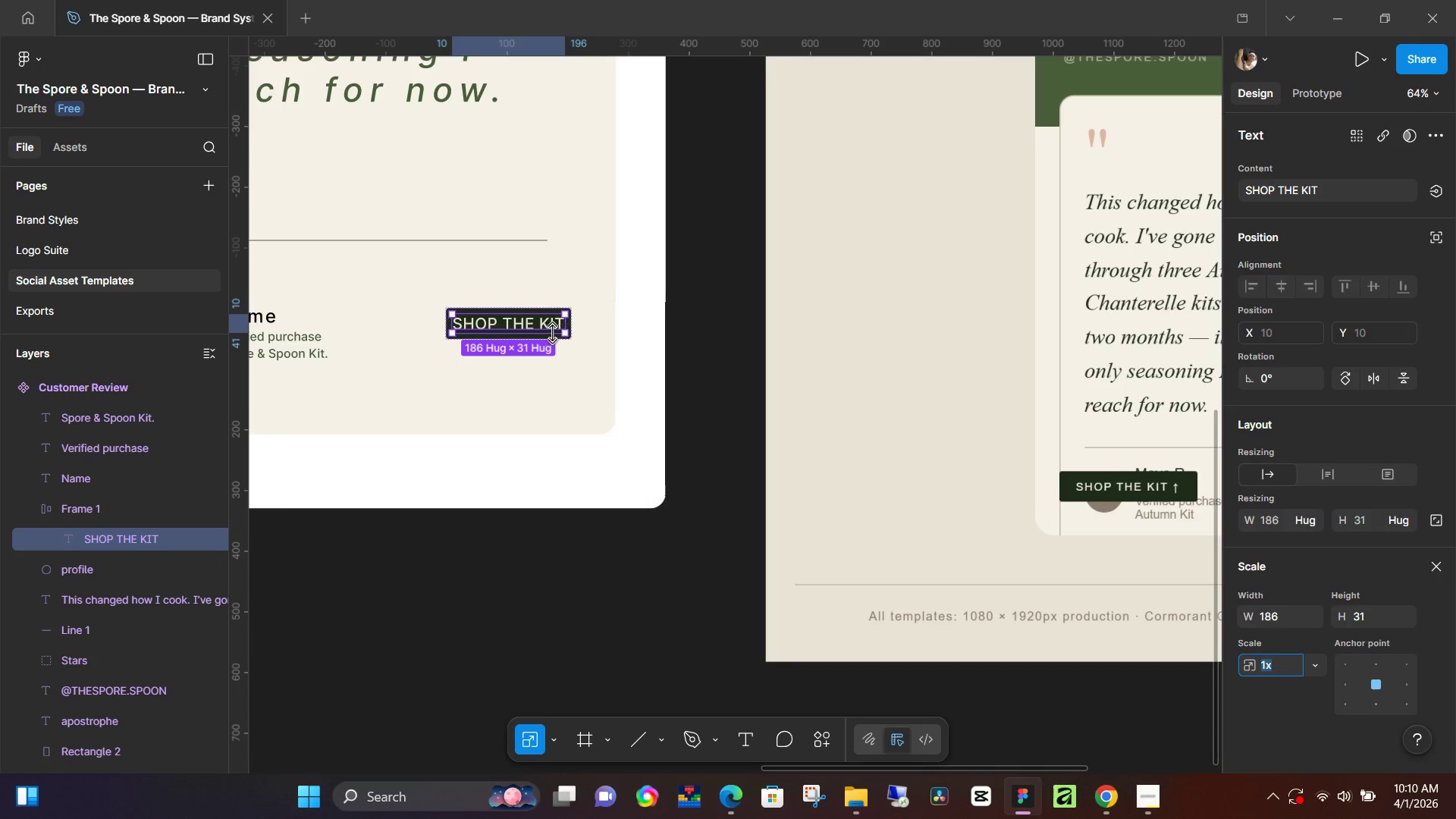 
hold_key(key=ControlLeft, duration=0.5)
scroll: coordinate [550, 333], scroll_direction: up, amount: 6.0
 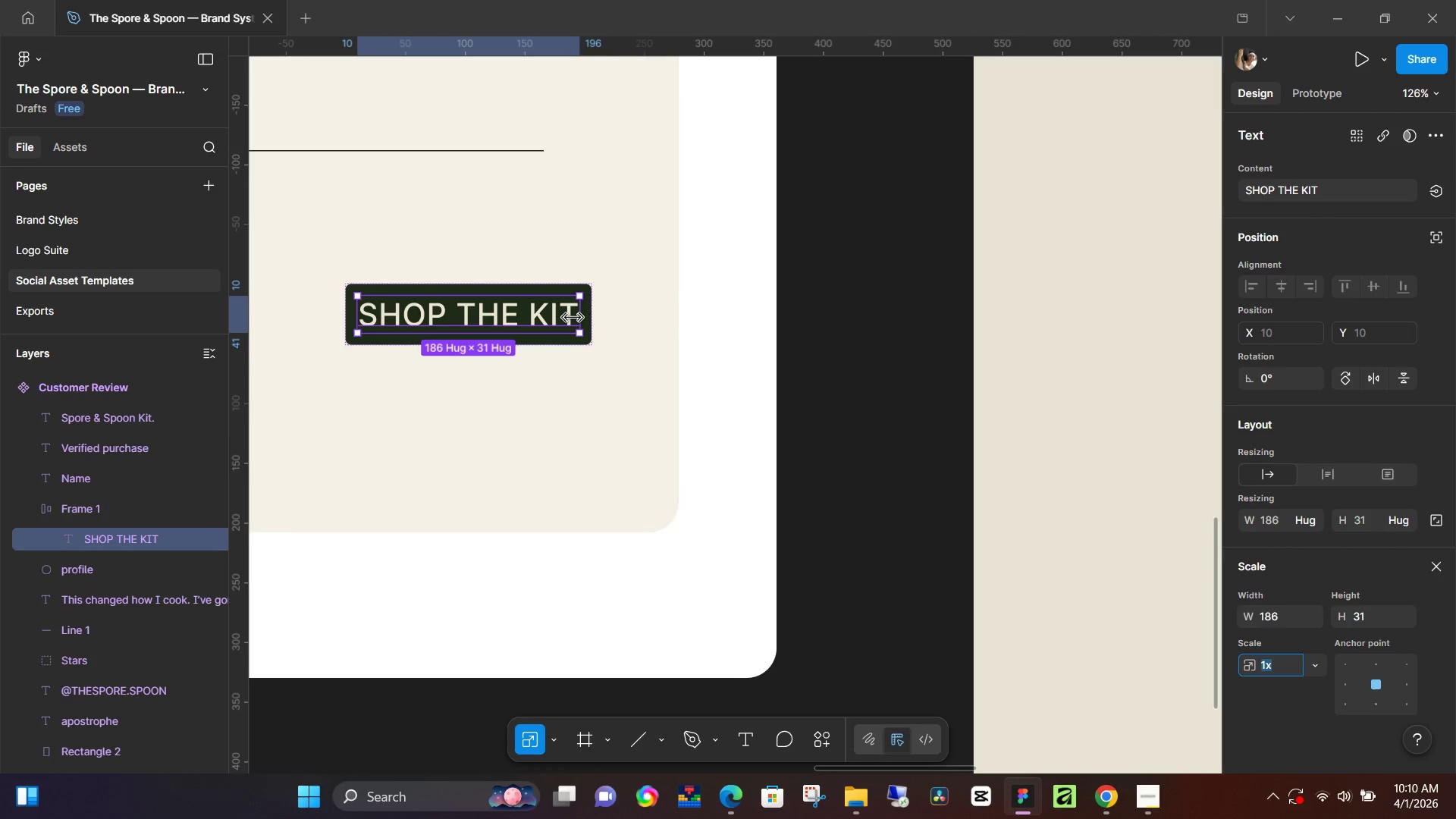 
left_click_drag(start_coordinate=[577, 331], to_coordinate=[557, 322])
 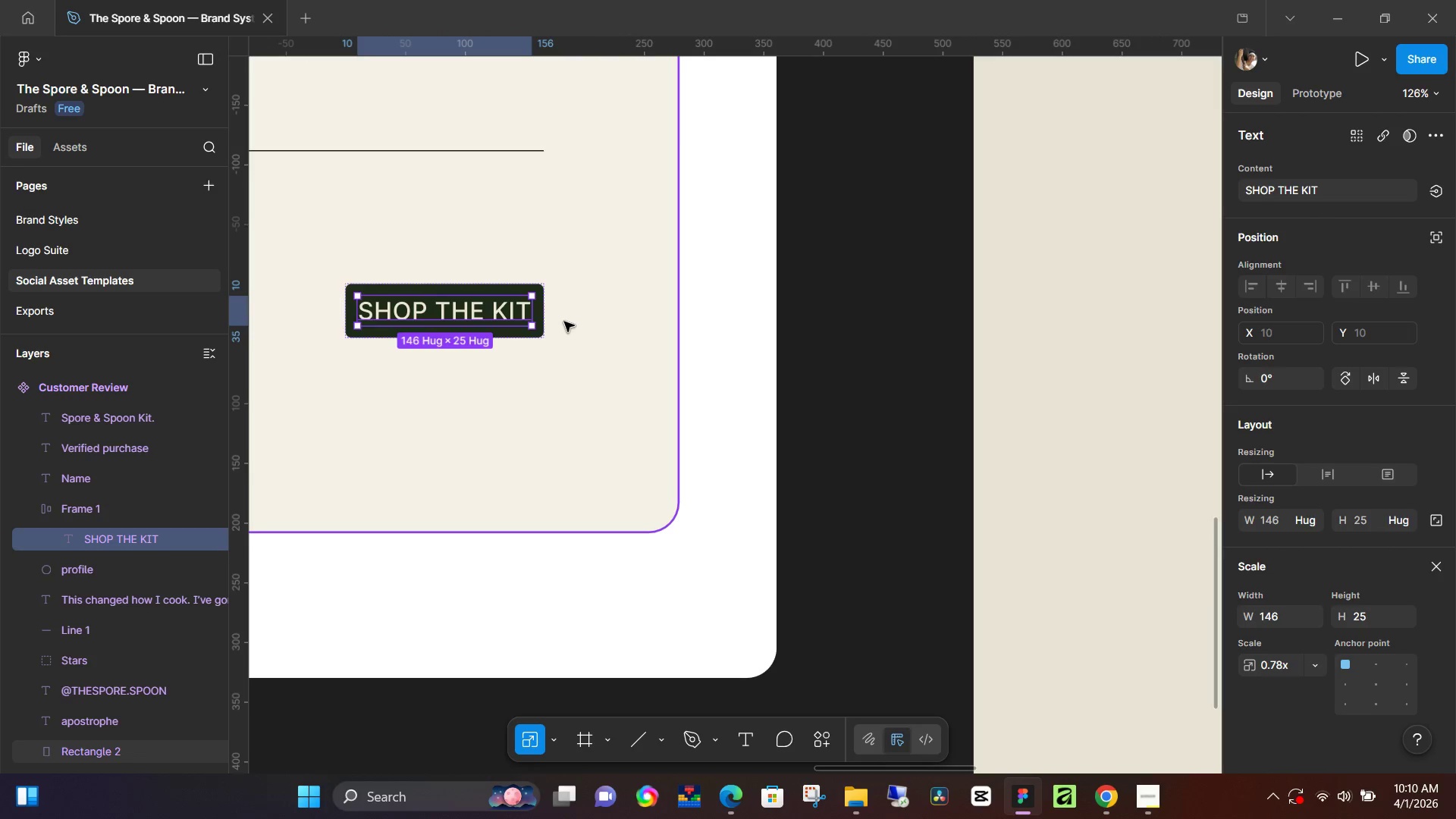 
key(Control+Z)
 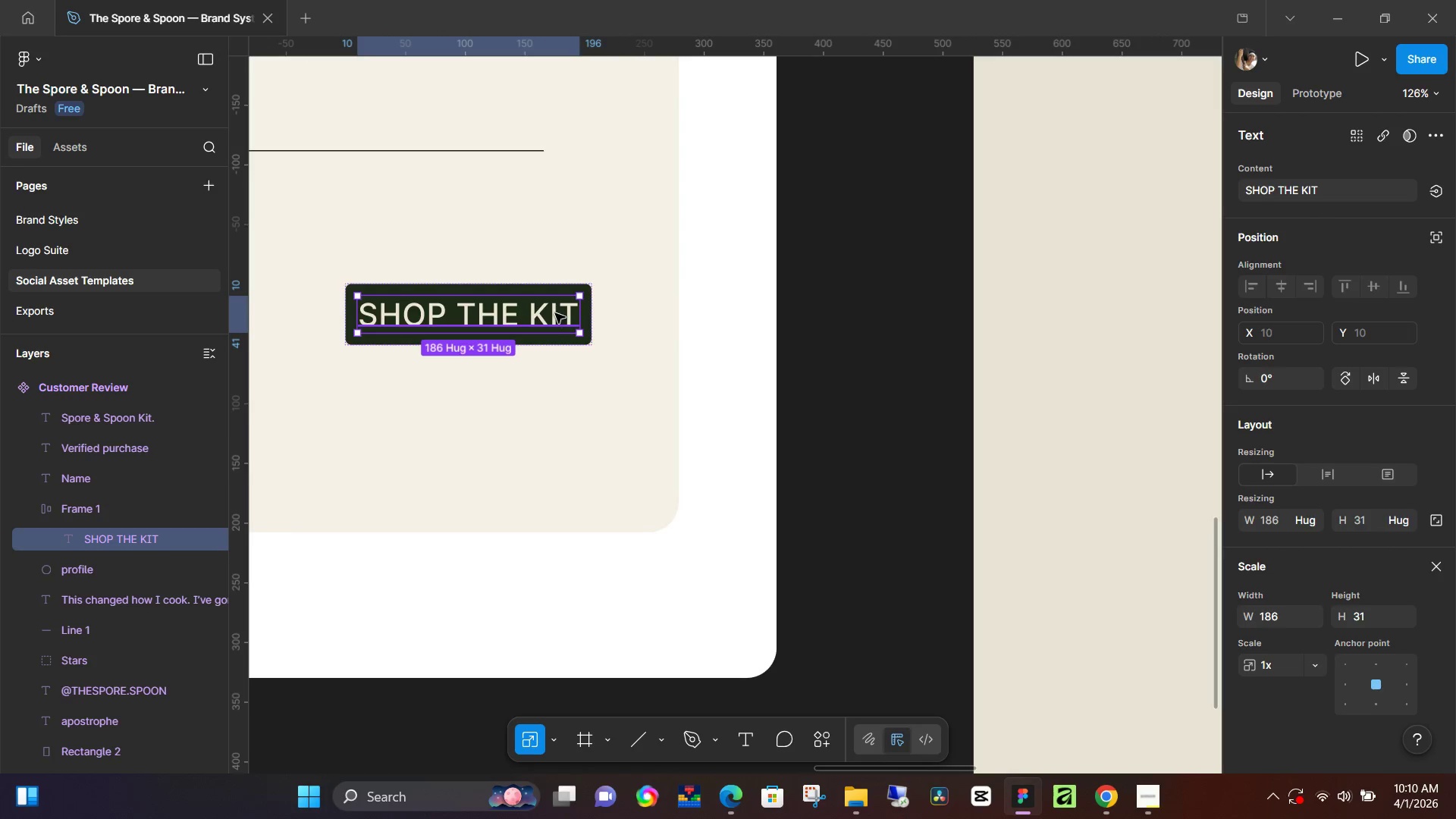 
double_click([555, 313])
 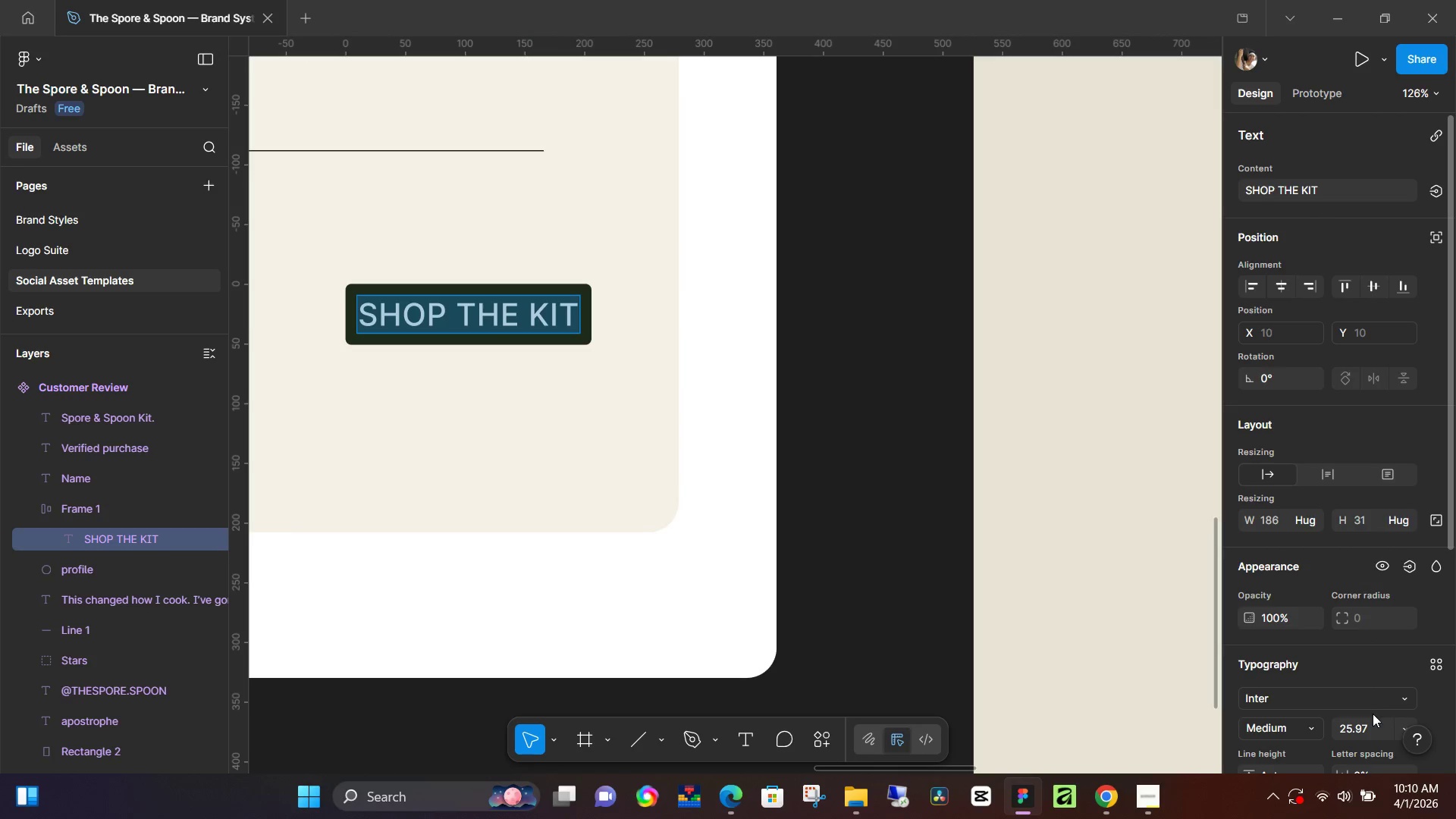 
left_click([1370, 725])
 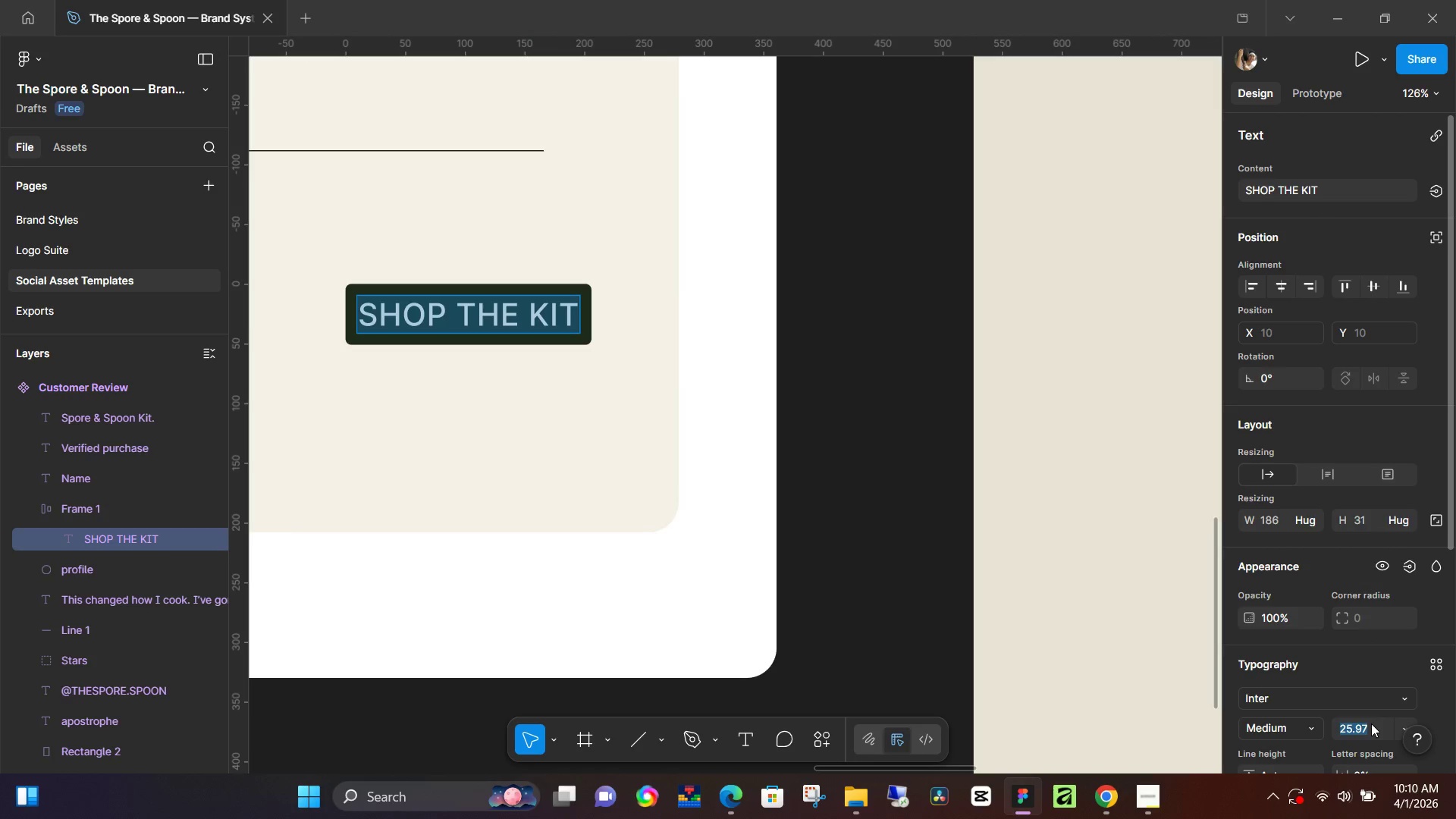 
key(ArrowUp)
 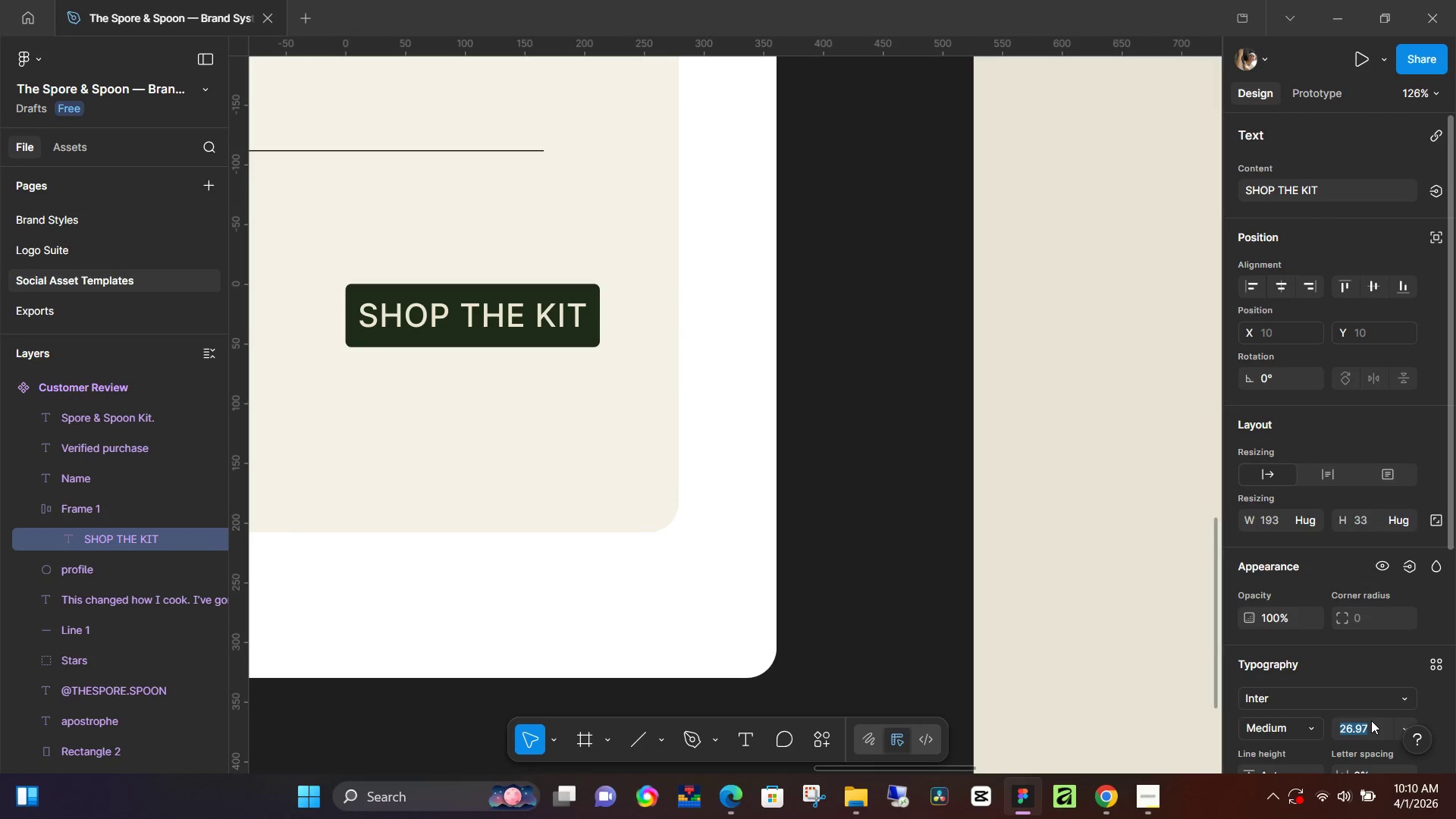 
key(ArrowDown)
 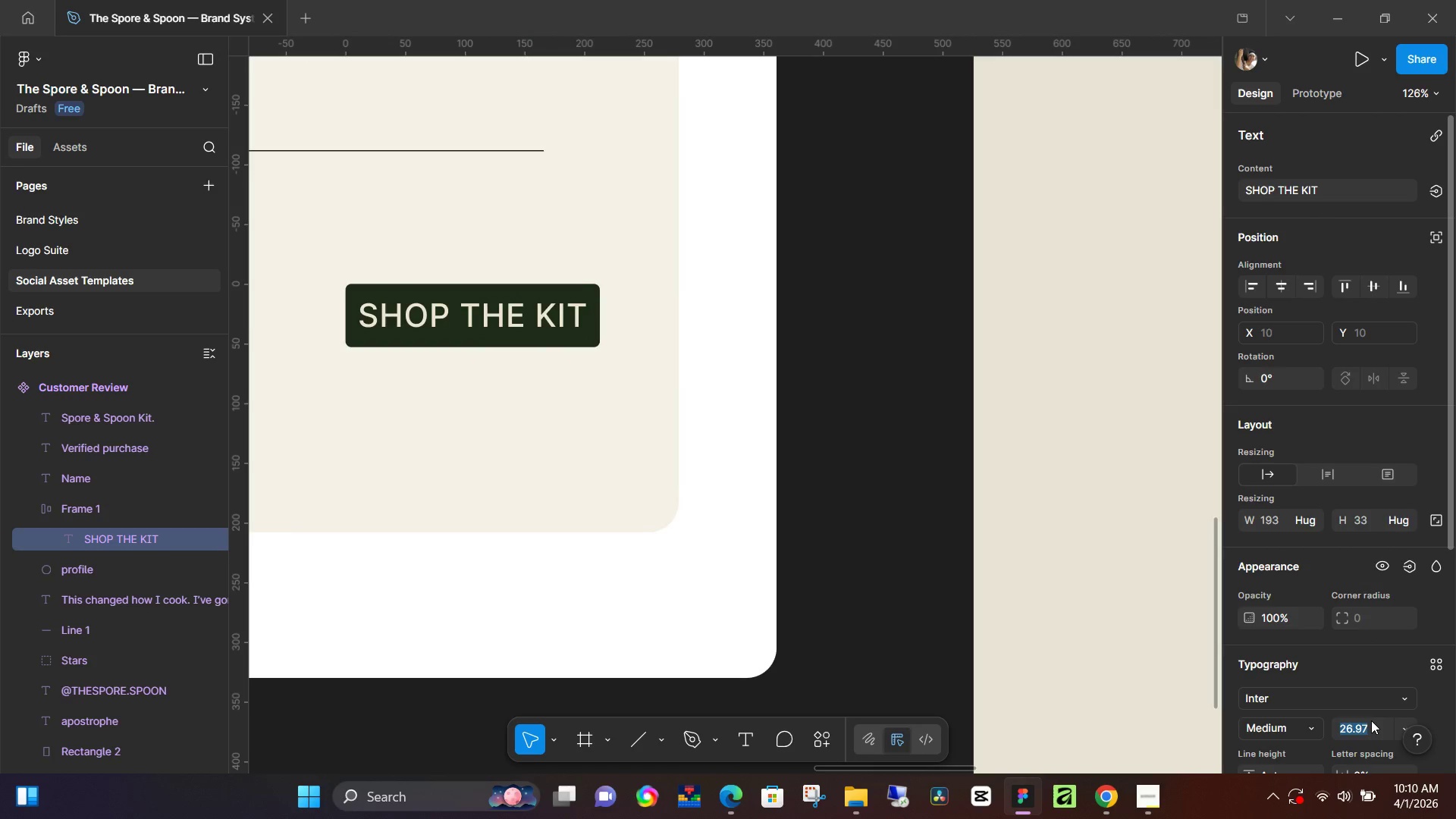 
key(ArrowDown)
 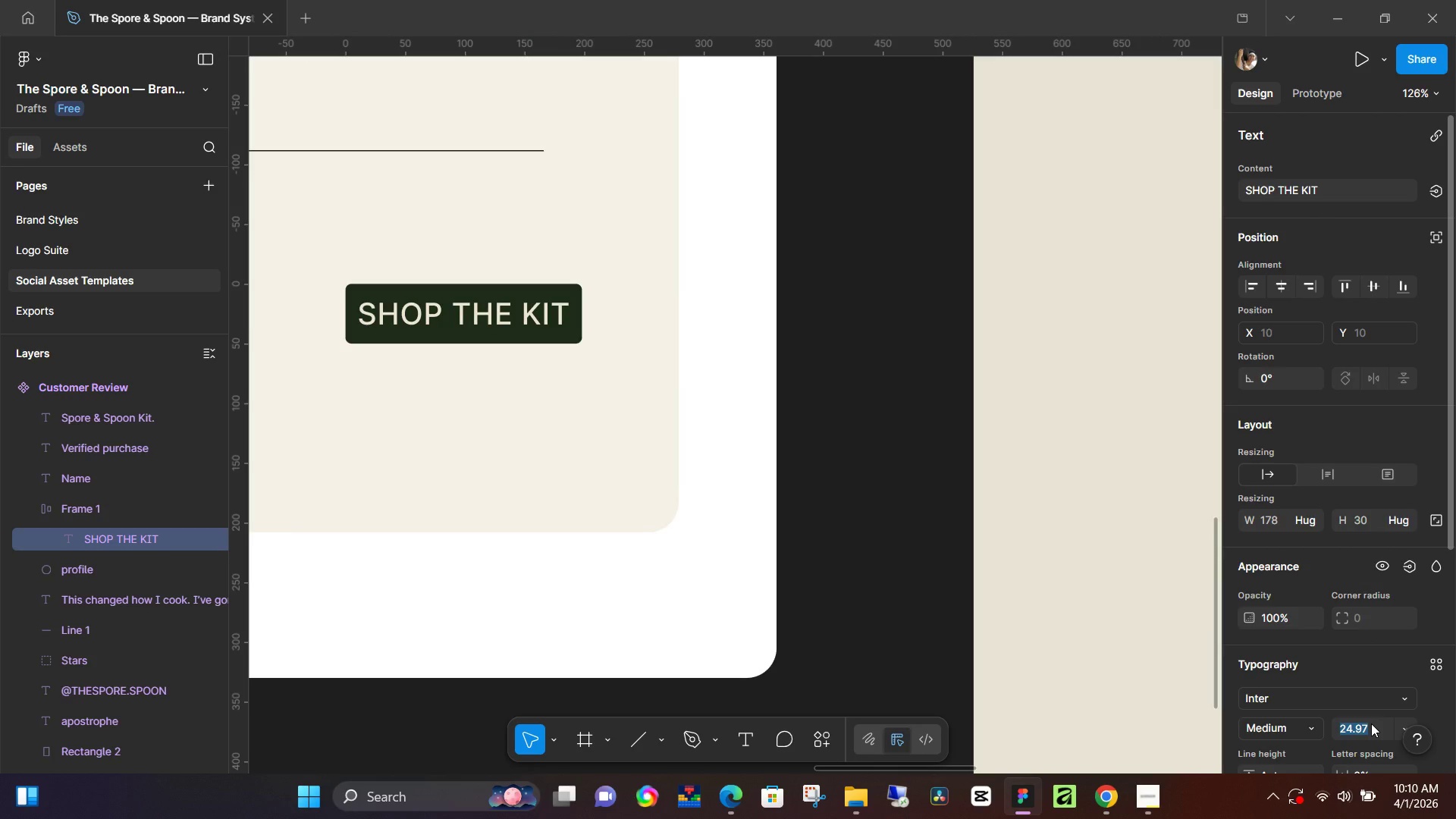 
key(ArrowDown)
 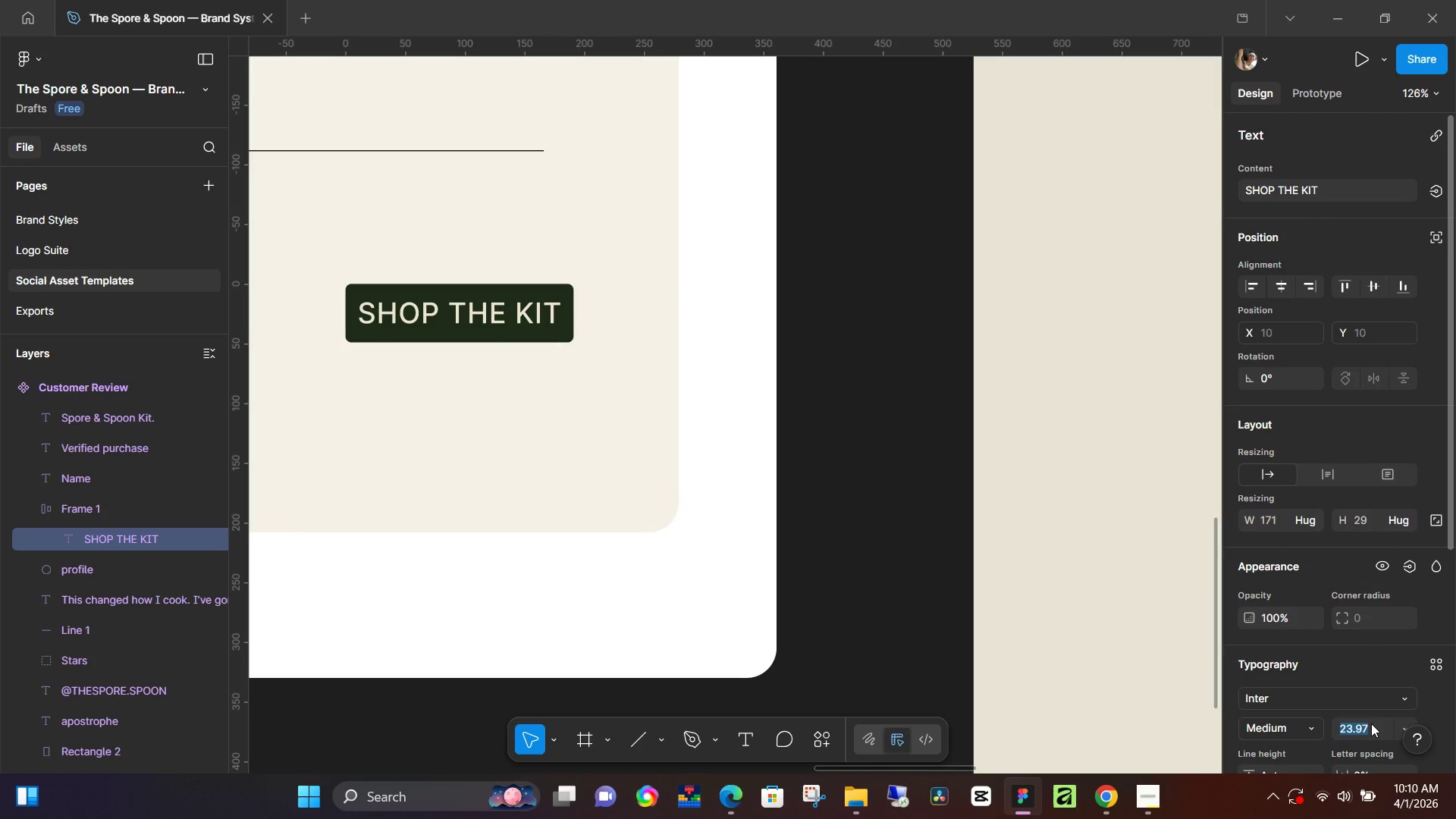 
key(ArrowDown)
 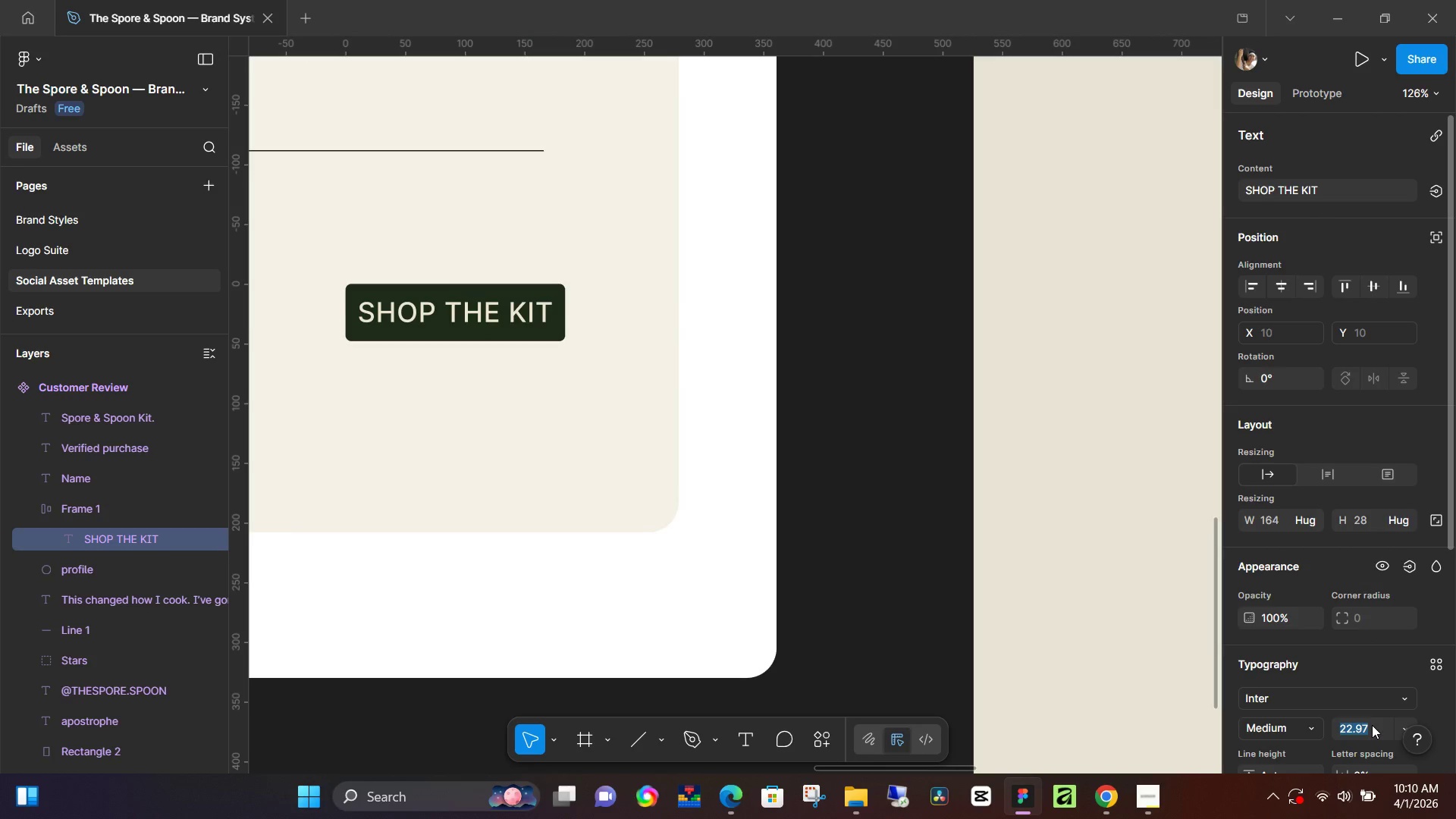 
key(ArrowUp)
 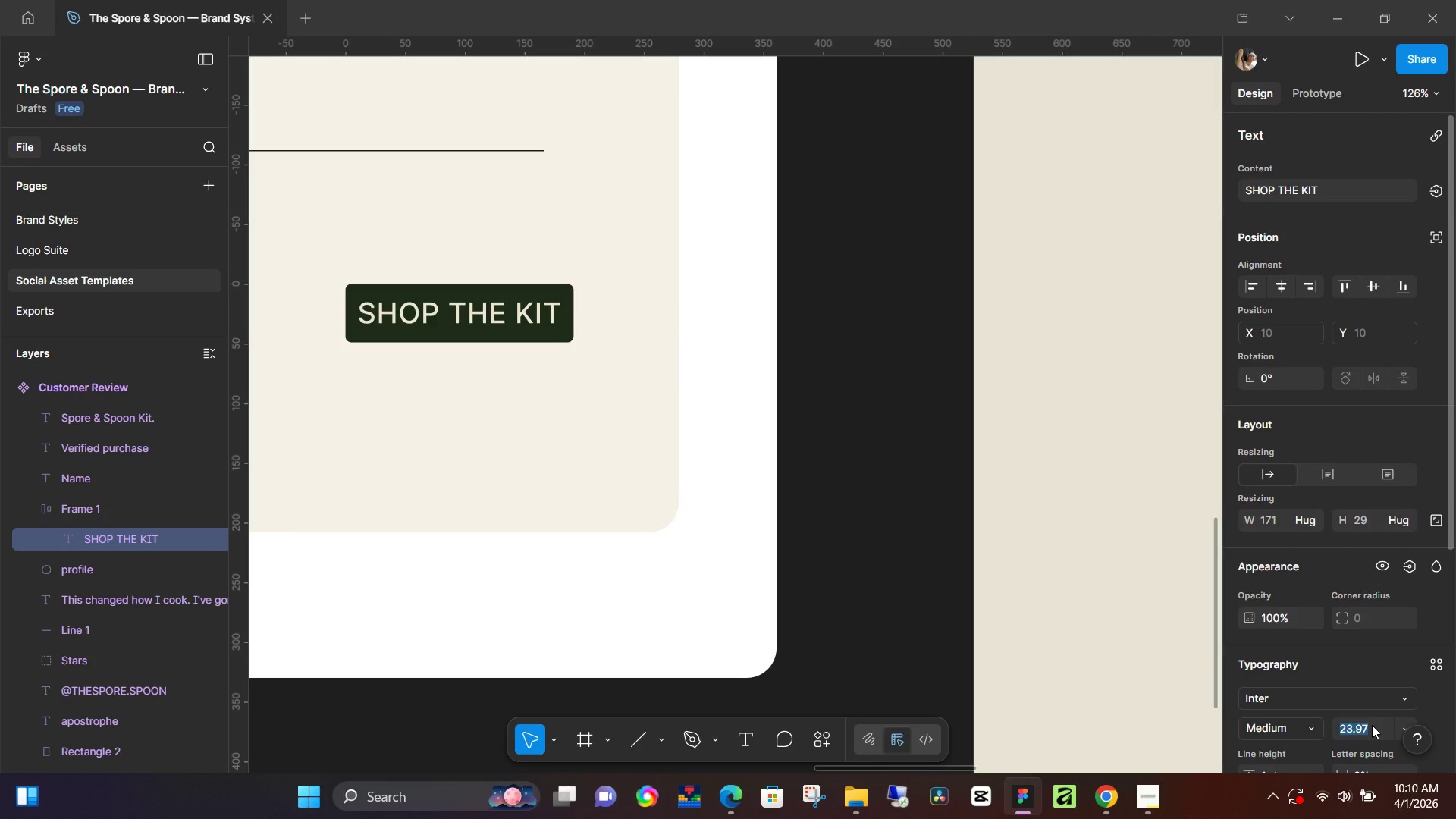 
key(ArrowUp)
 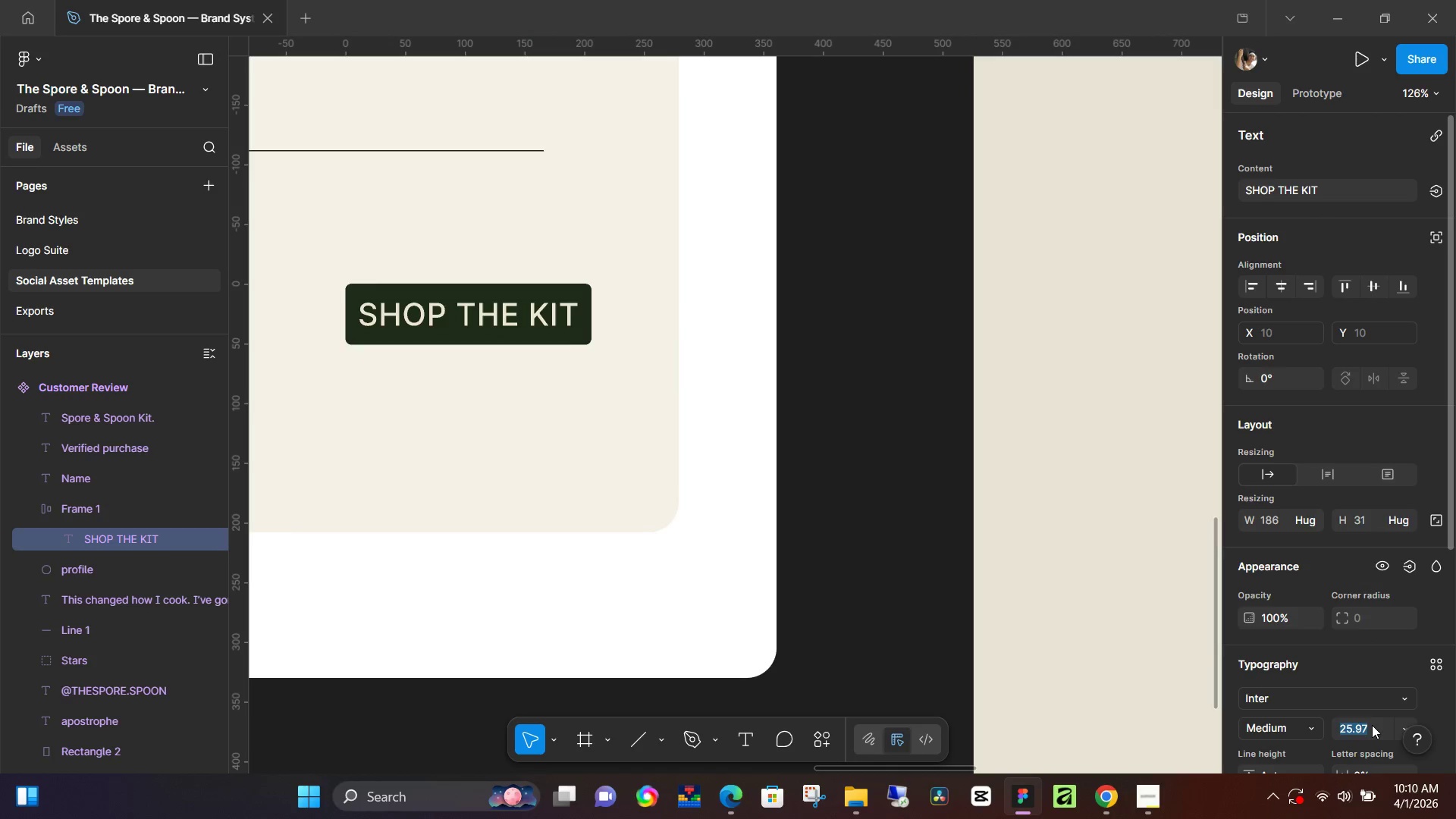 
key(ArrowUp)
 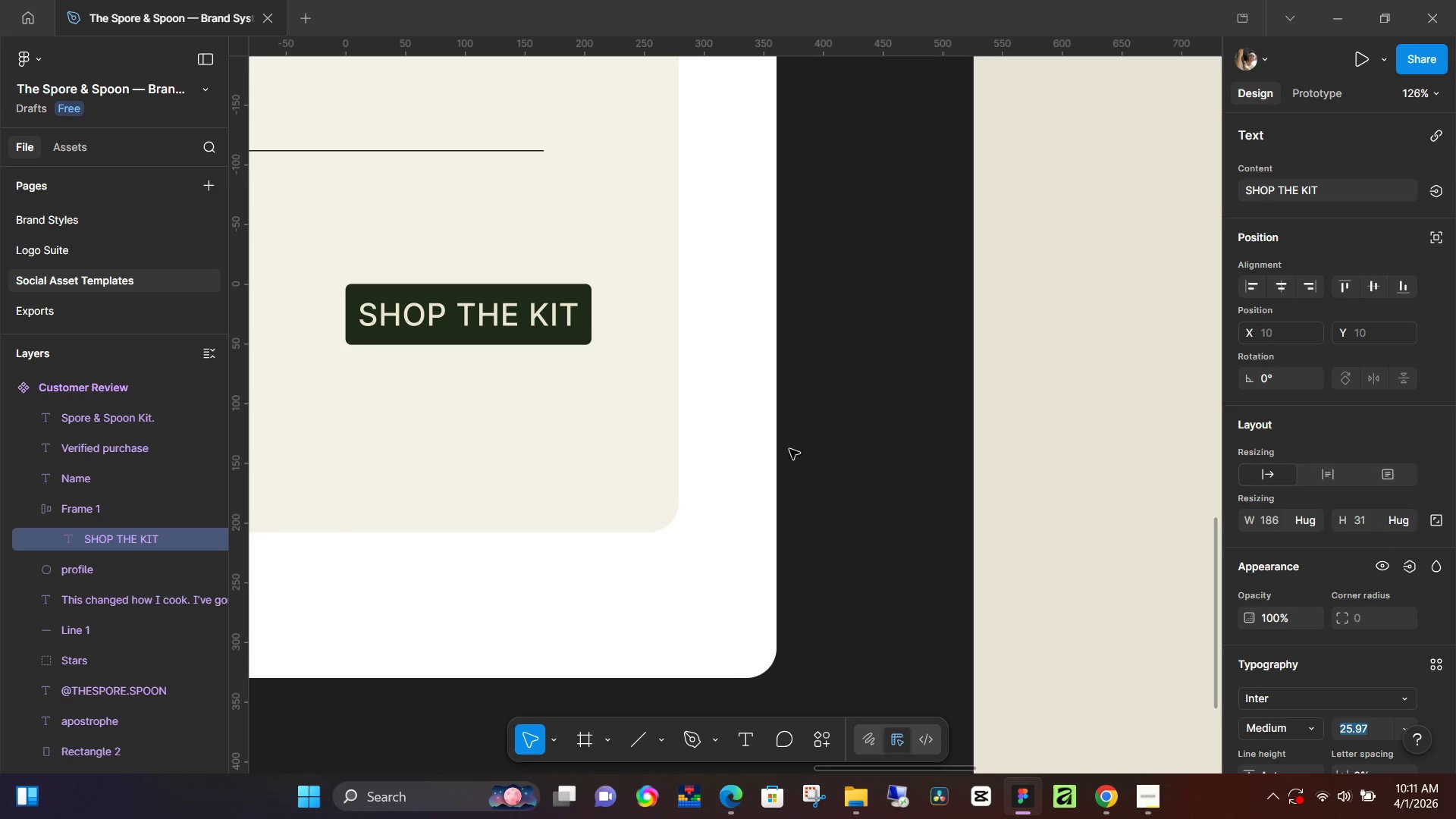 
hold_key(key=ControlLeft, duration=0.61)
scroll: coordinate [673, 414], scroll_direction: down, amount: 3.0
 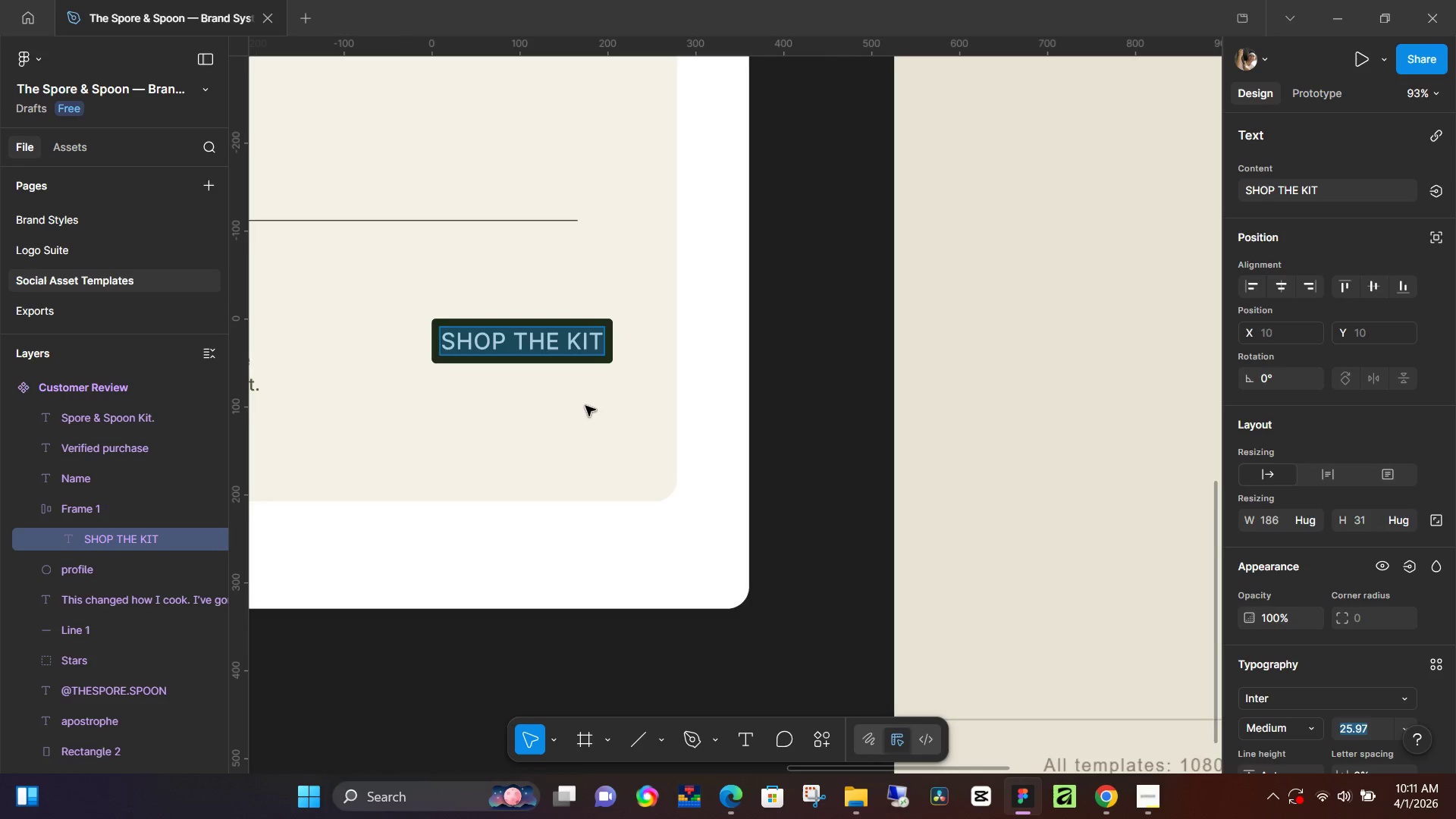 
hold_key(key=ControlLeft, duration=0.77)
scroll: coordinate [582, 393], scroll_direction: down, amount: 3.0
 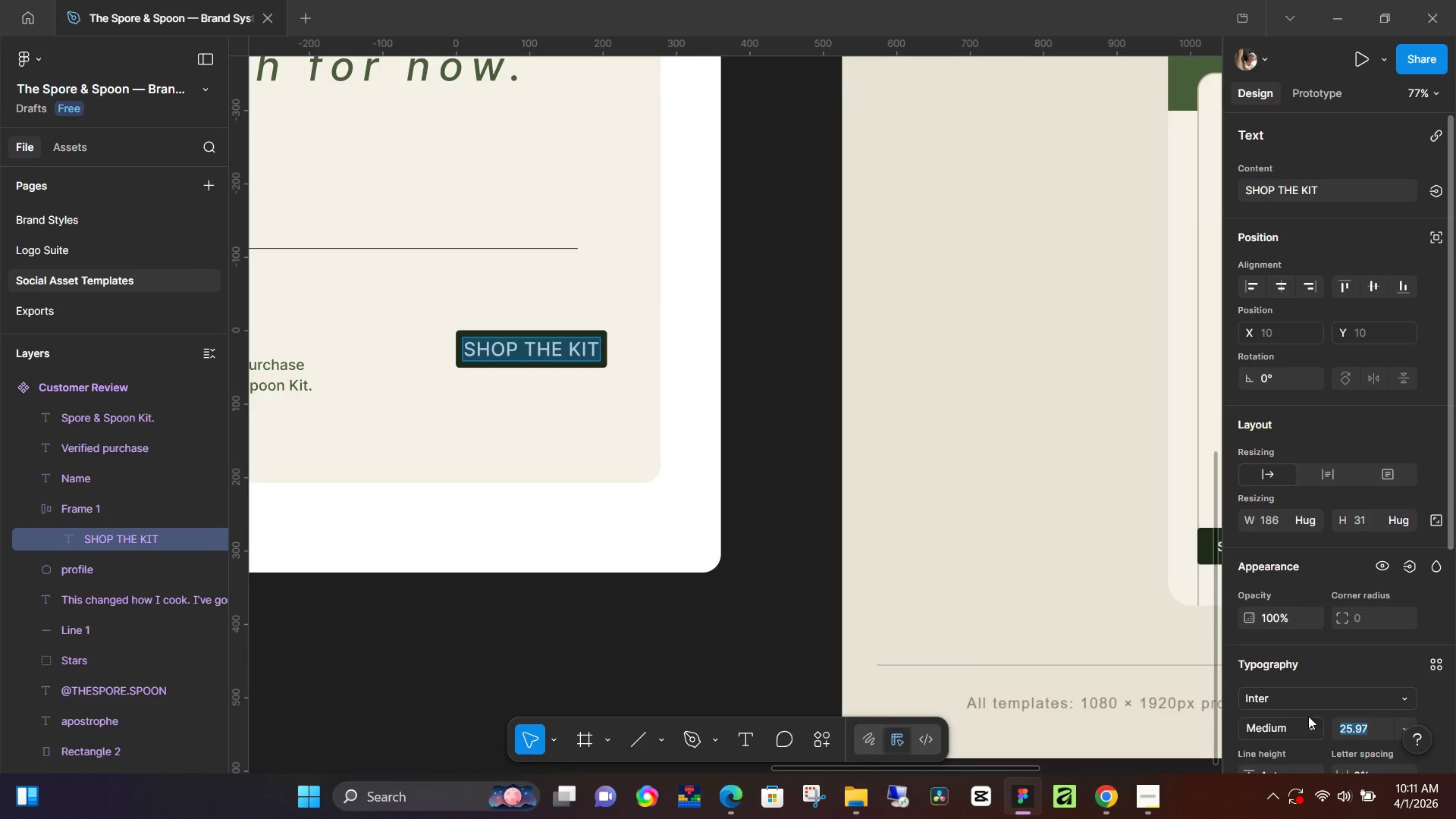 
wait(7.22)
 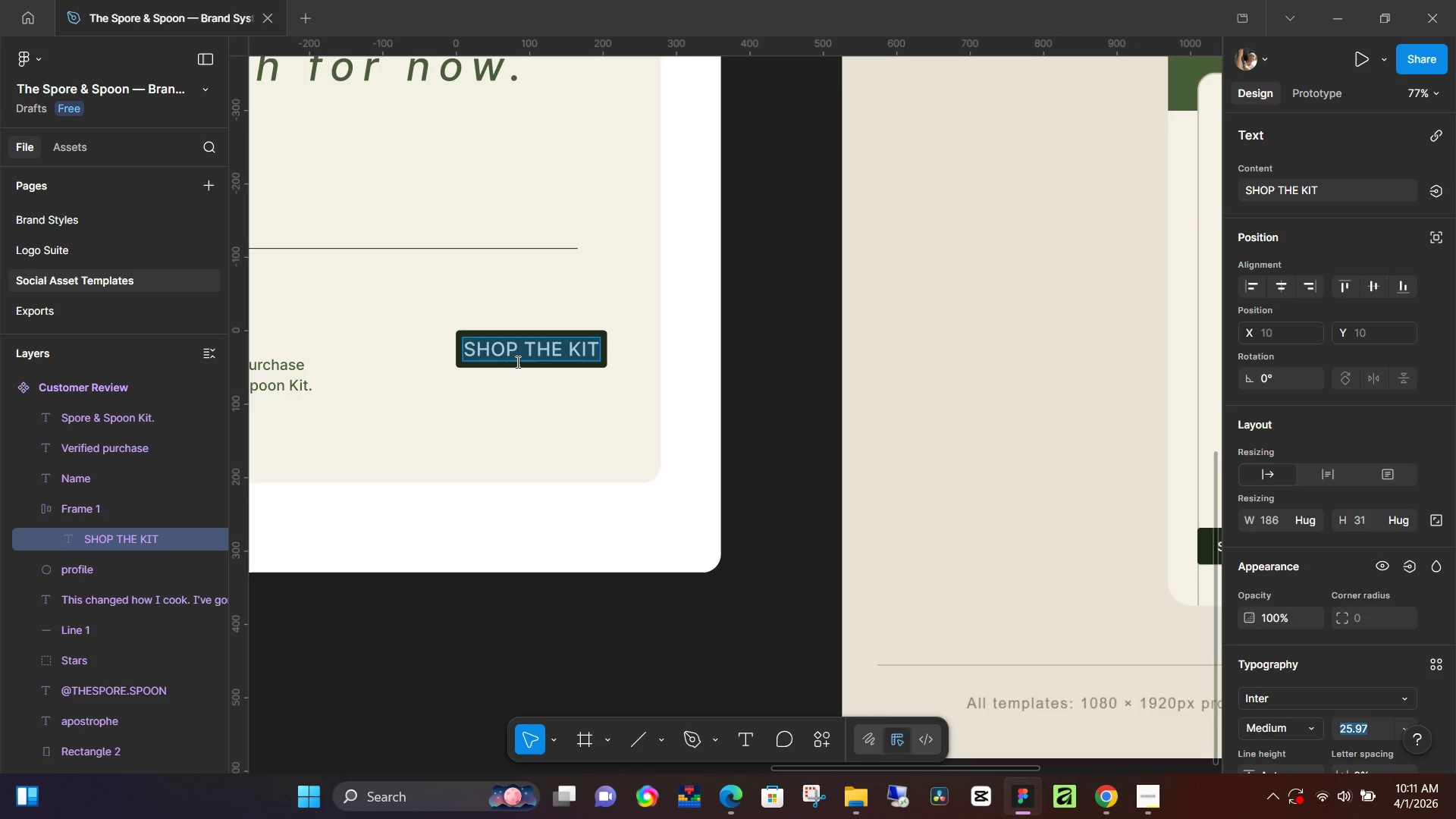 
left_click([761, 574])
 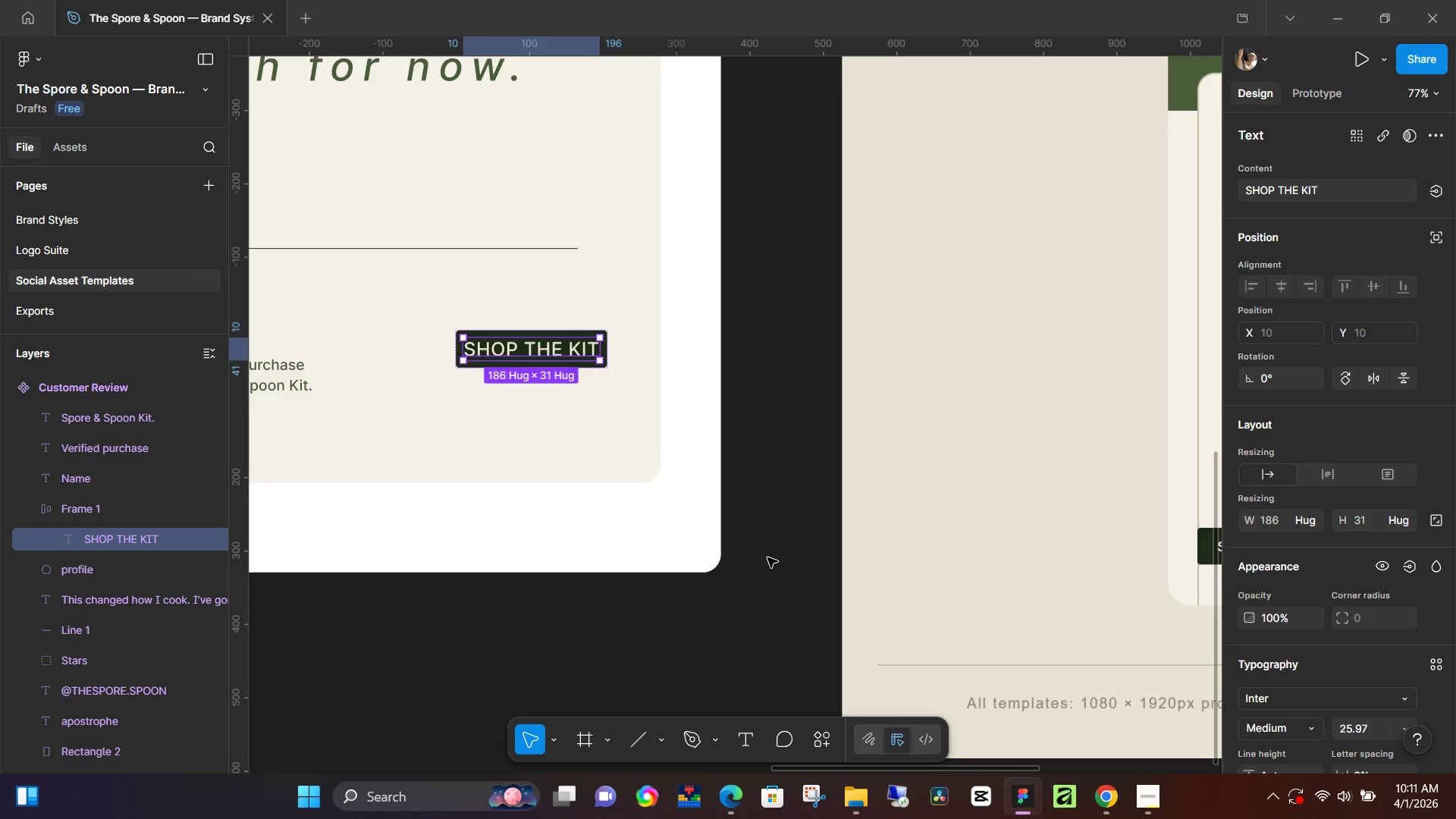 
hold_key(key=Space, duration=1.5)
 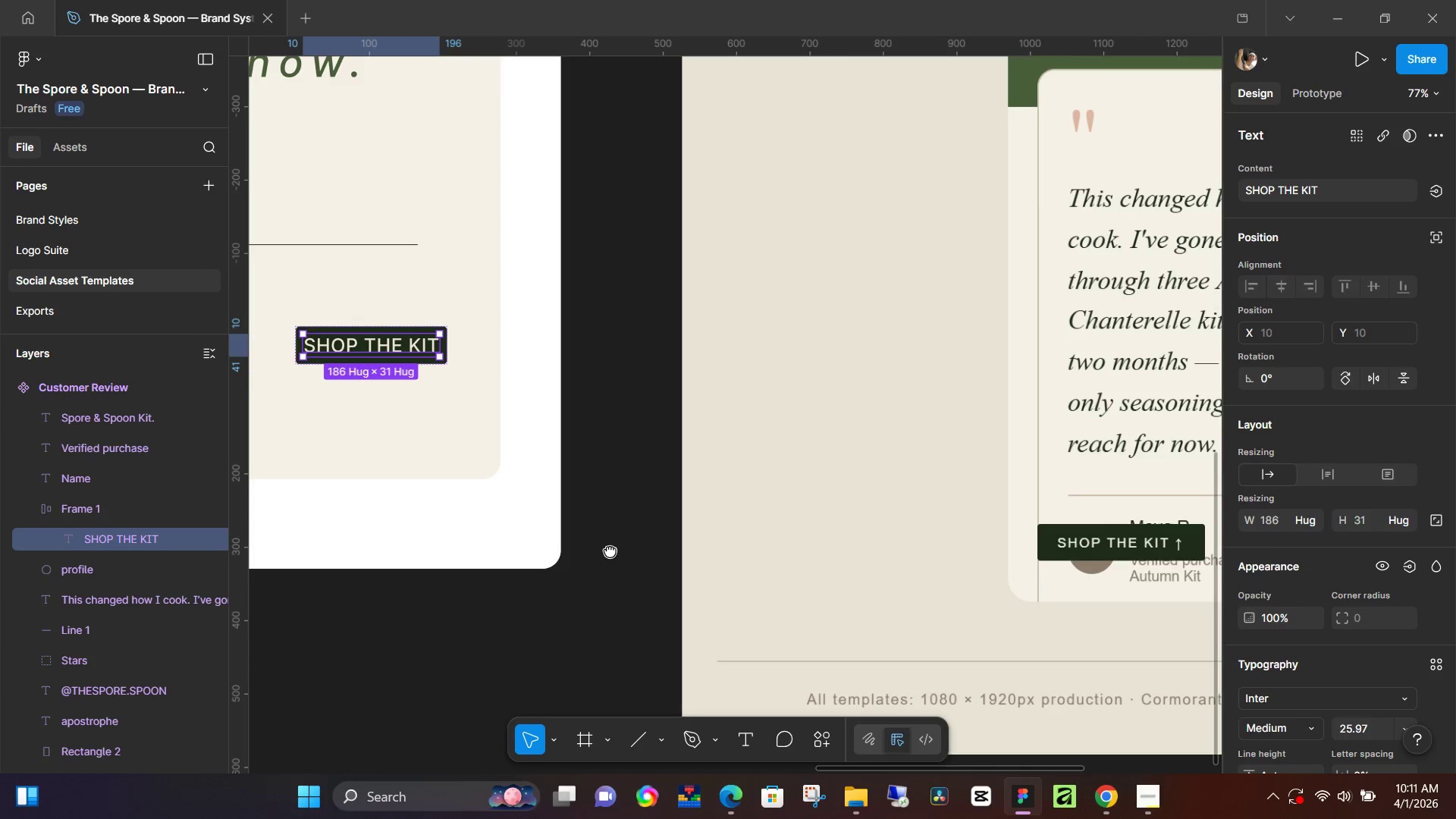 
left_click_drag(start_coordinate=[770, 554], to_coordinate=[610, 551])
 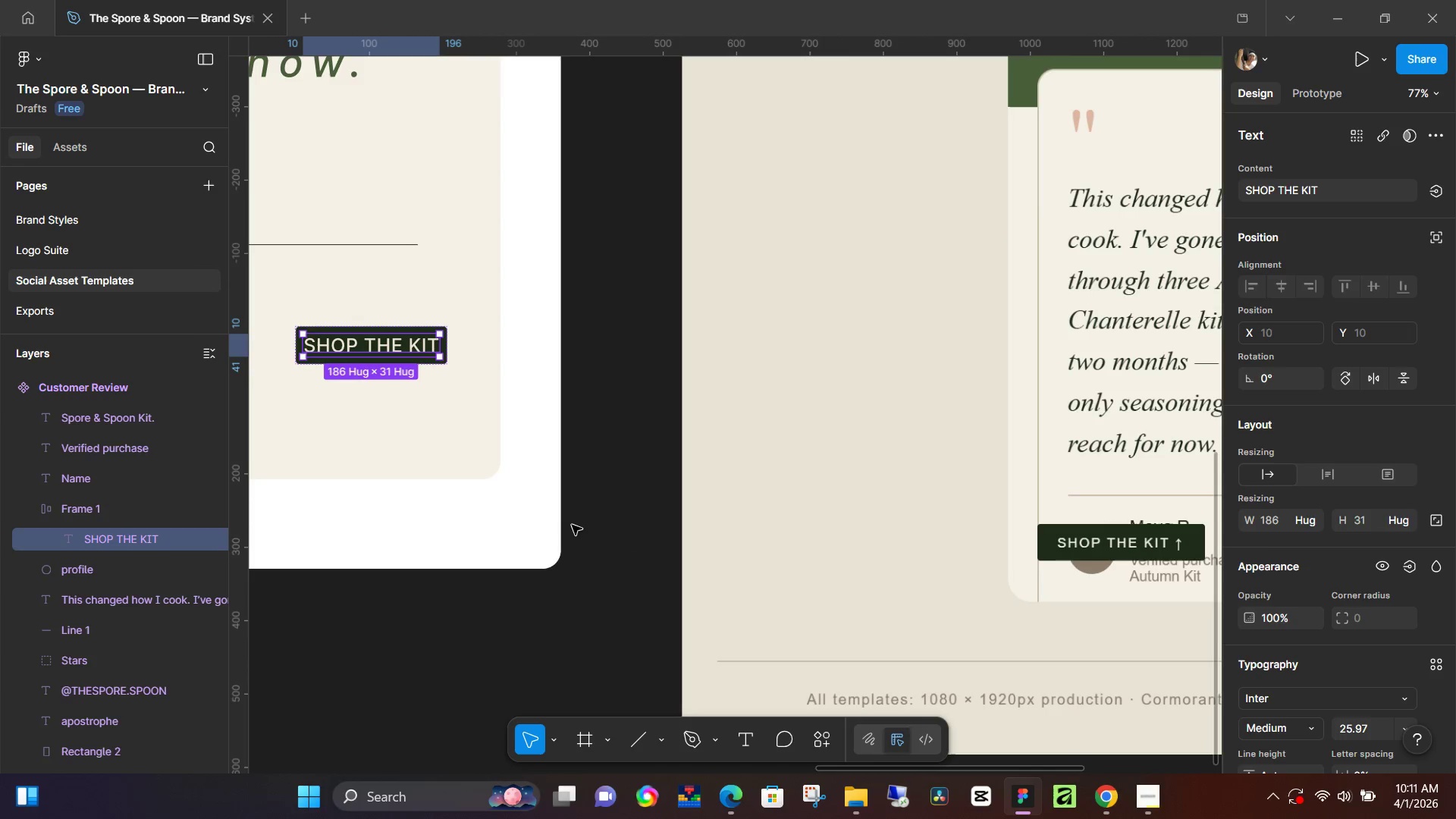 
hold_key(key=Space, duration=1.5)
 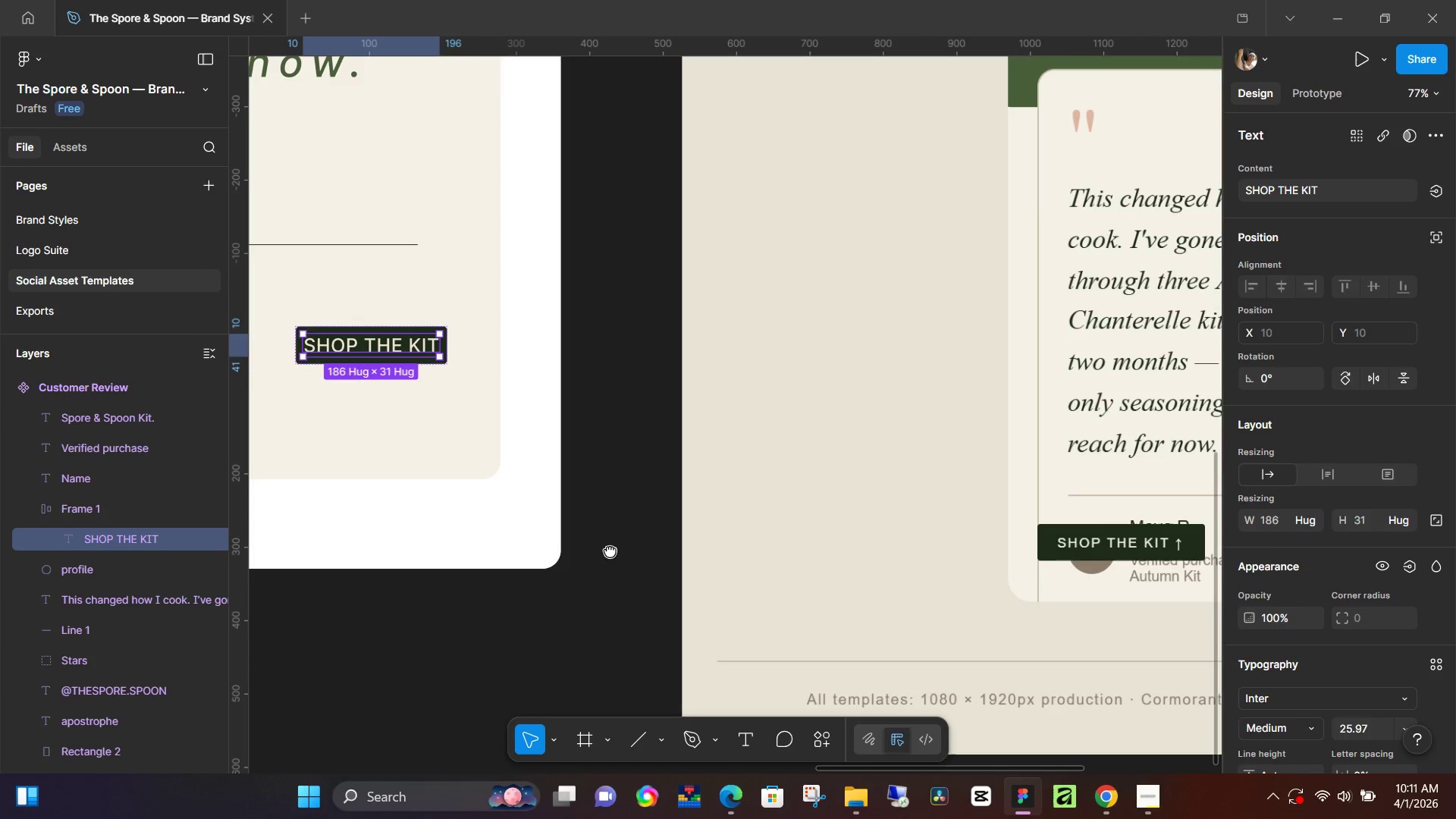 
hold_key(key=Space, duration=1.47)
 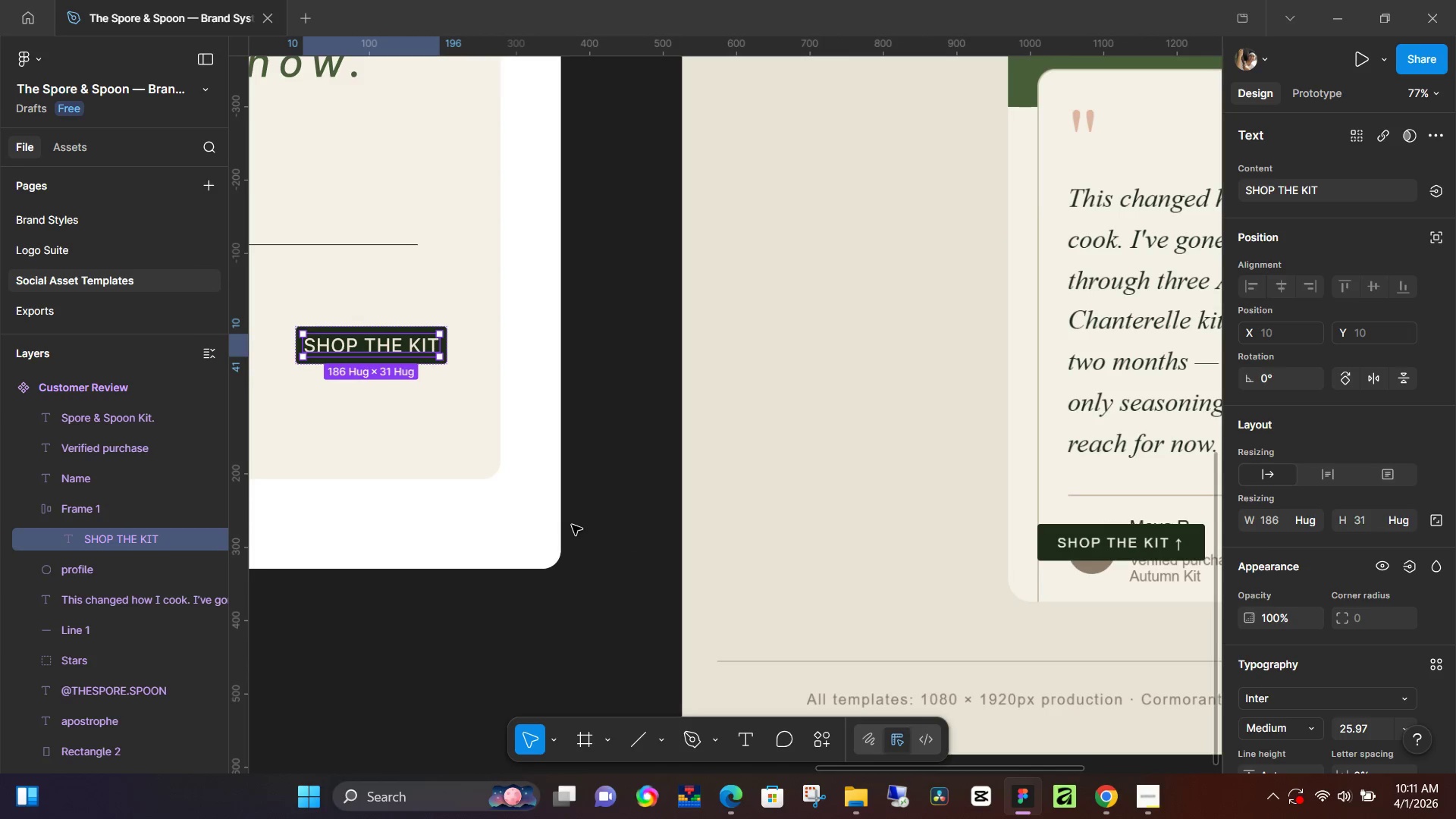 
hold_key(key=Space, duration=18.09)
 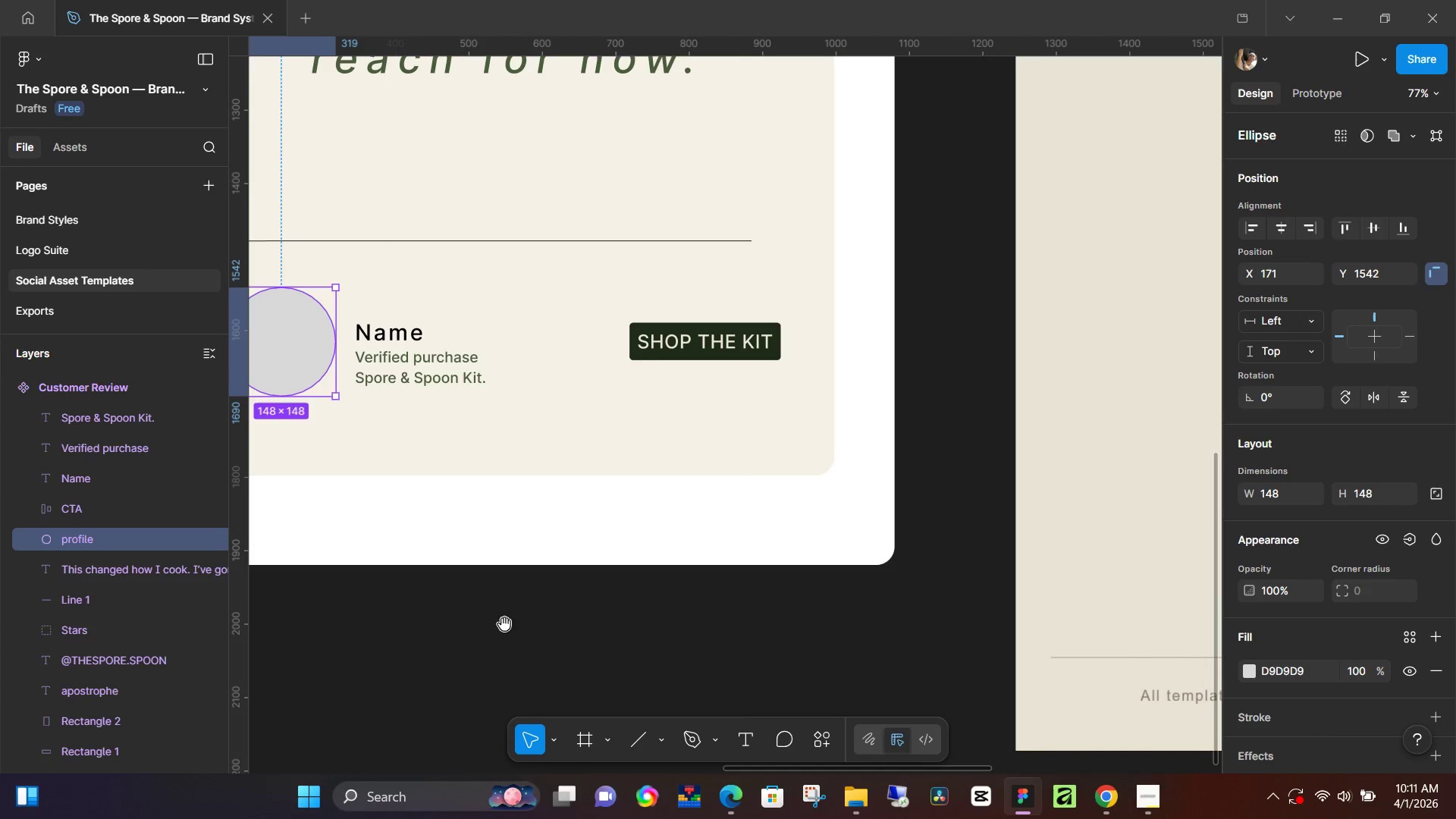 
hold_key(key=ControlLeft, duration=1.52)
 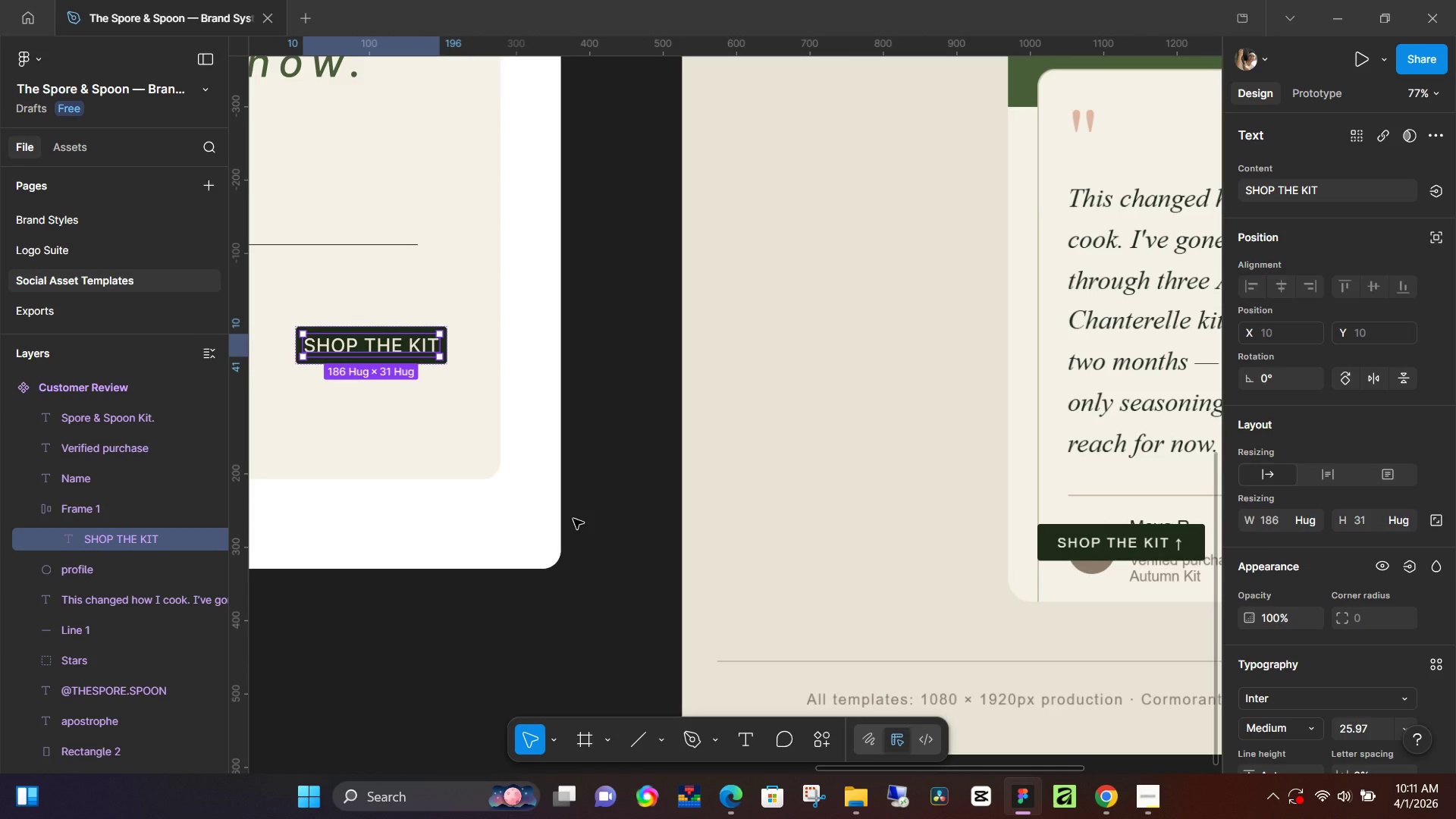 
hold_key(key=ControlLeft, duration=1.5)
 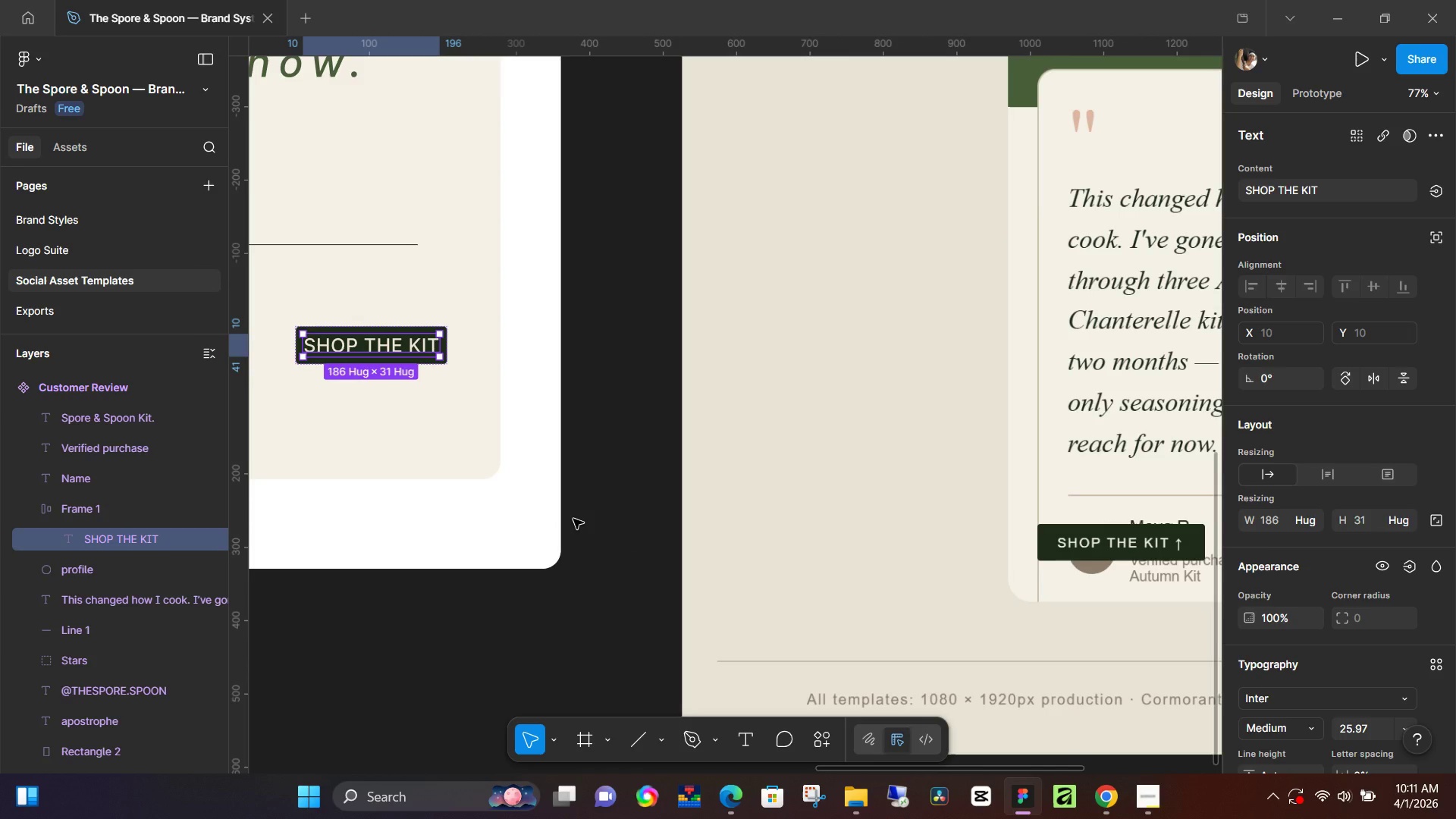 
hold_key(key=ControlLeft, duration=1.5)
 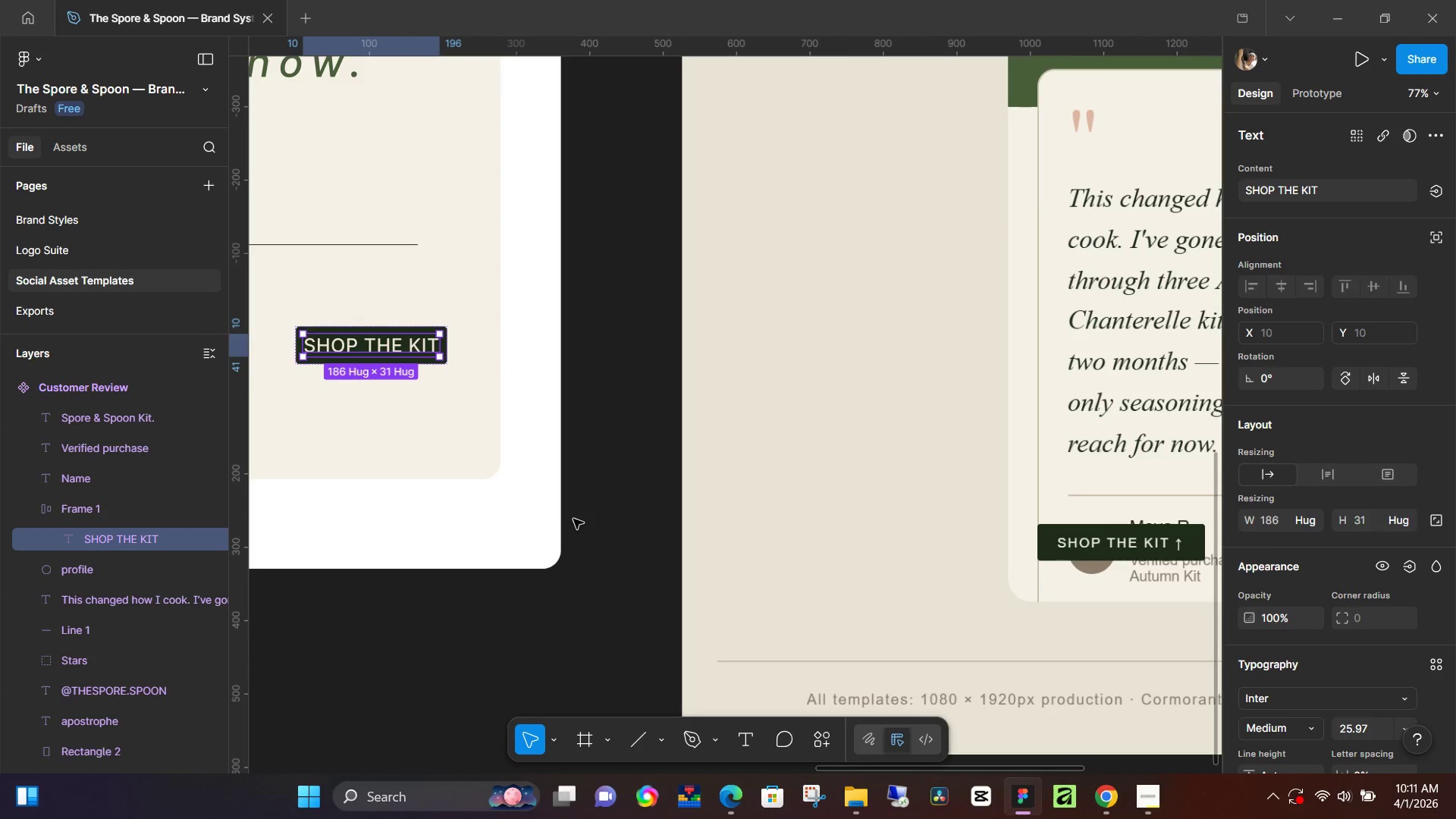 
key(Control+ControlLeft)
 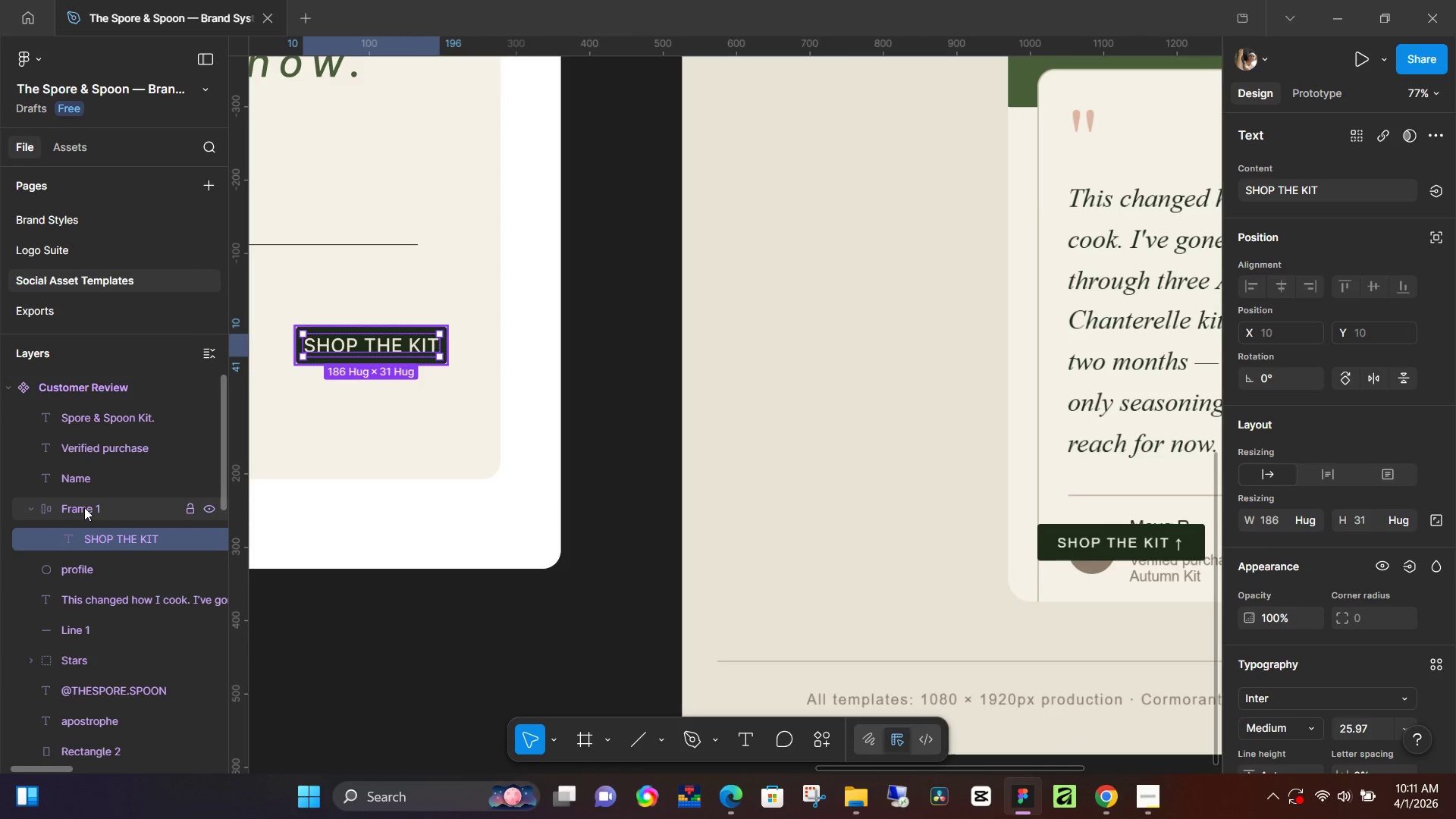 
double_click([84, 507])
 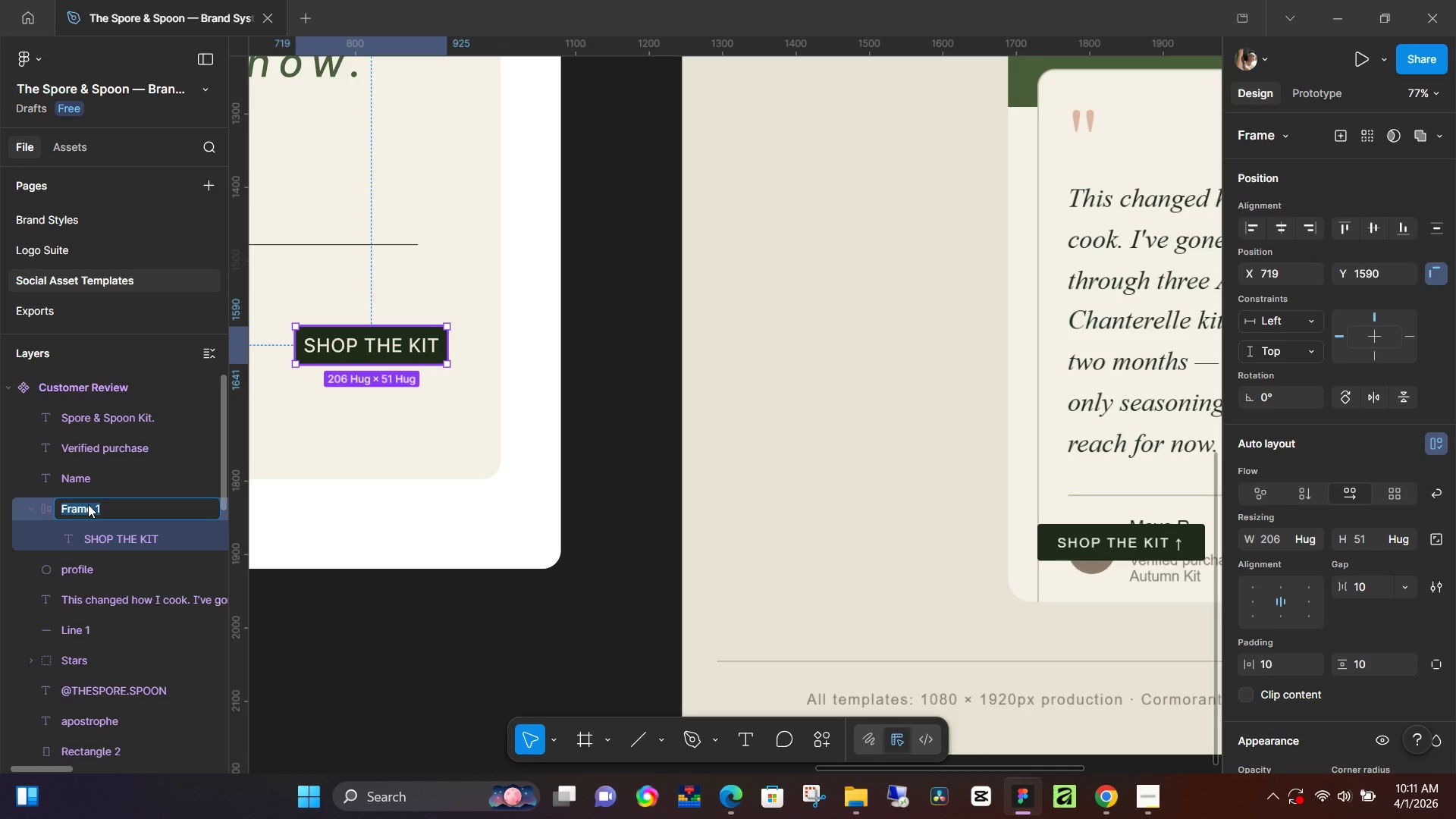 
type(S)
key(Backspace)
key(Backspace)
type(CTA)
 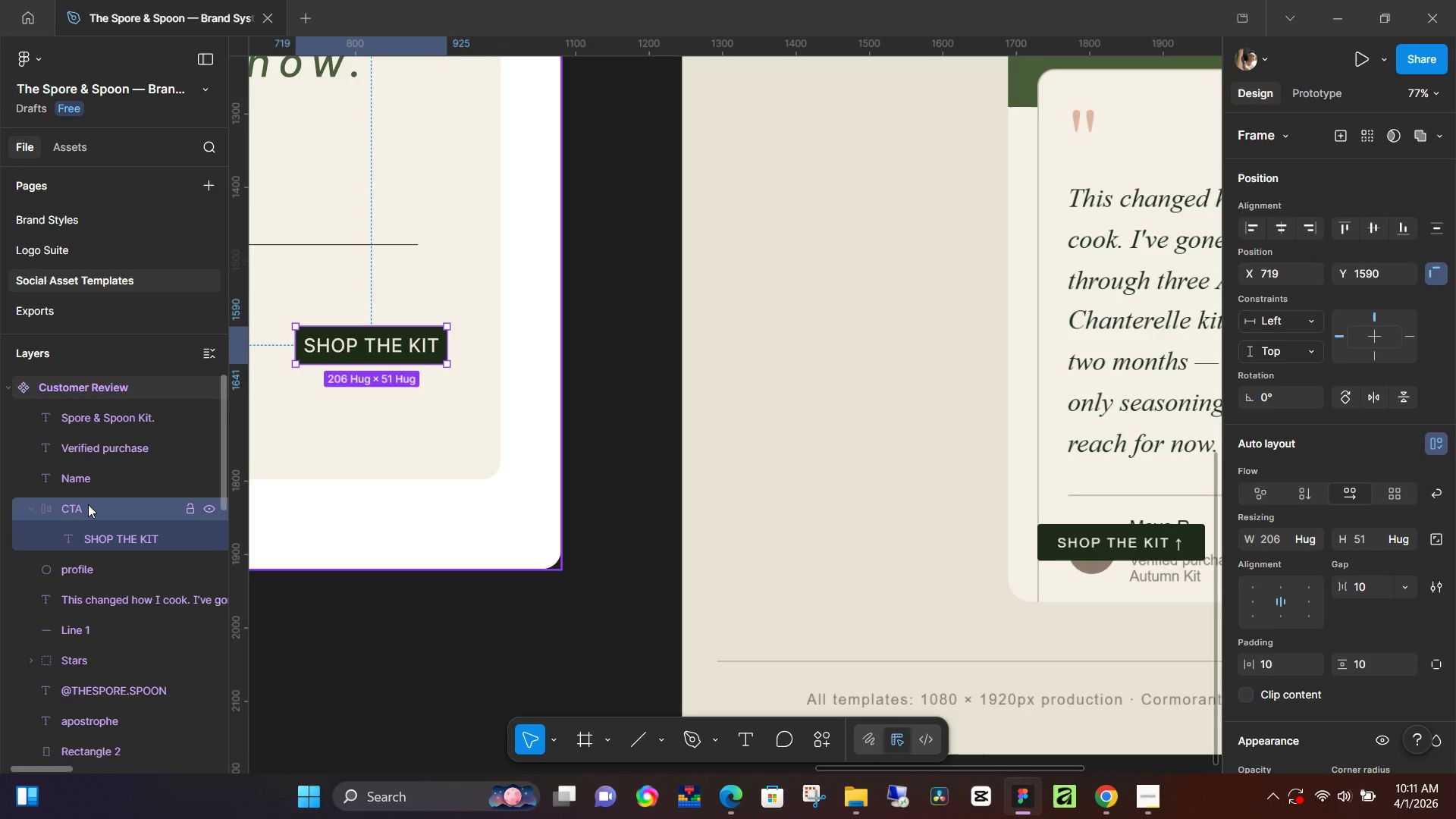 
 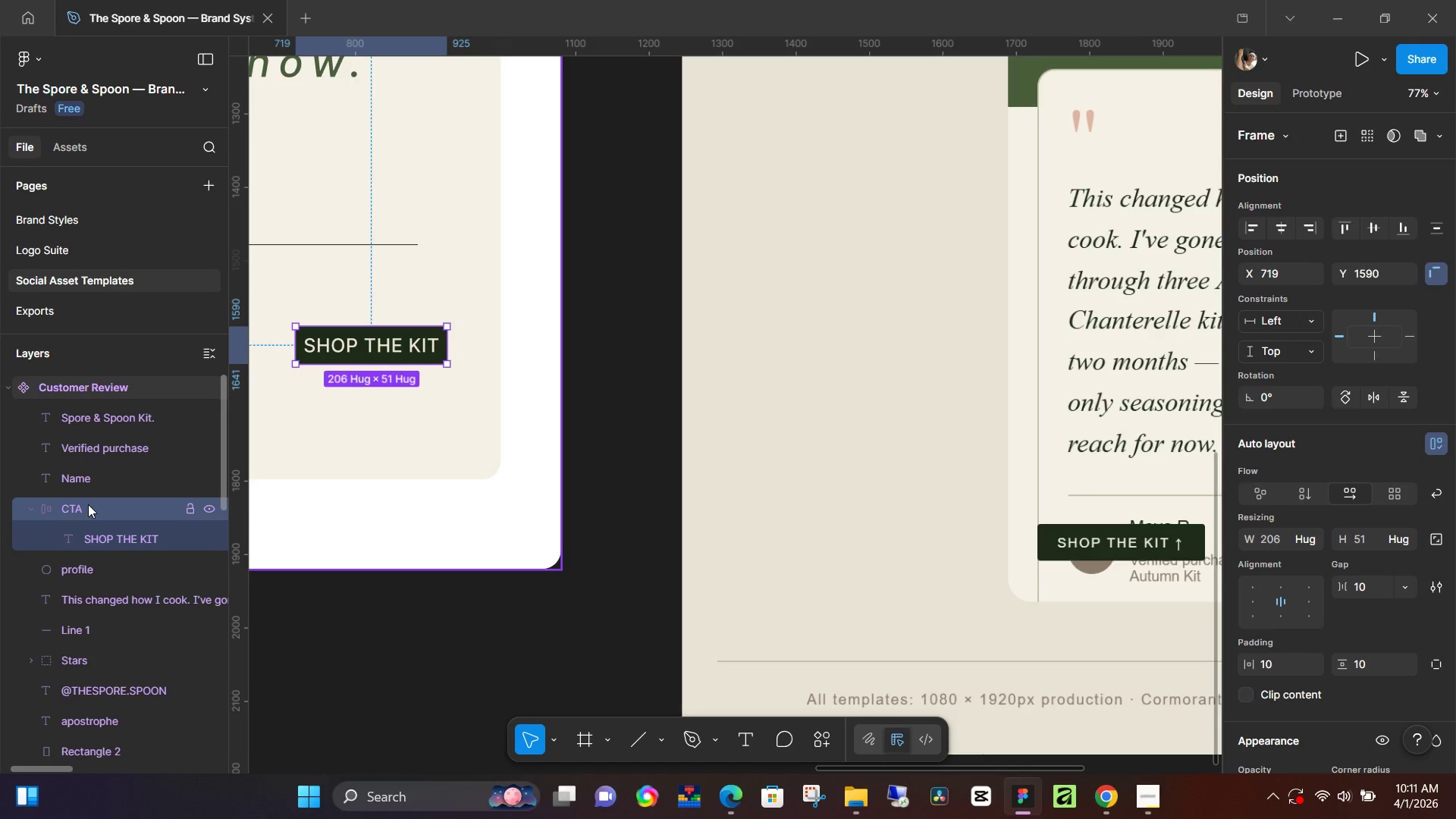 
key(Enter)
 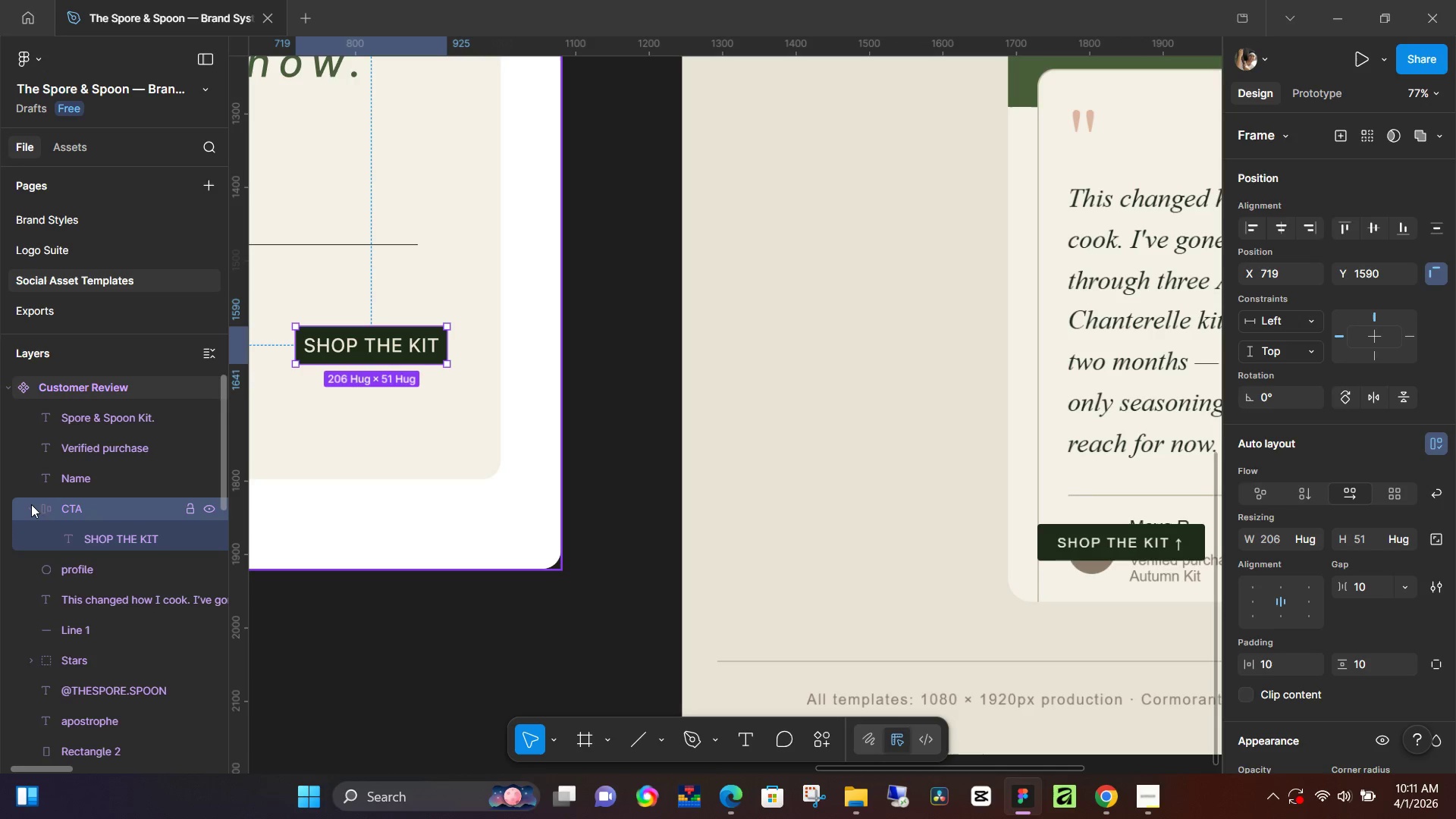 
left_click([30, 504])
 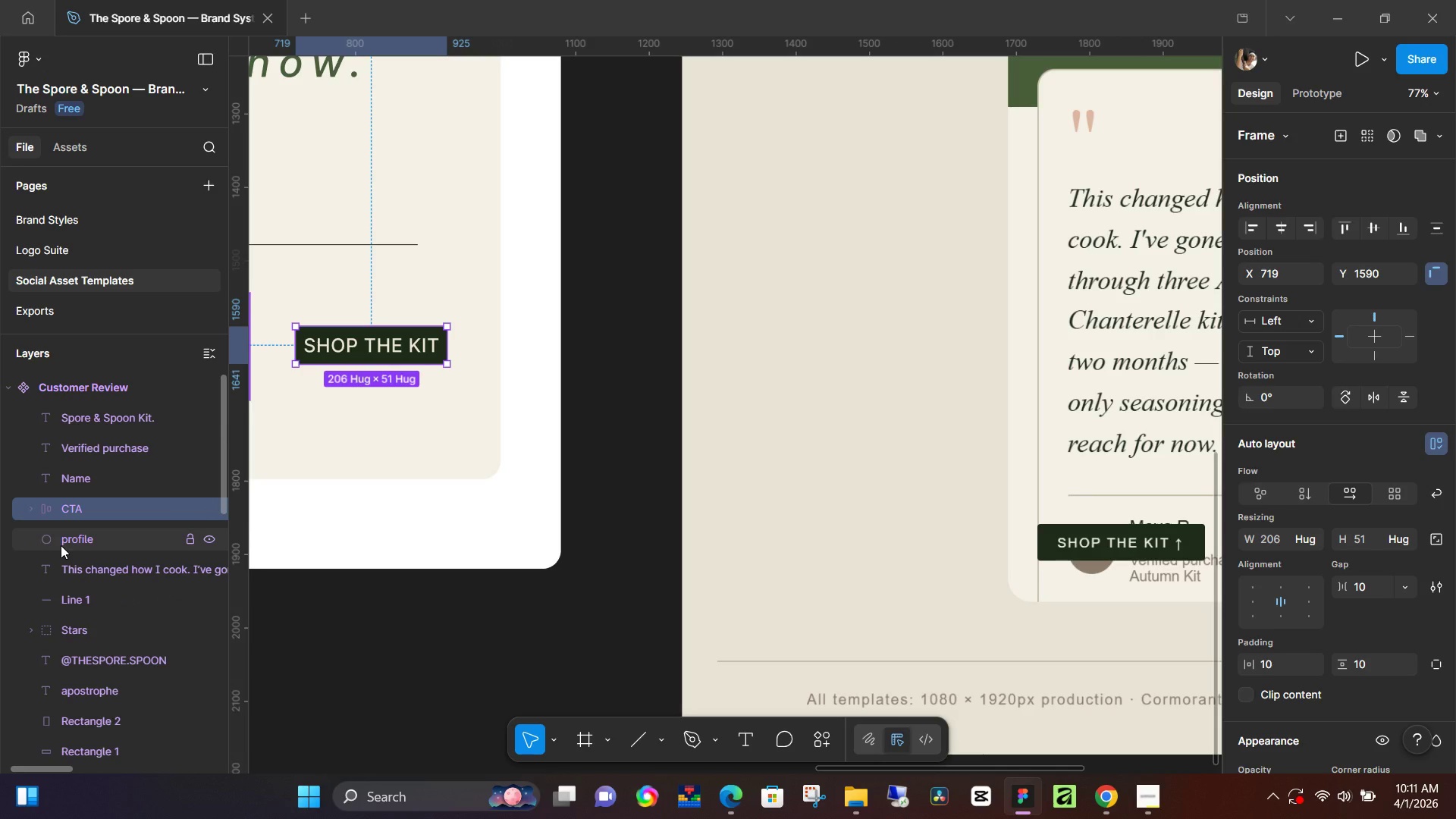 
left_click([63, 543])
 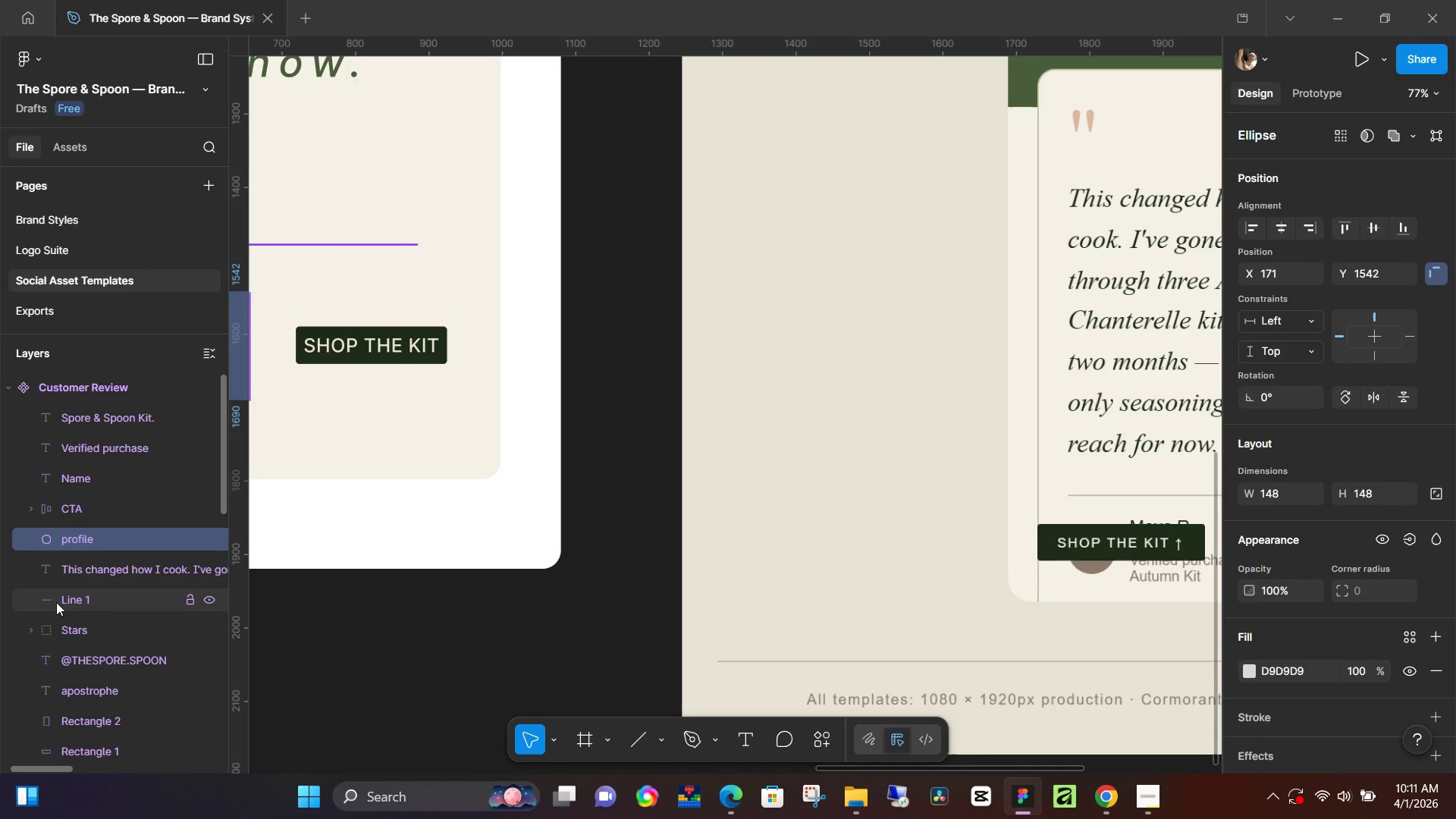 
hold_key(key=Space, duration=0.67)
 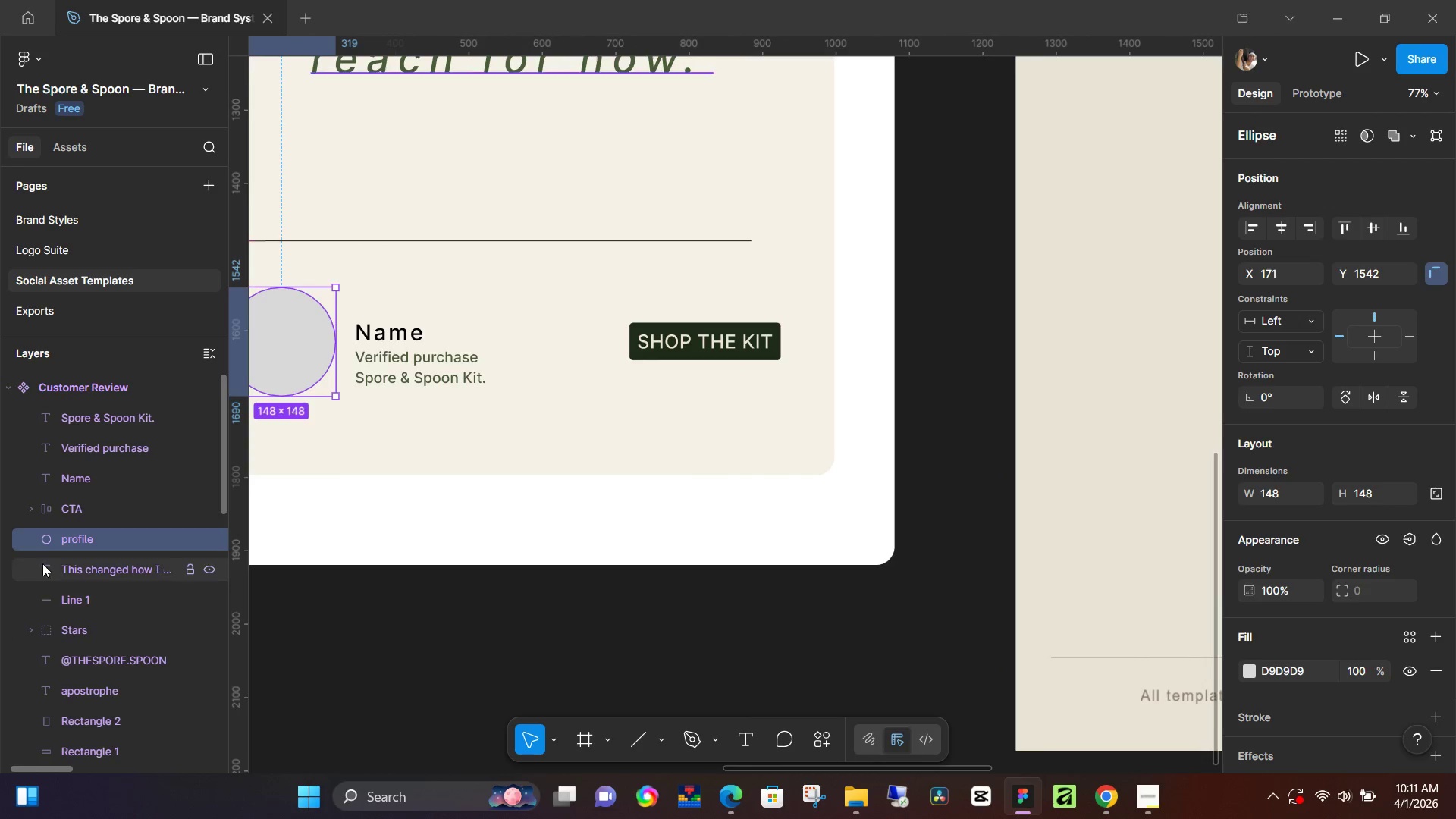 
left_click_drag(start_coordinate=[321, 627], to_coordinate=[654, 624])
 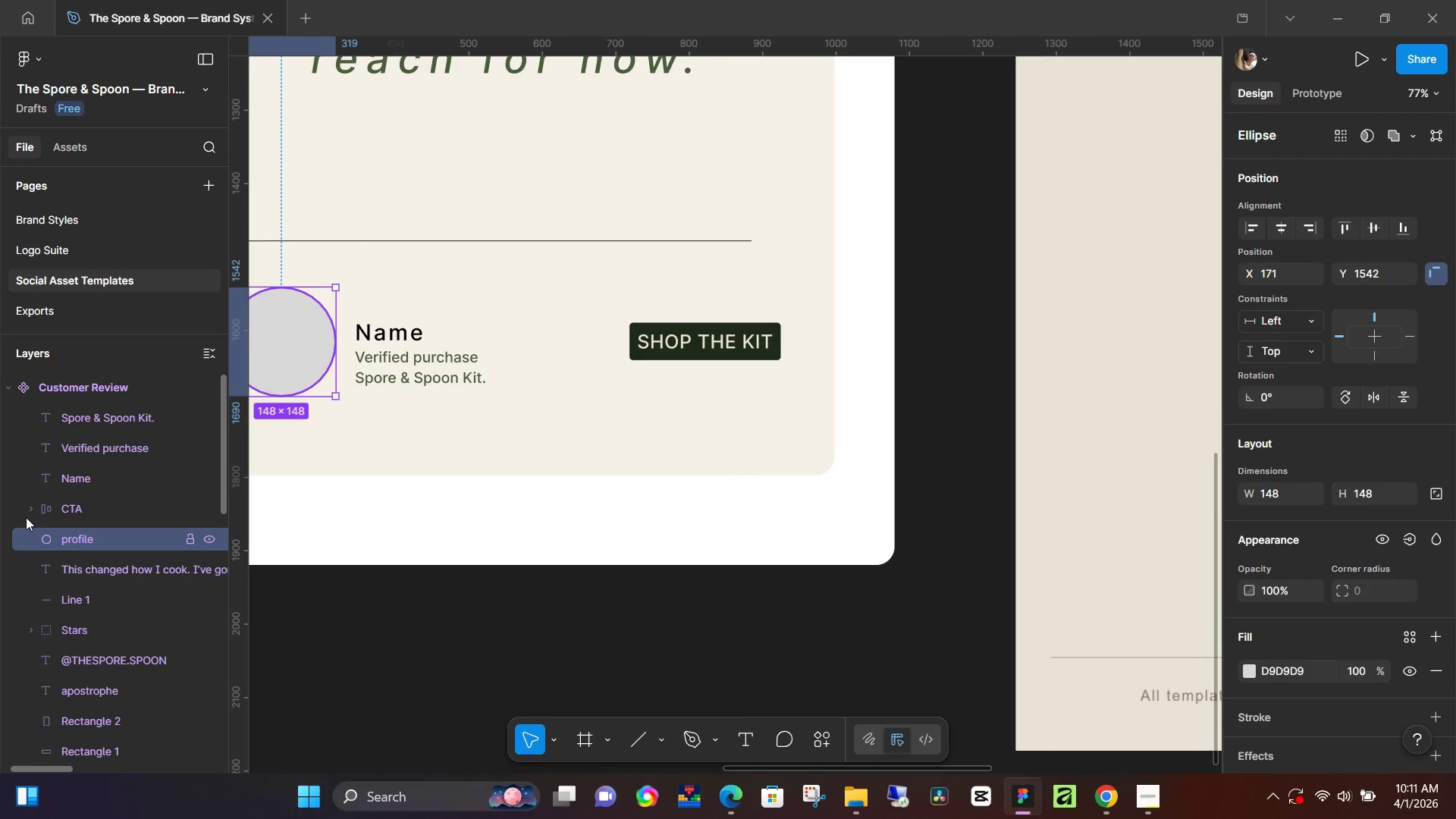 
left_click([29, 513])
 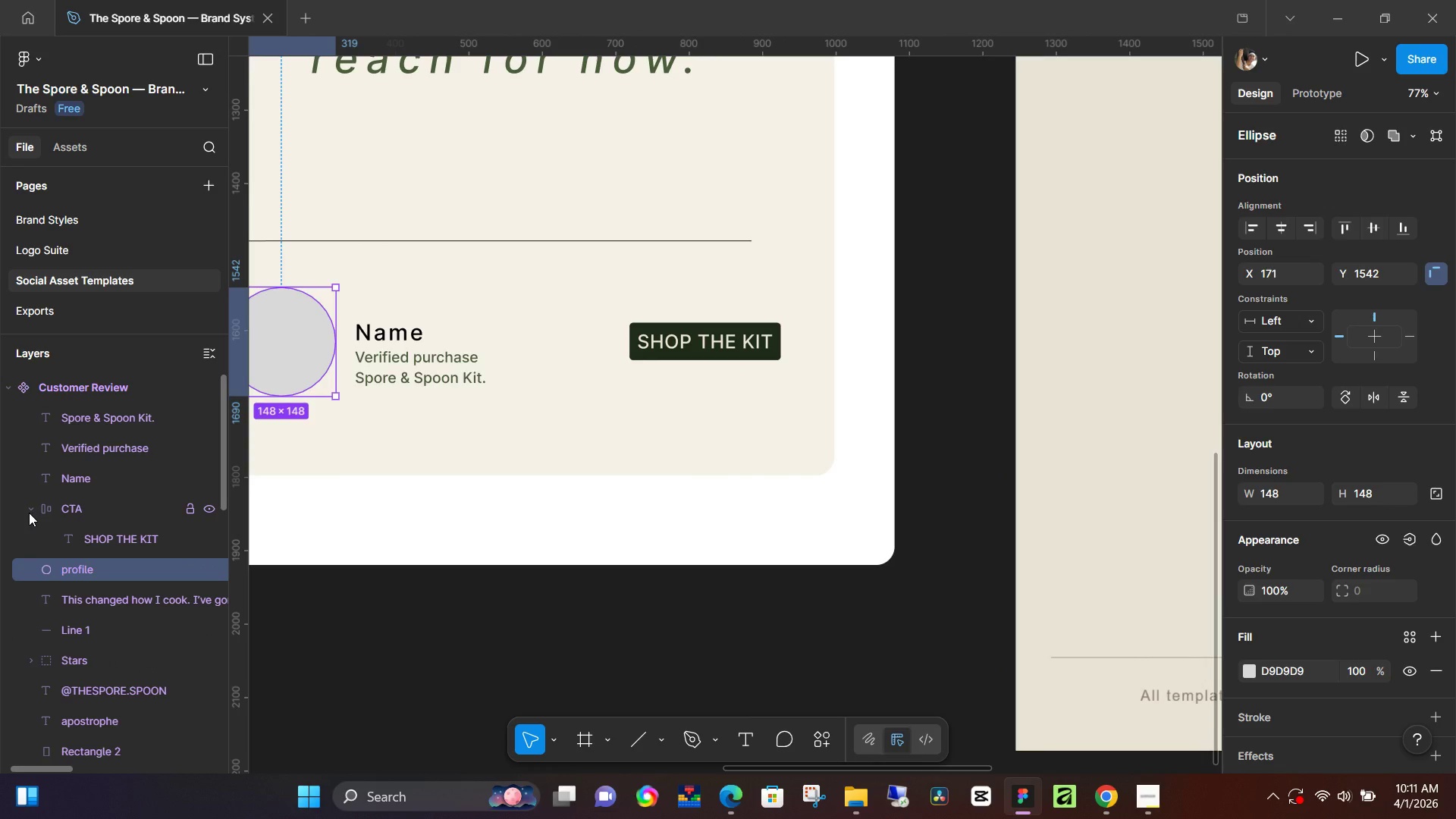 
left_click([29, 513])
 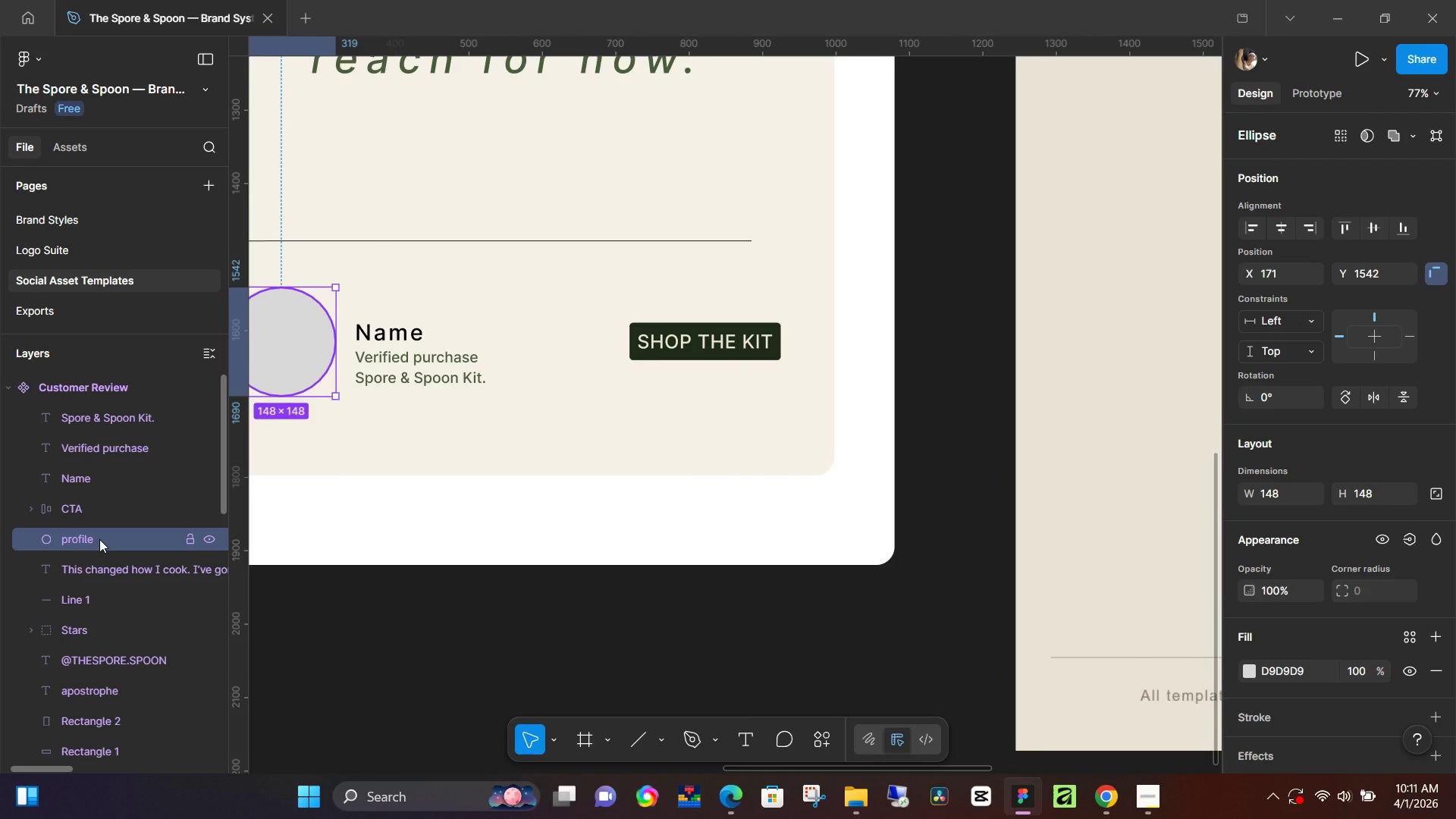 
wait(5.8)
 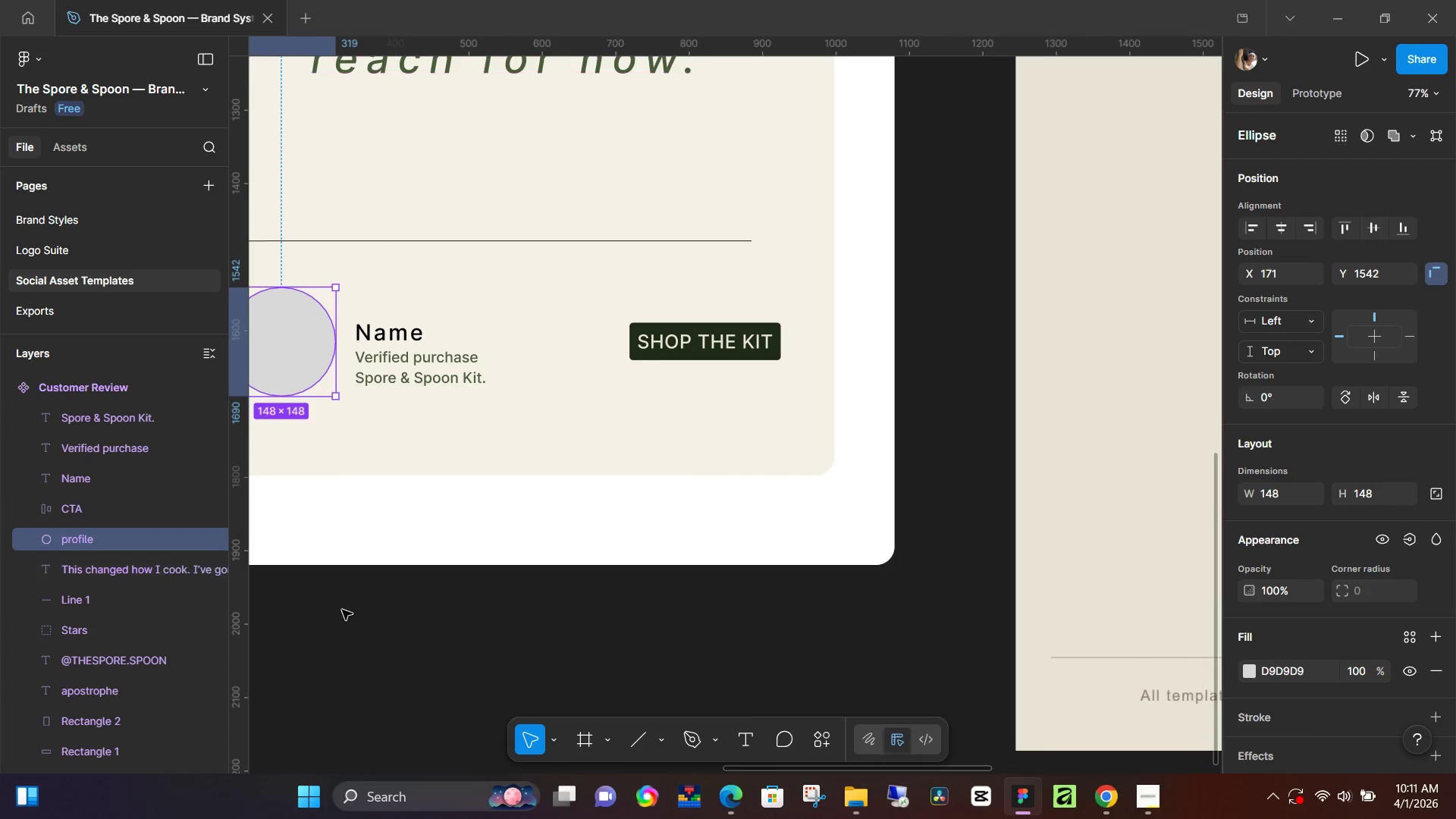 
left_click([513, 622])
 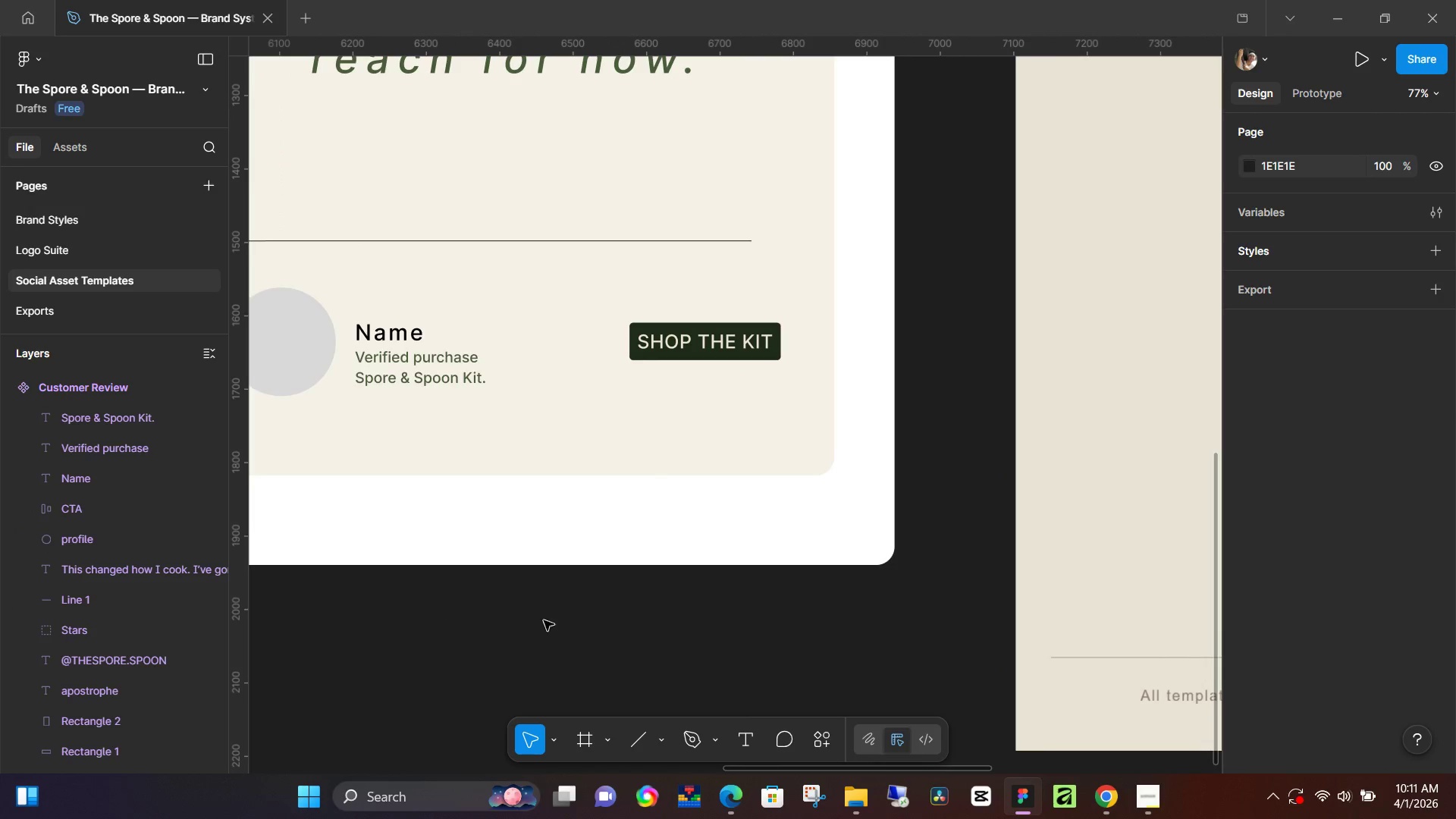 
hold_key(key=Space, duration=1.52)
 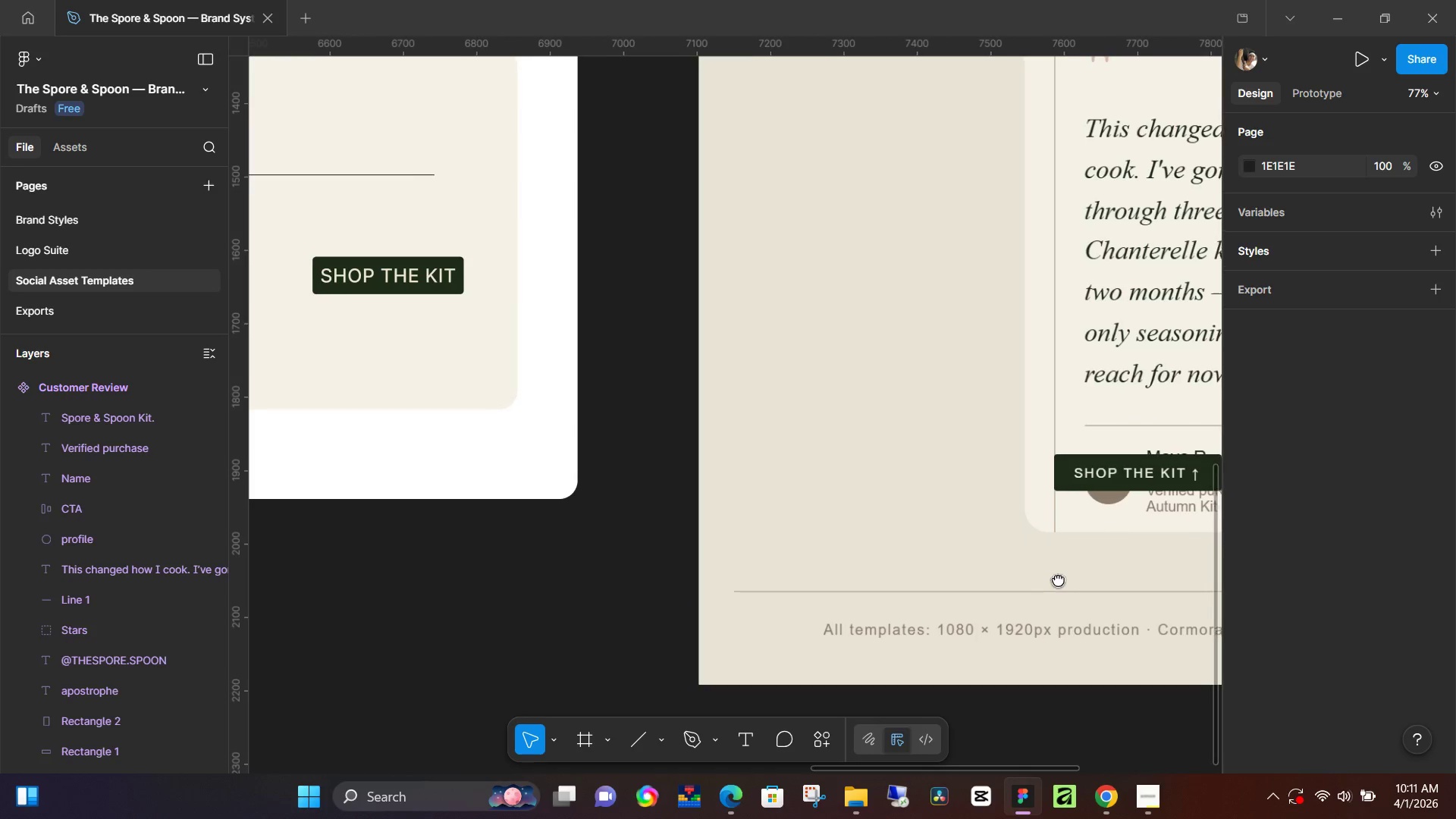 
left_click_drag(start_coordinate=[871, 651], to_coordinate=[441, 645])
 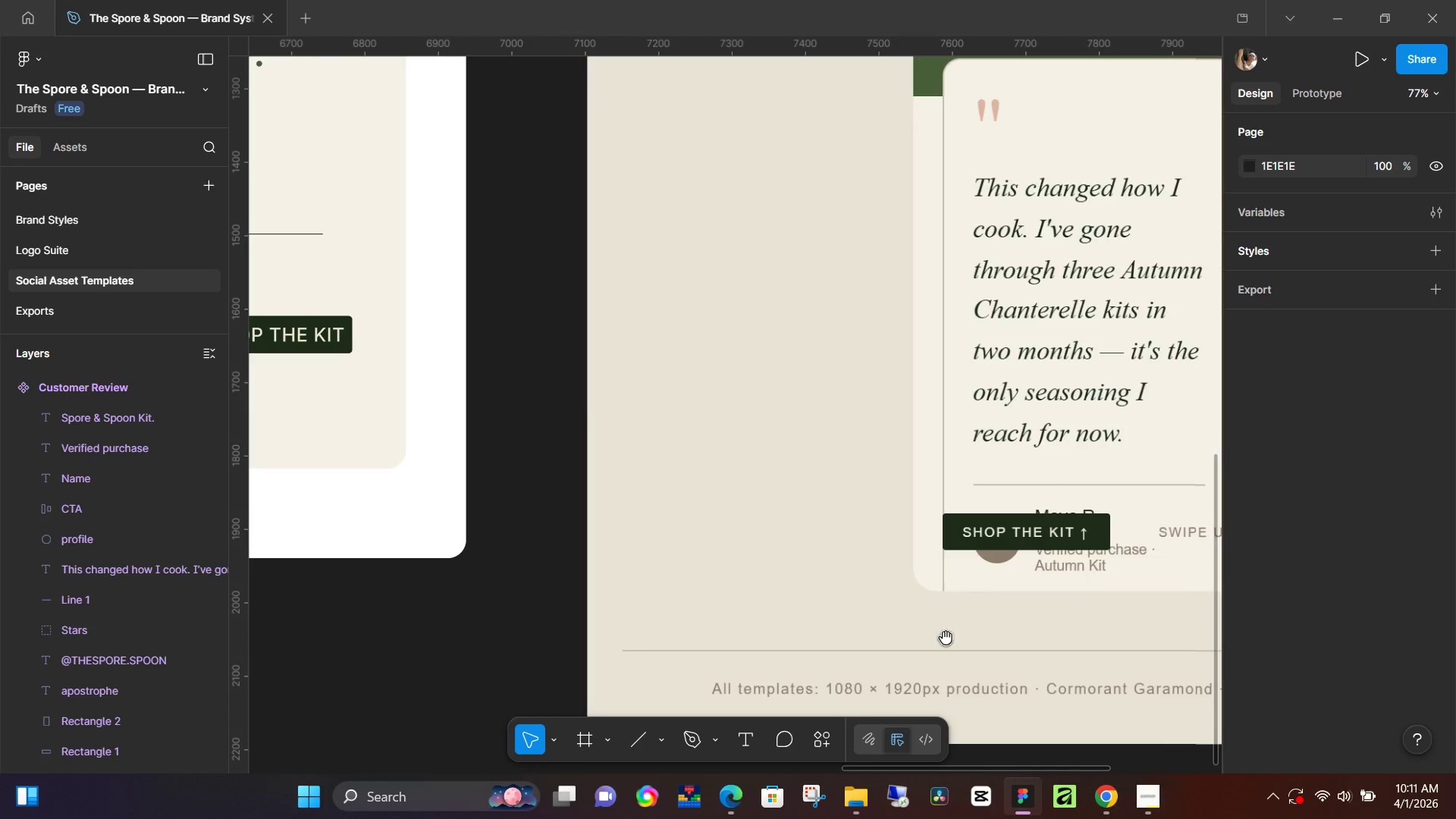 
left_click_drag(start_coordinate=[946, 638], to_coordinate=[1059, 579])
 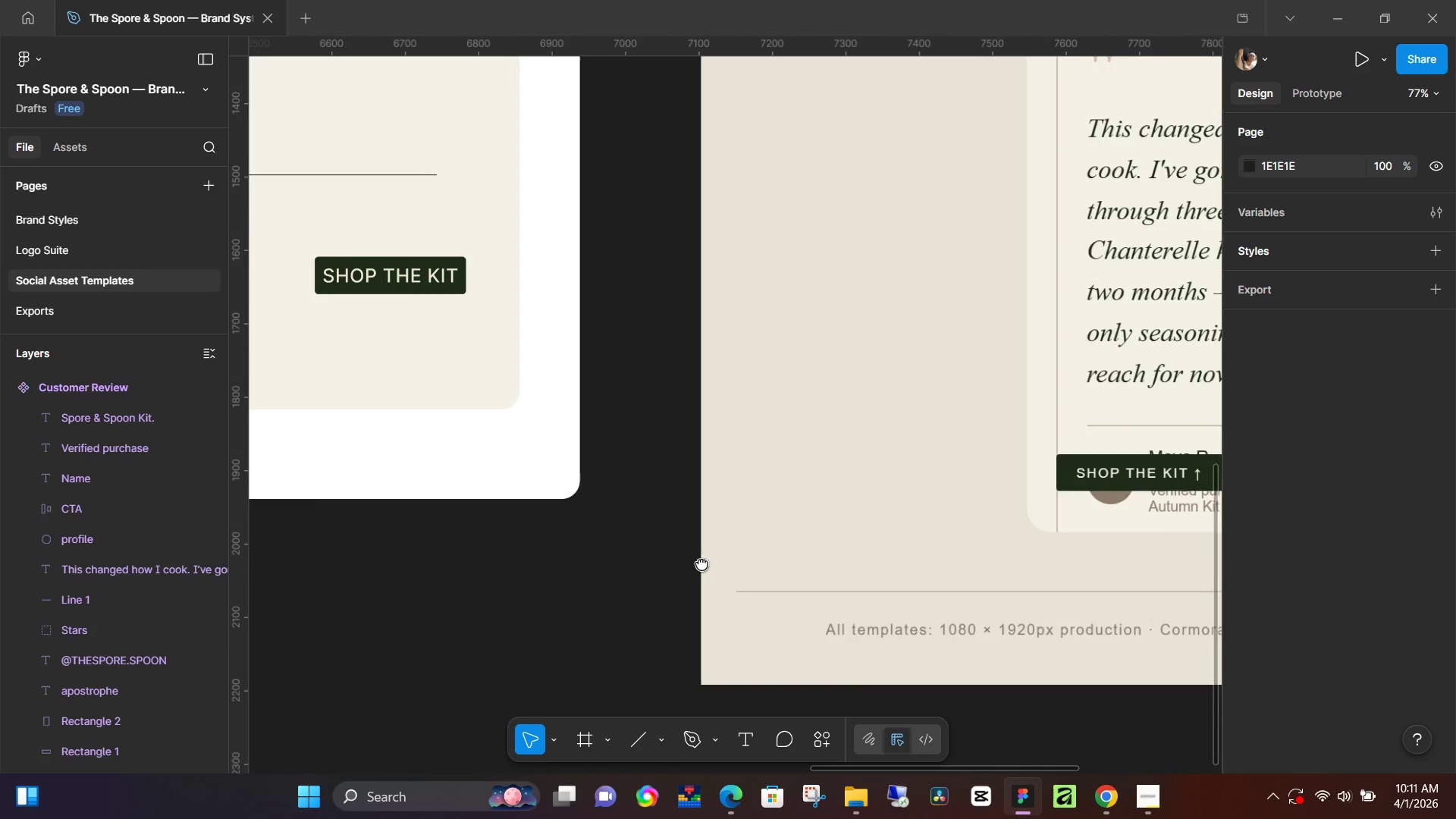 
hold_key(key=Space, duration=1.5)
 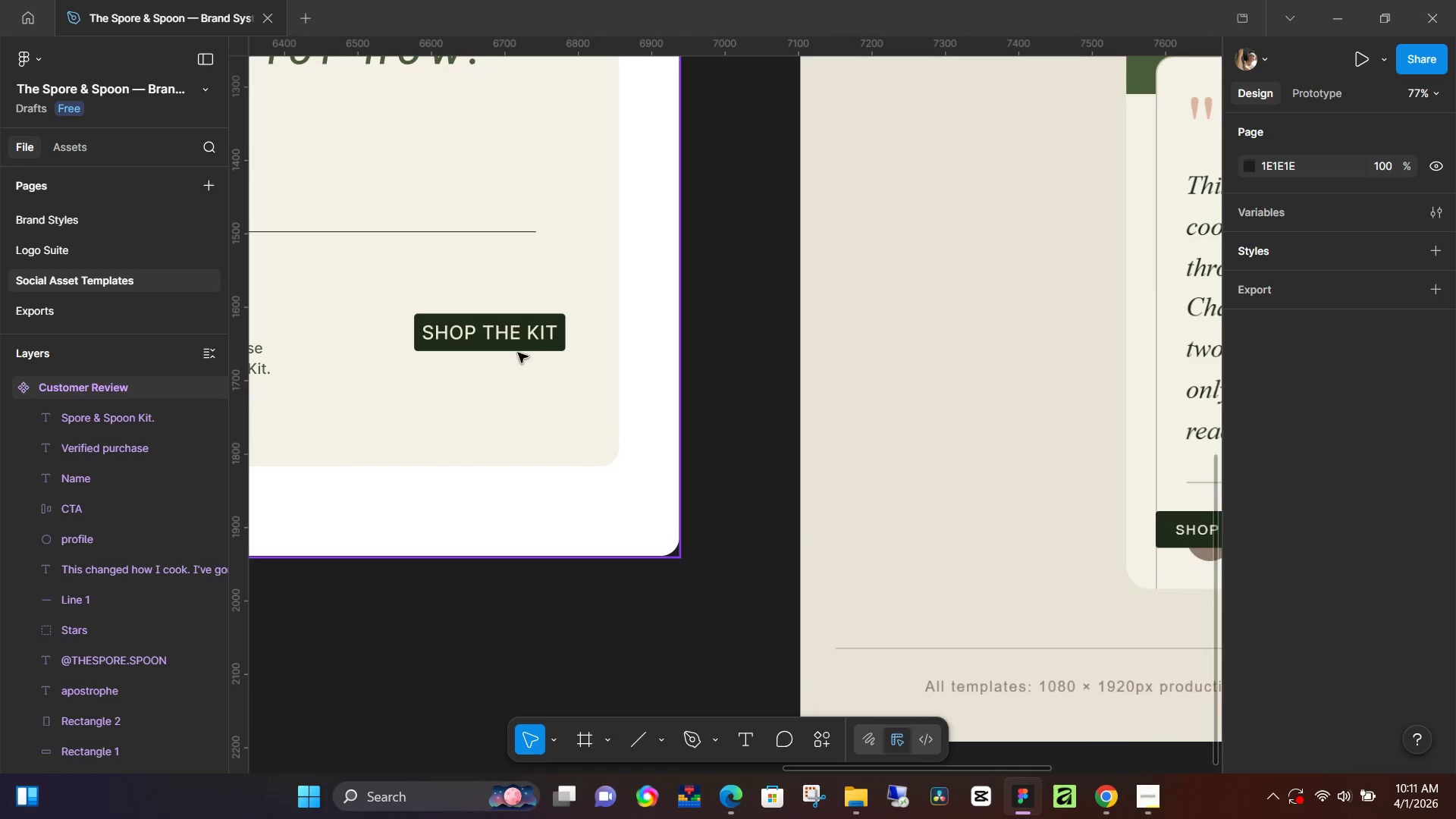 
left_click_drag(start_coordinate=[701, 563], to_coordinate=[801, 620])
 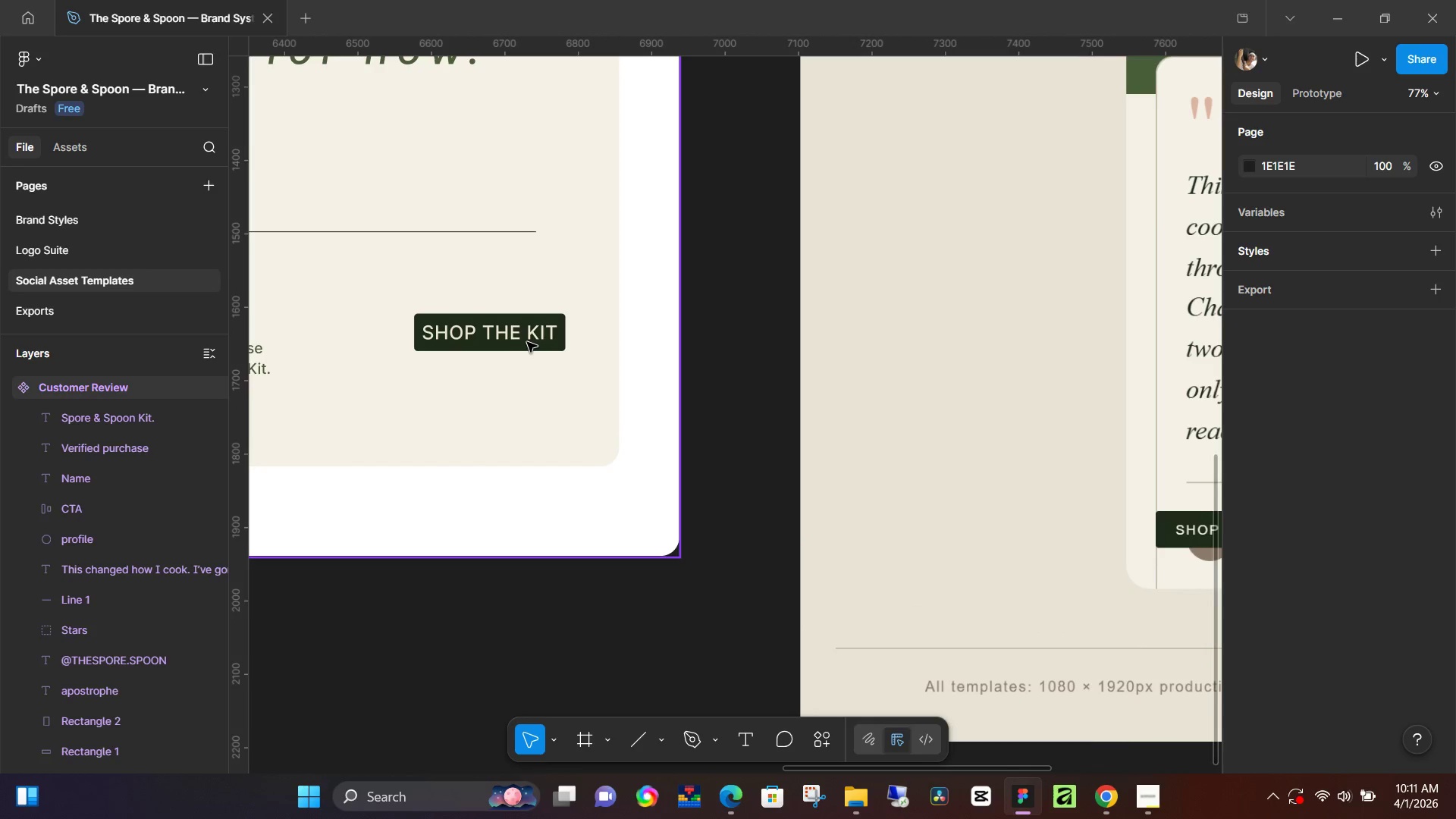 
key(Space)
 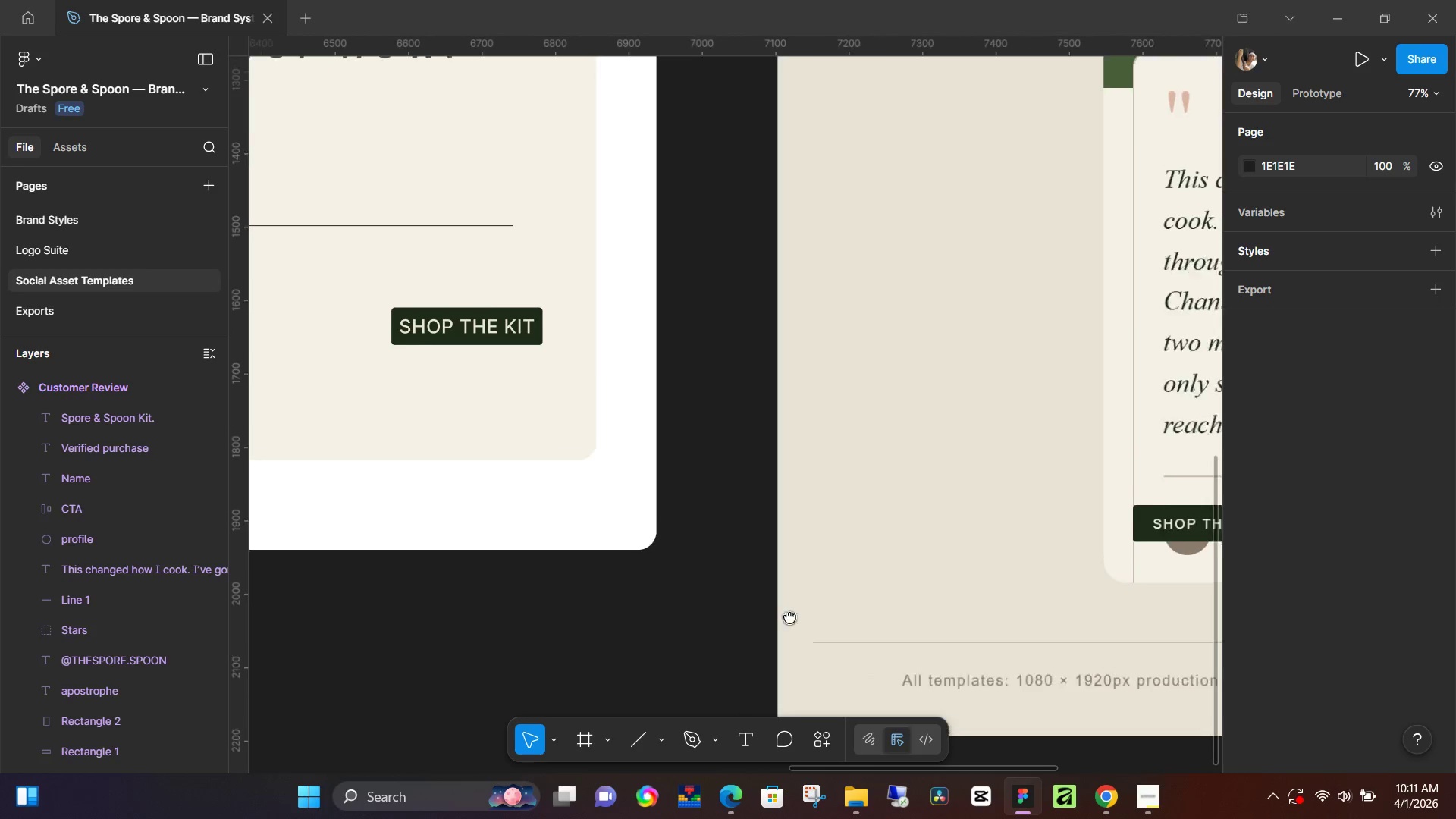 
key(Space)
 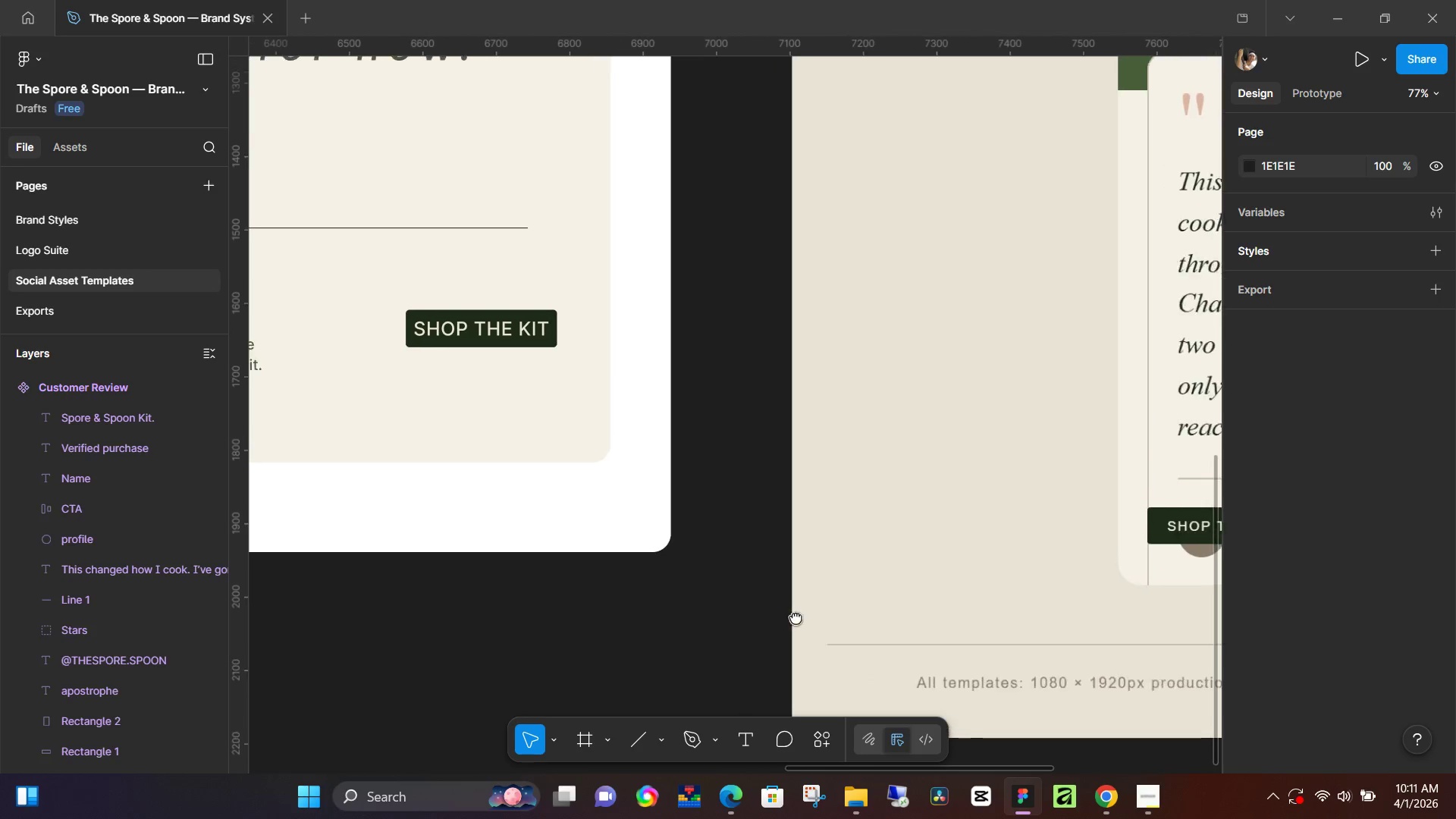 
key(Space)
 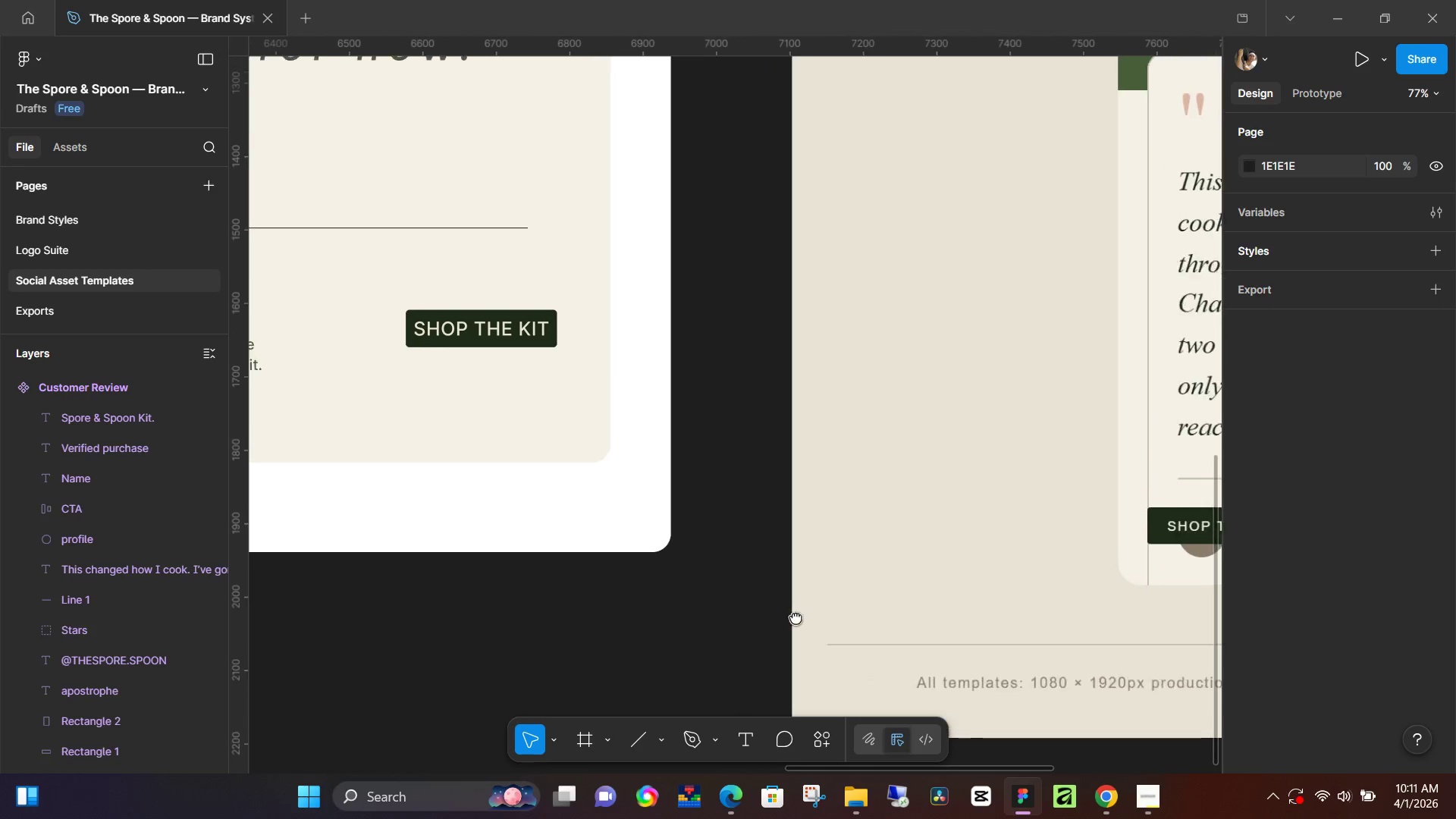 
key(Space)
 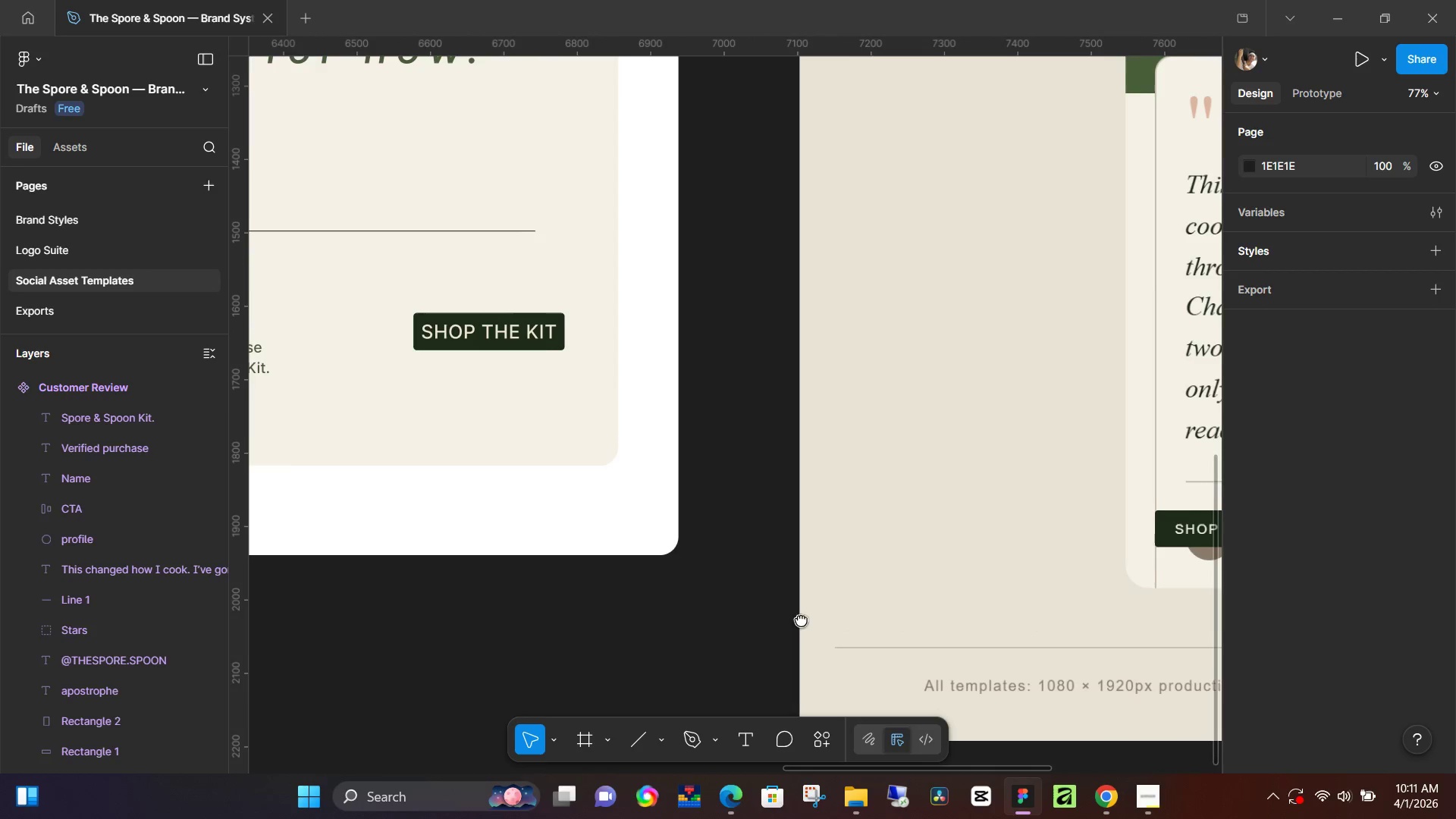 
key(Space)
 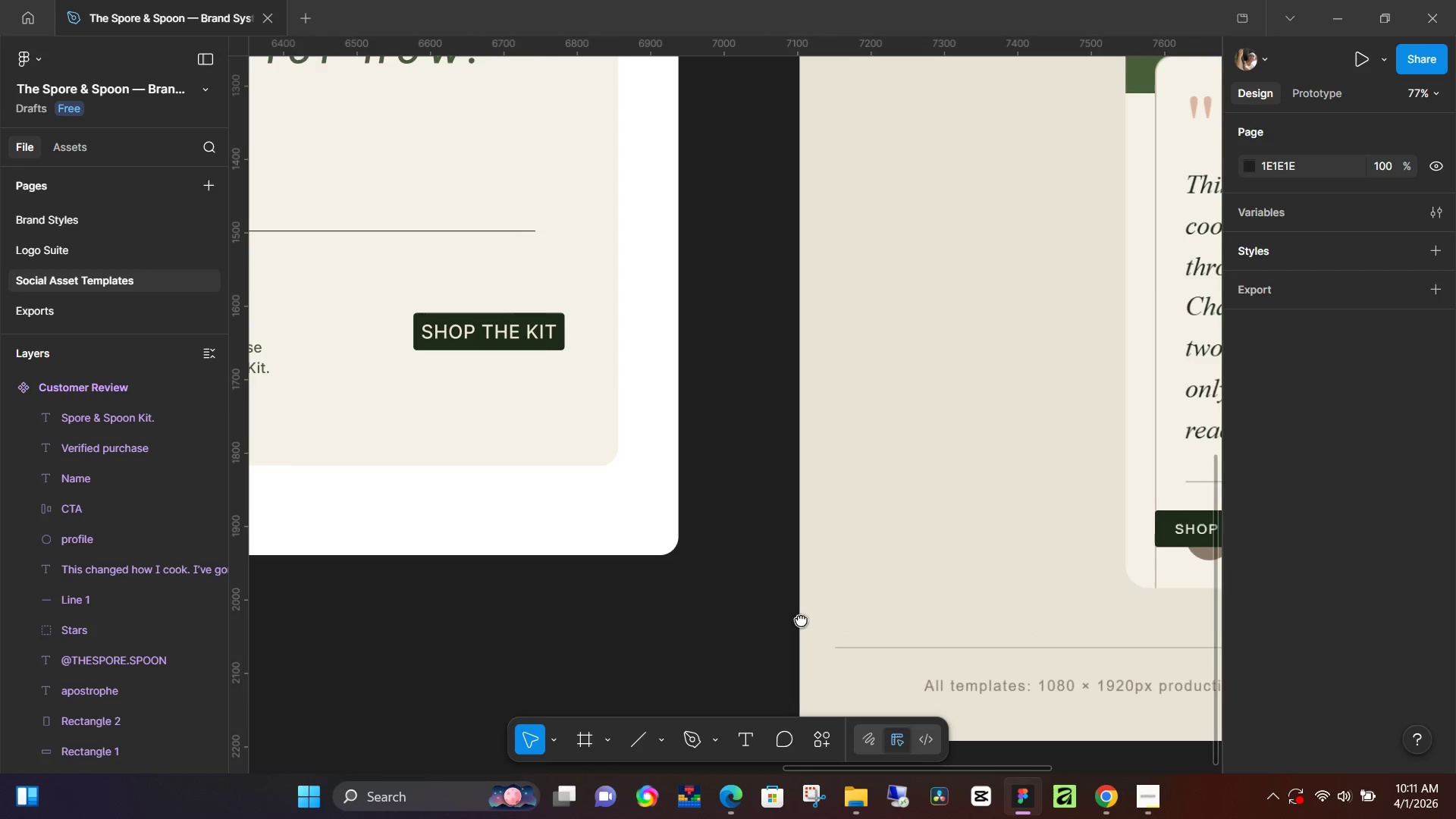 
key(Space)
 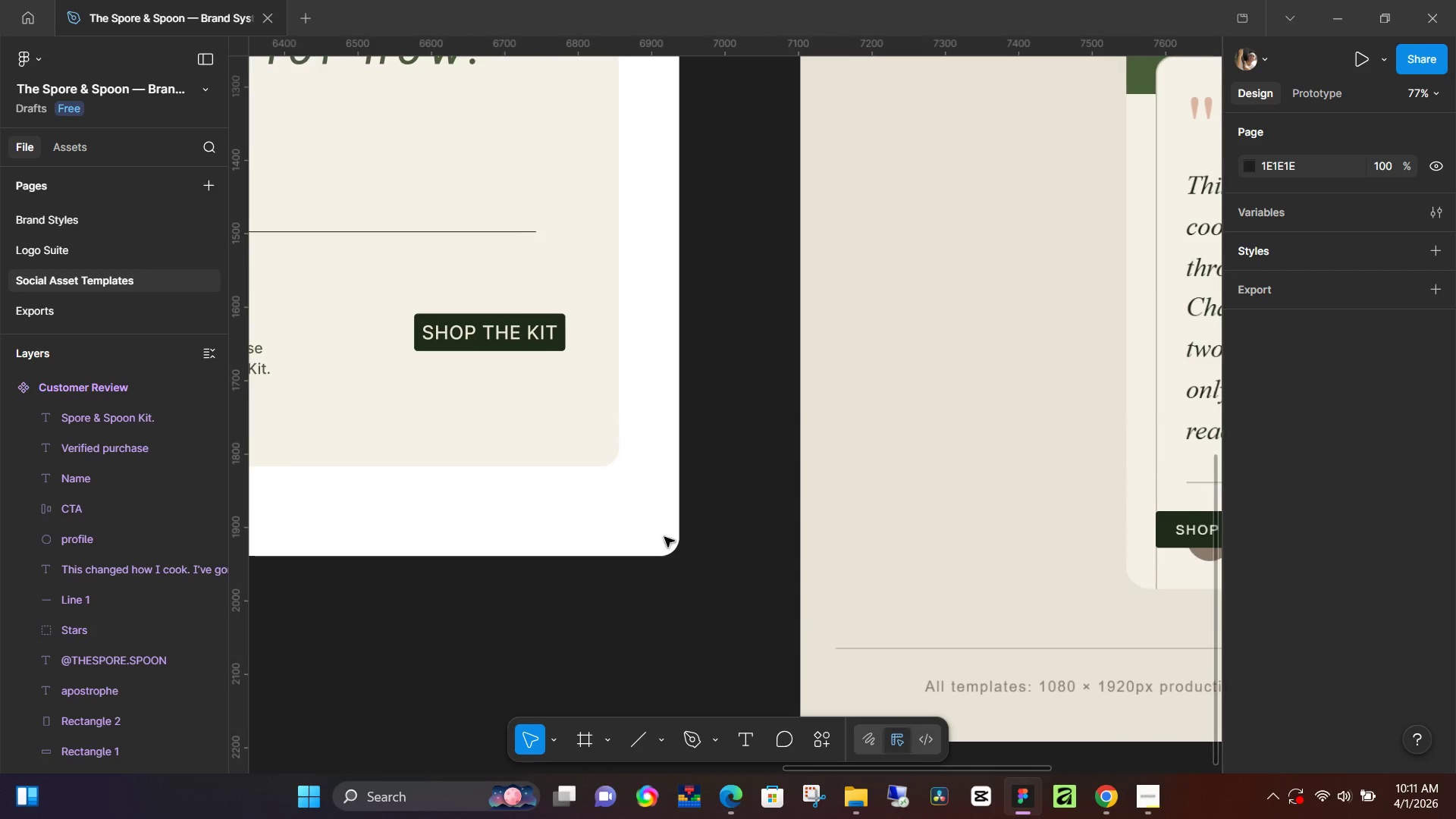 
key(Space)
 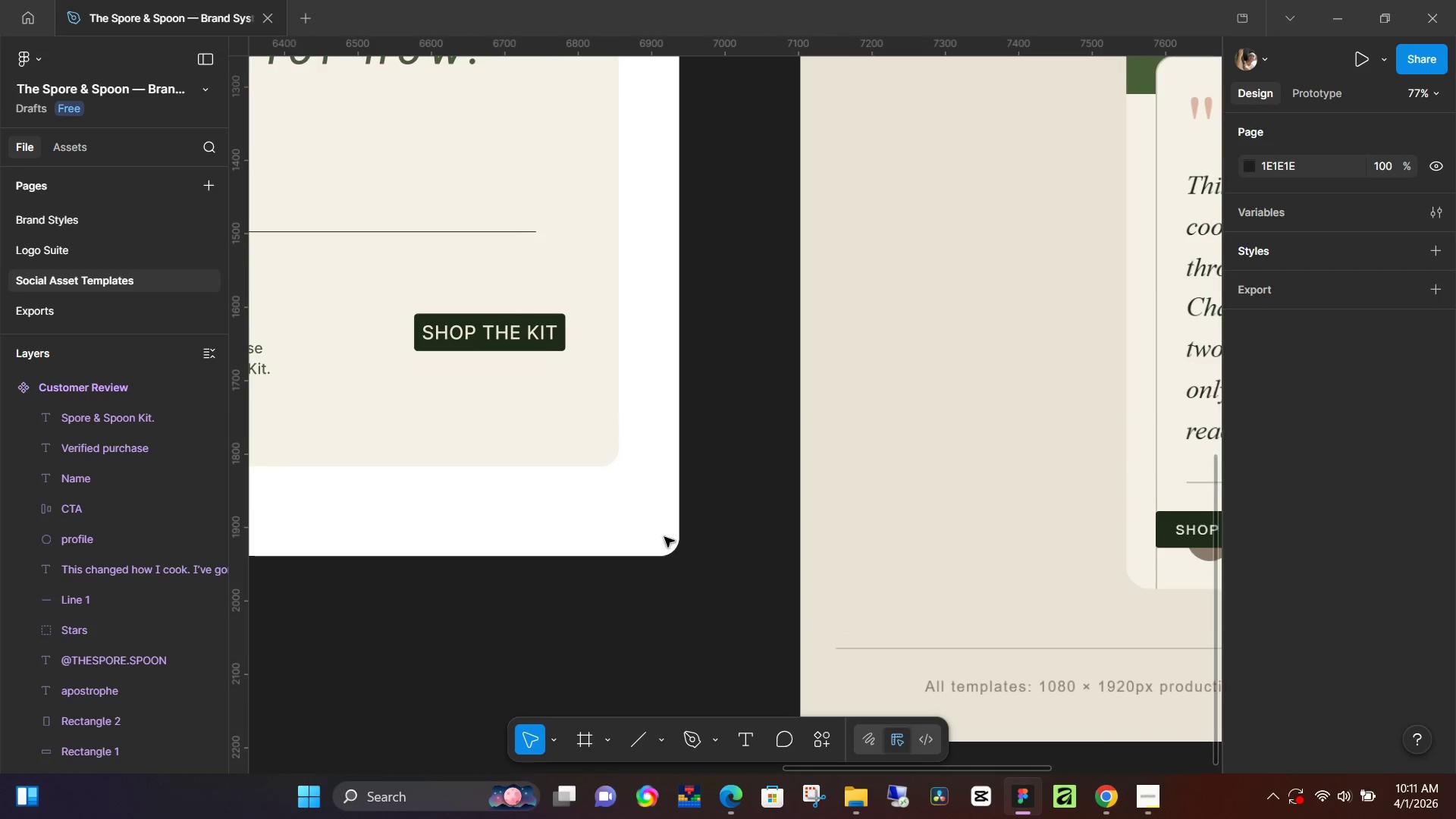 
key(Space)
 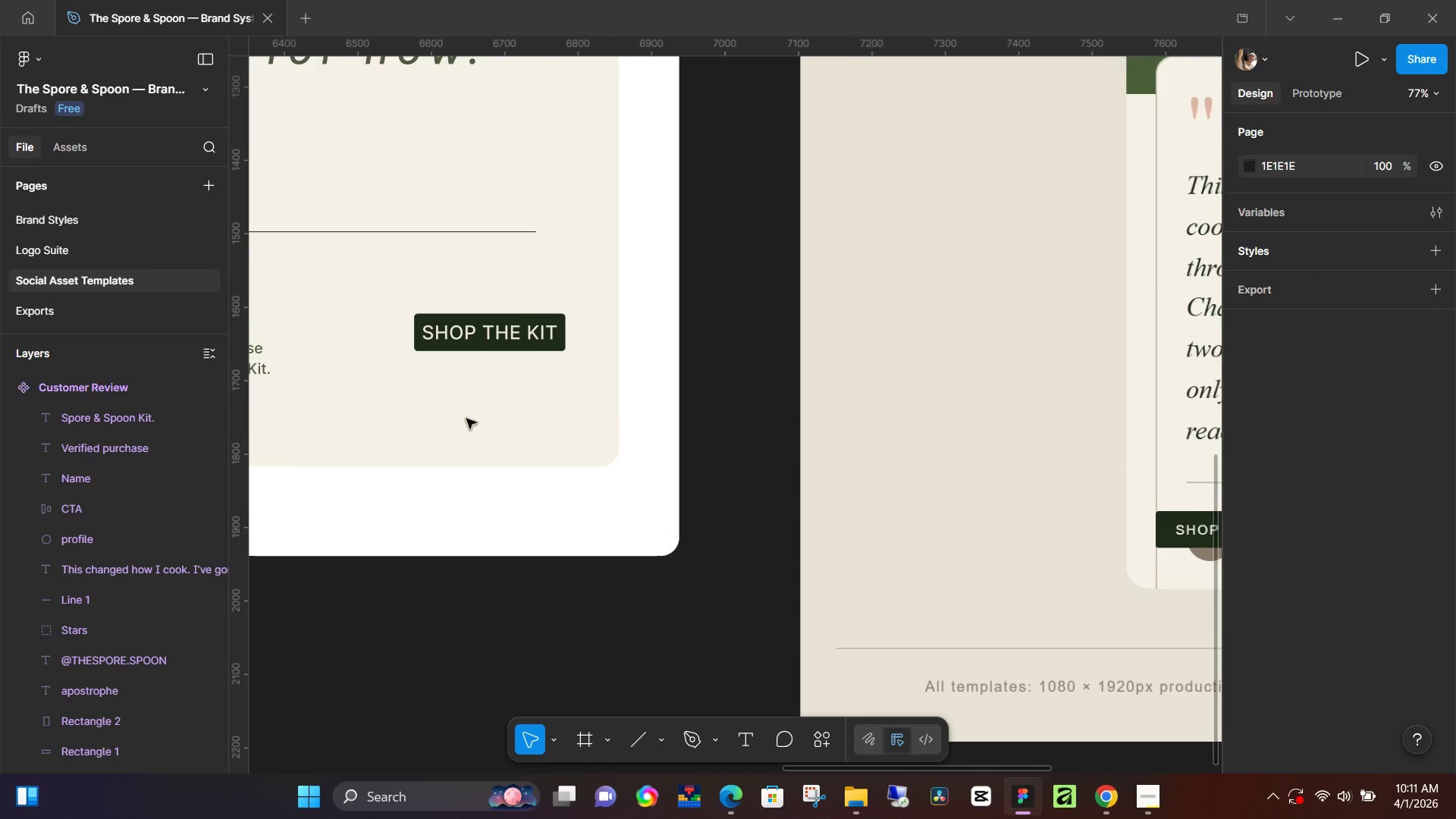 
hold_key(key=Space, duration=2.12)
 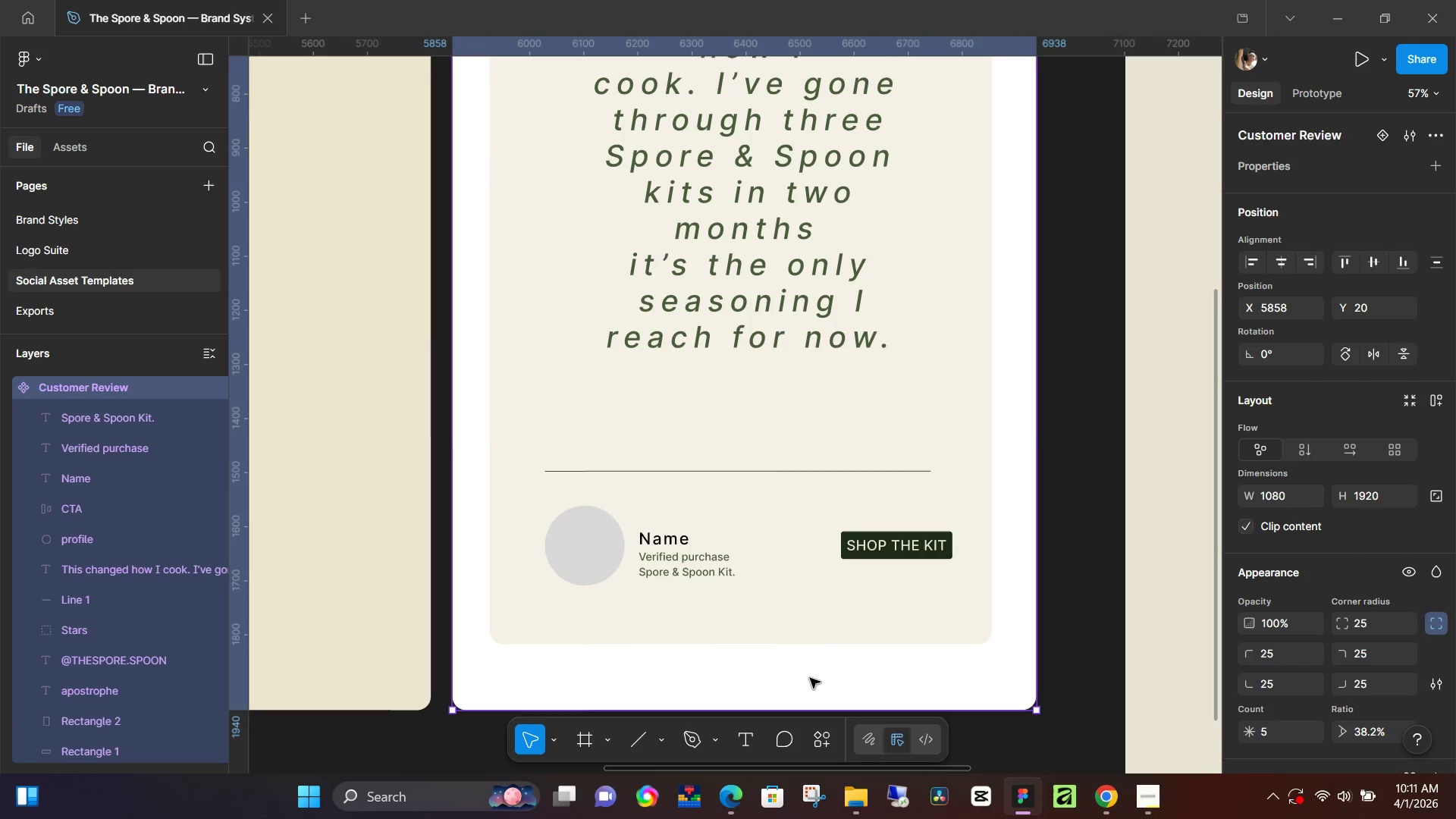 
hold_key(key=ControlLeft, duration=0.39)
 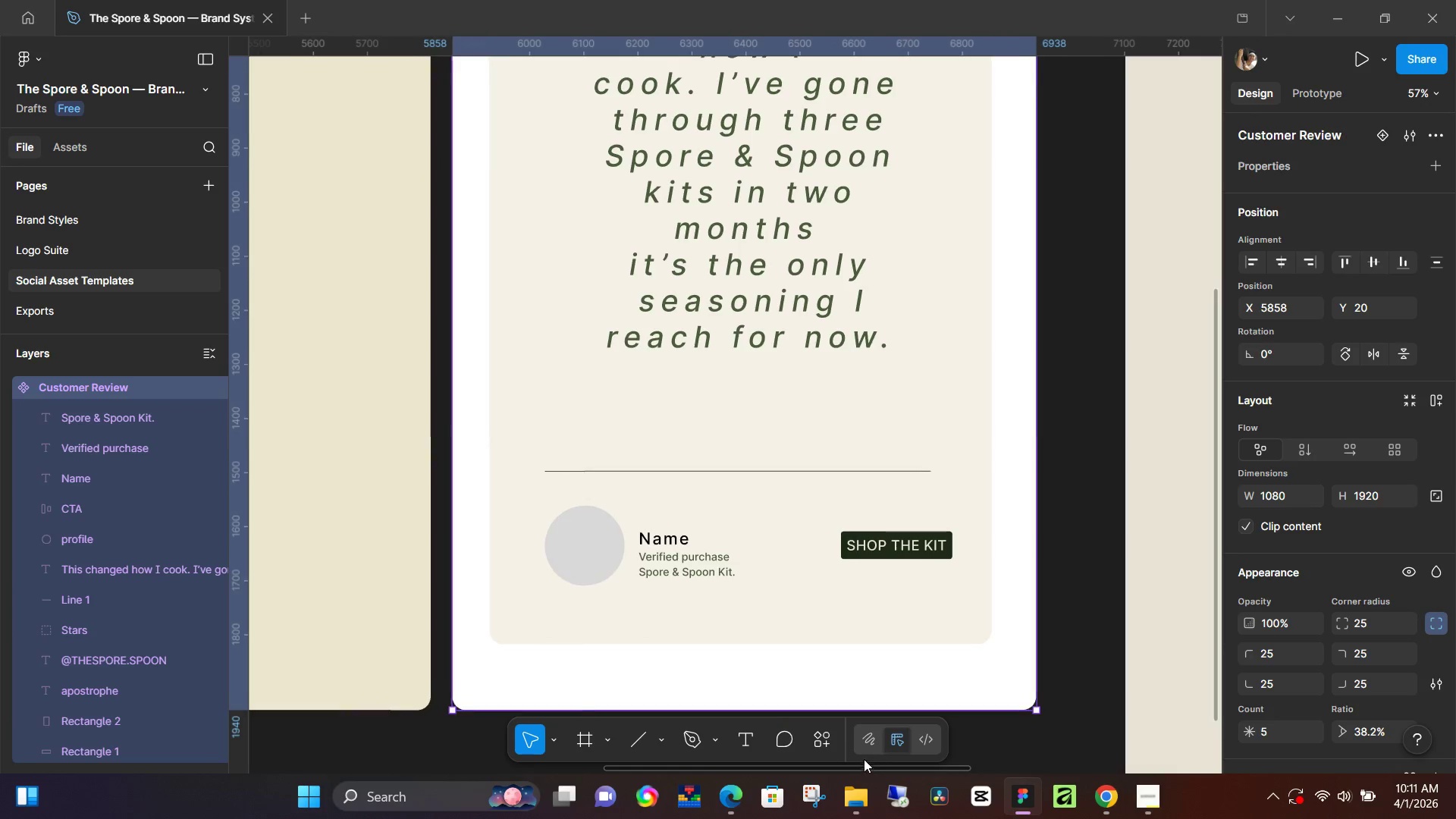 
hold_key(key=Space, duration=0.58)
 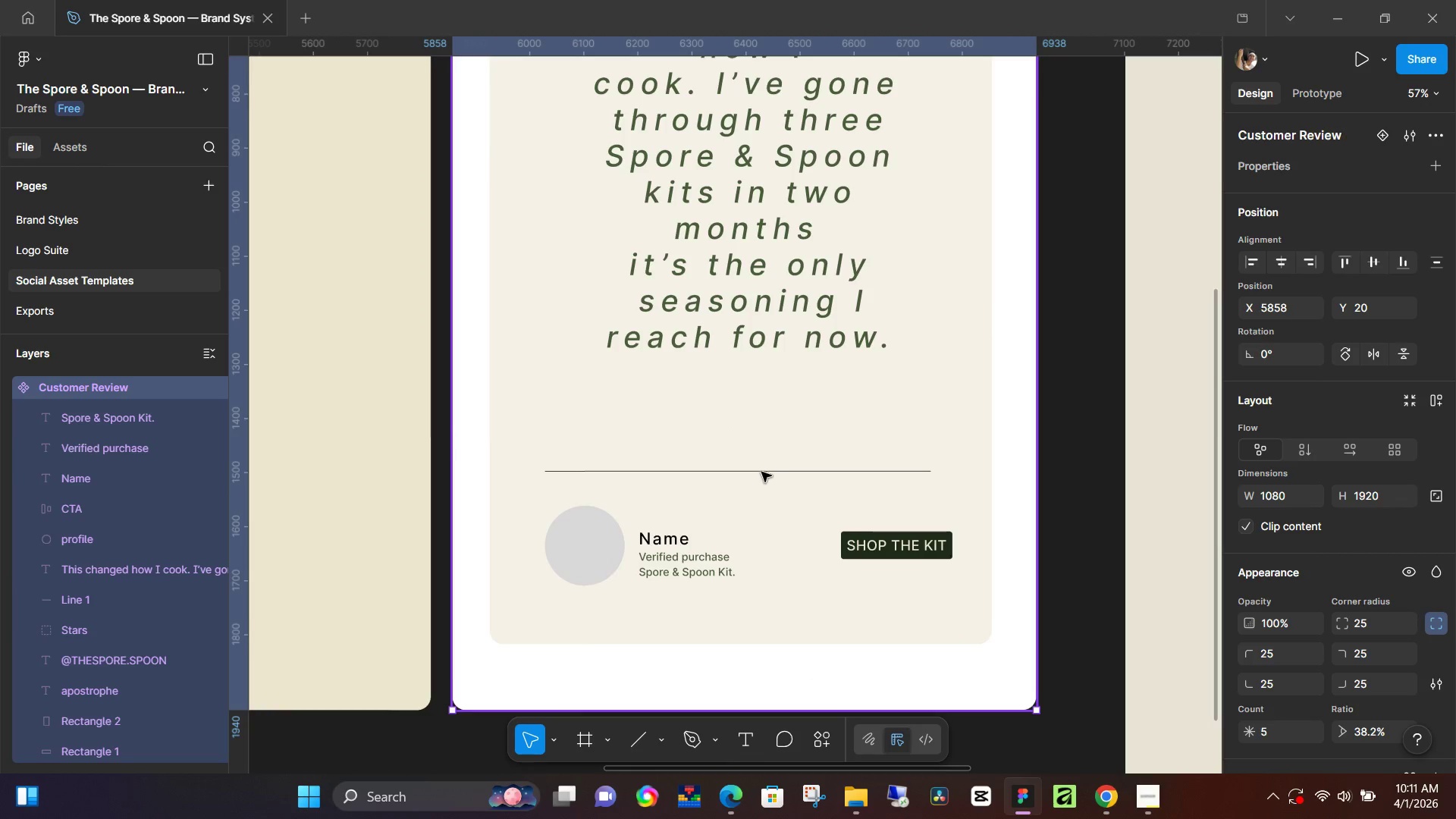 
left_click_drag(start_coordinate=[466, 555], to_coordinate=[863, 761])
 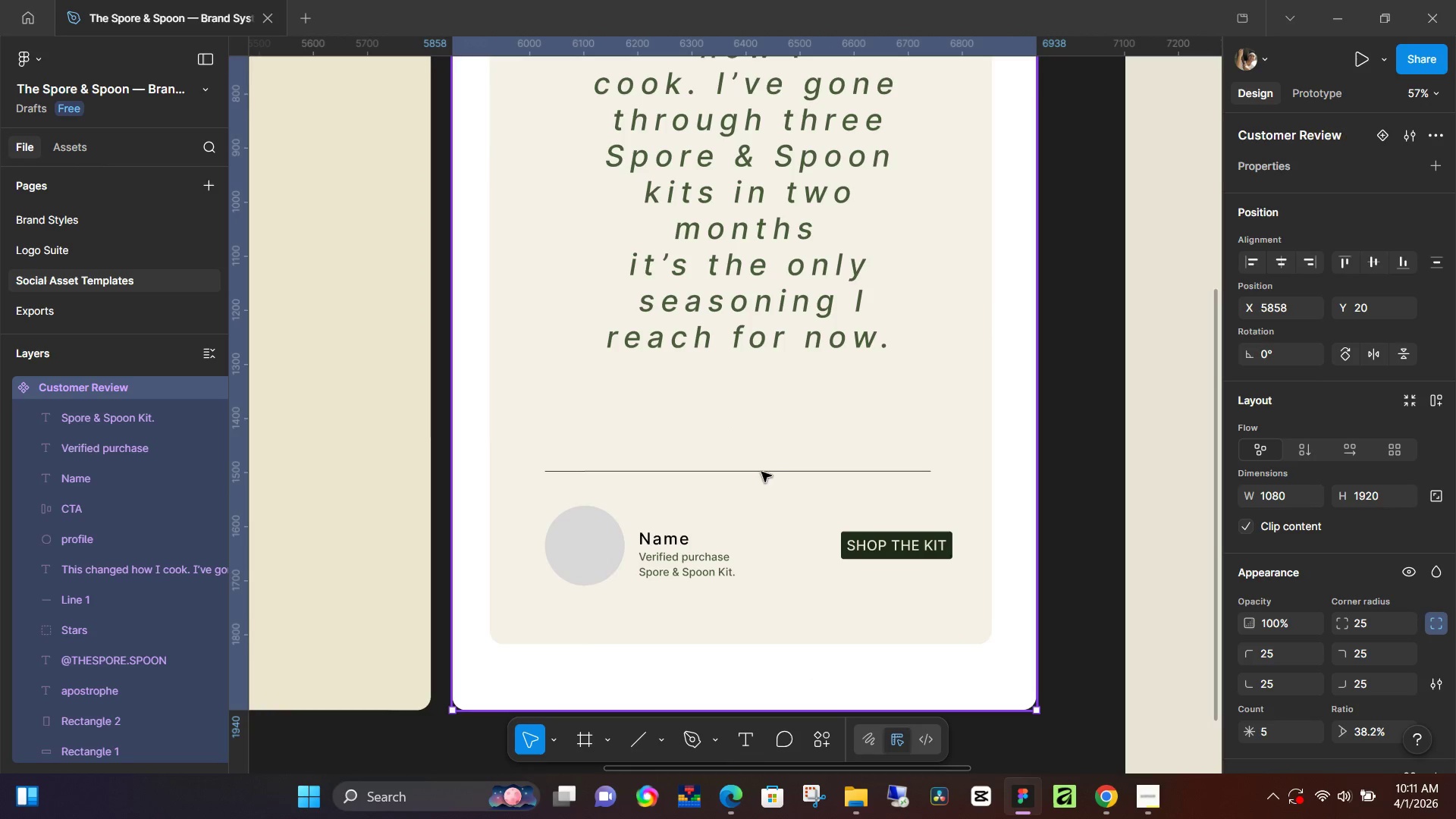 
scroll: coordinate [530, 358], scroll_direction: down, amount: 4.0
 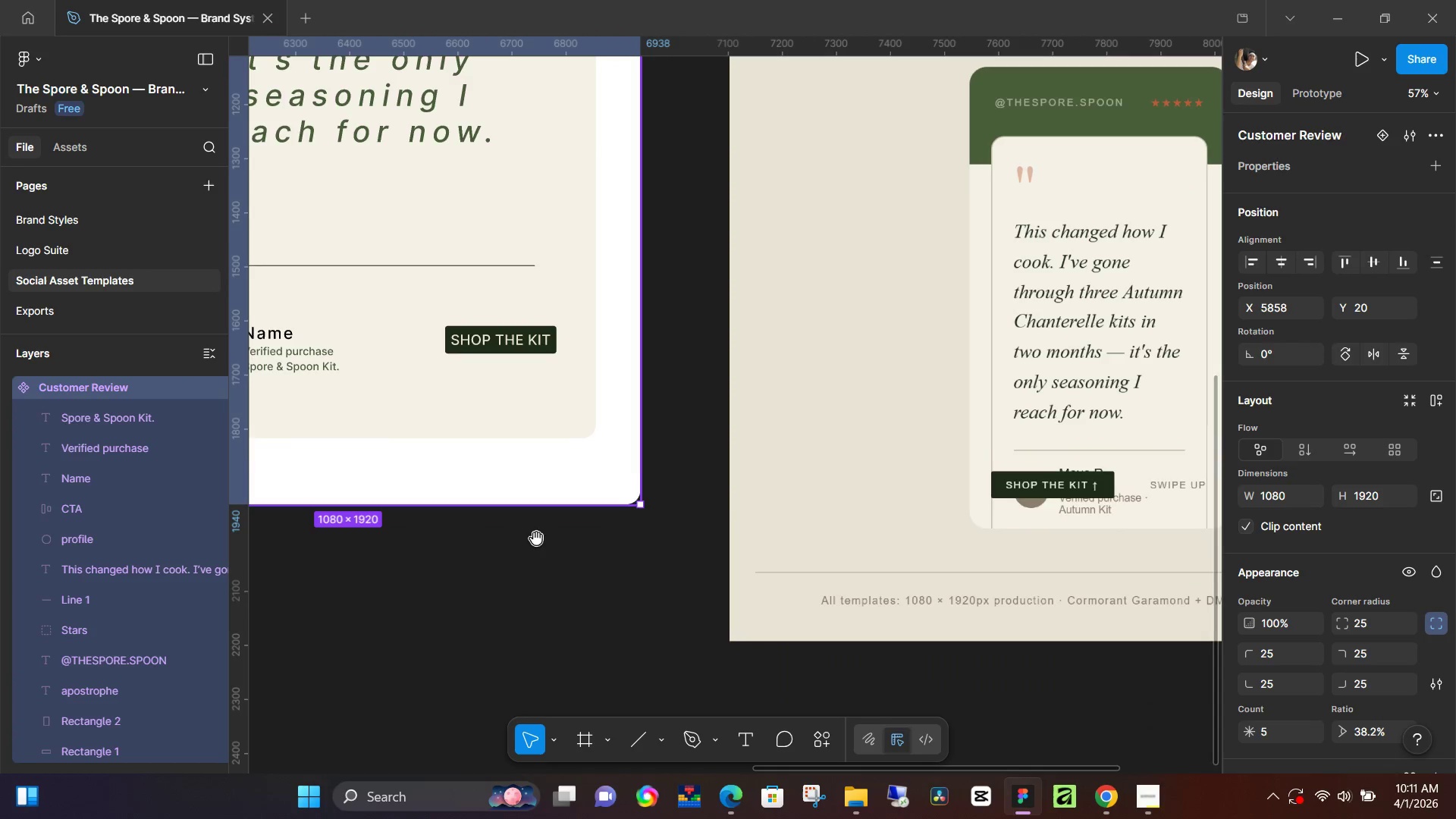 
hold_key(key=ControlLeft, duration=0.83)
scroll: coordinate [763, 489], scroll_direction: down, amount: 10.0
 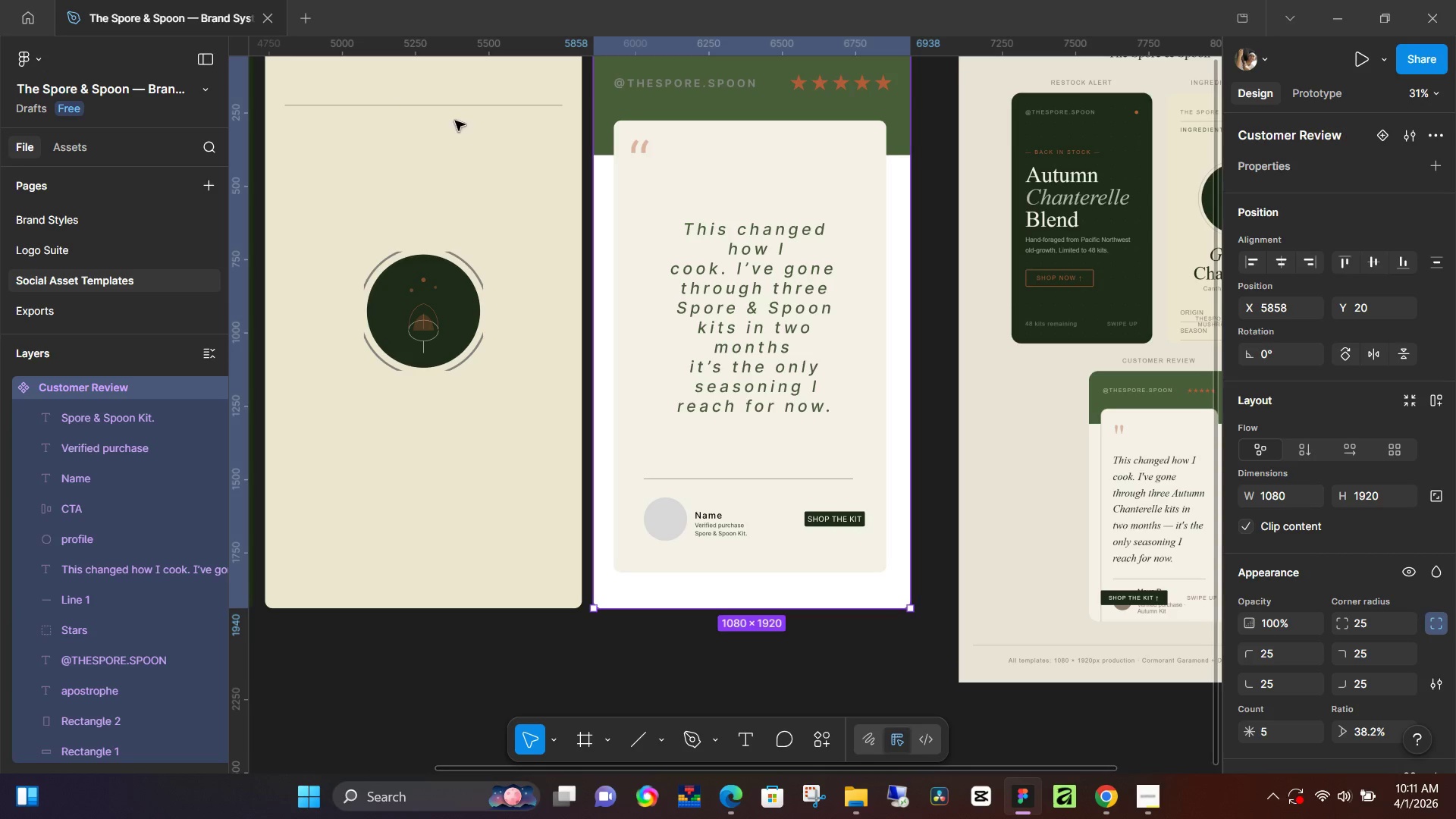 
key(Control+D)
 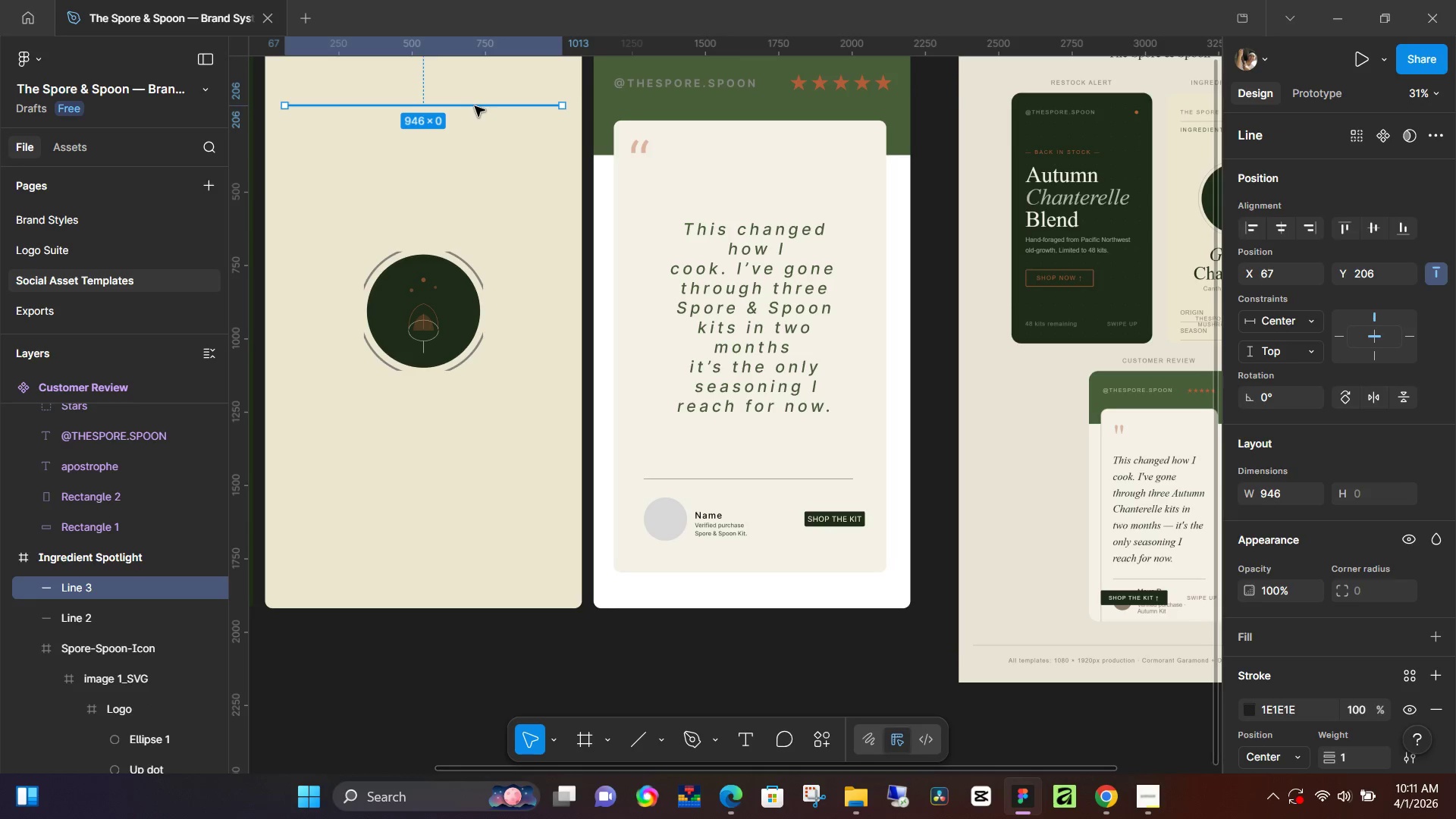 
left_click_drag(start_coordinate=[475, 106], to_coordinate=[802, 478])
 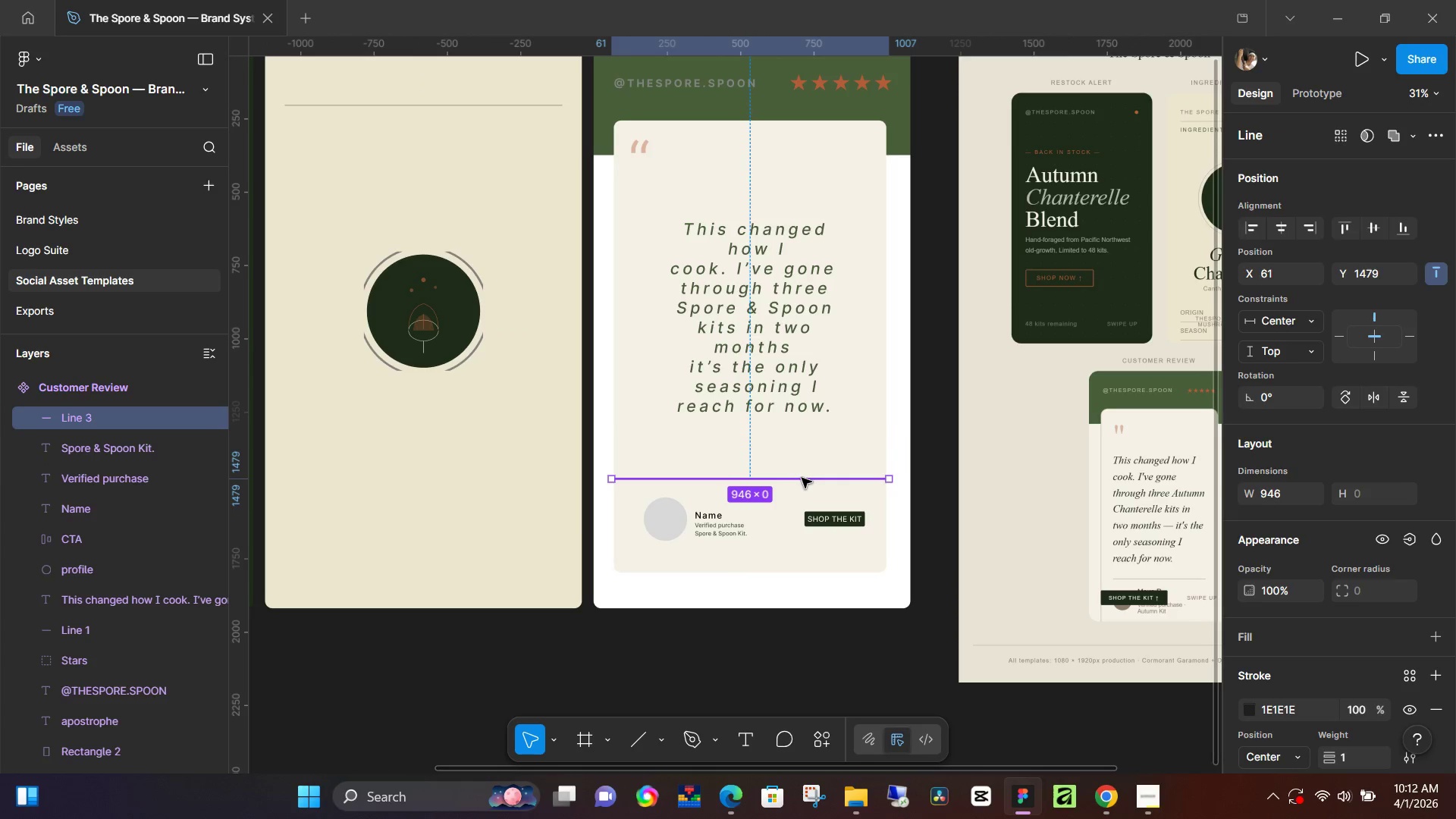 
key(Control+Z)
 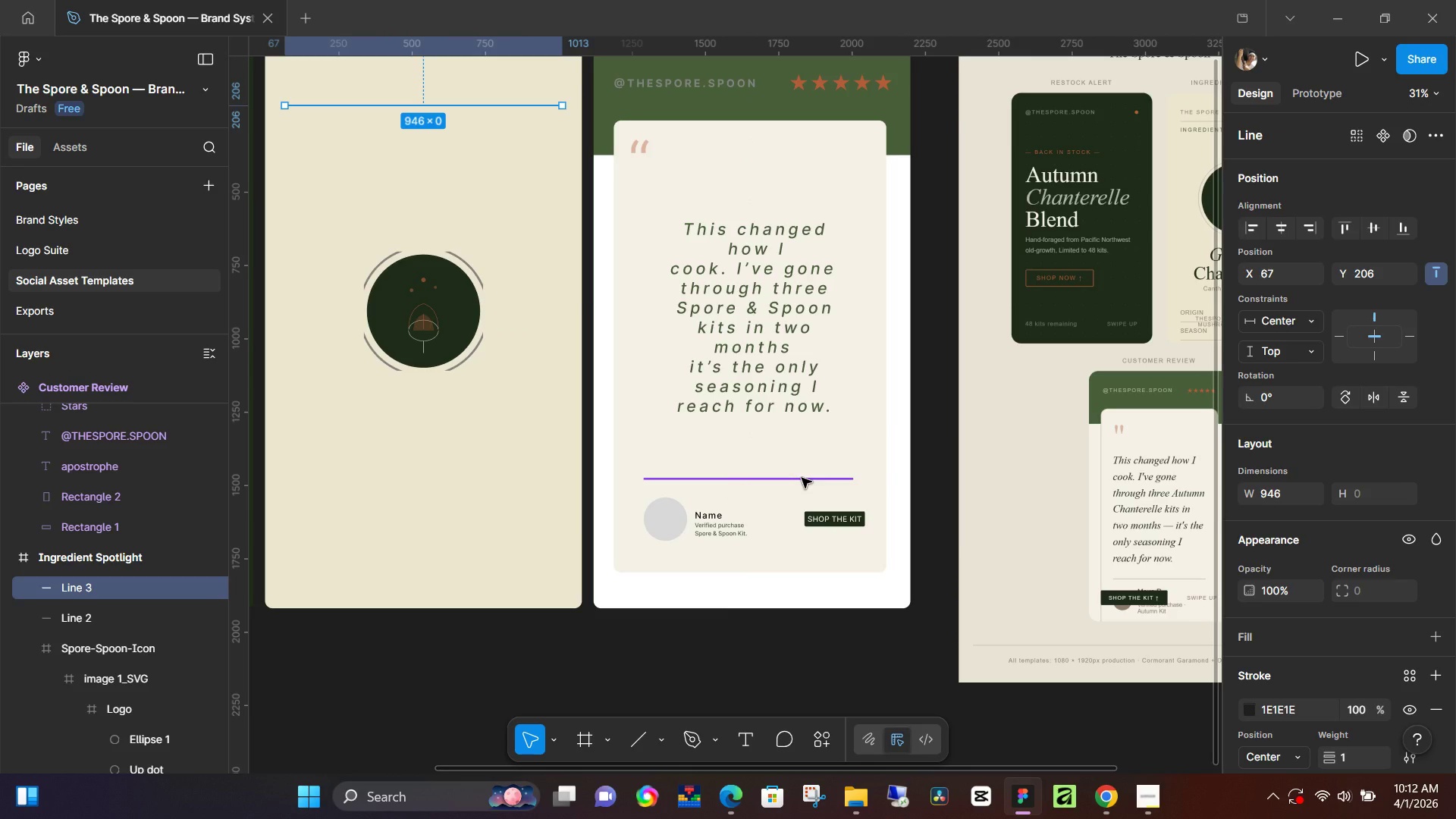 
key(Control+Z)
 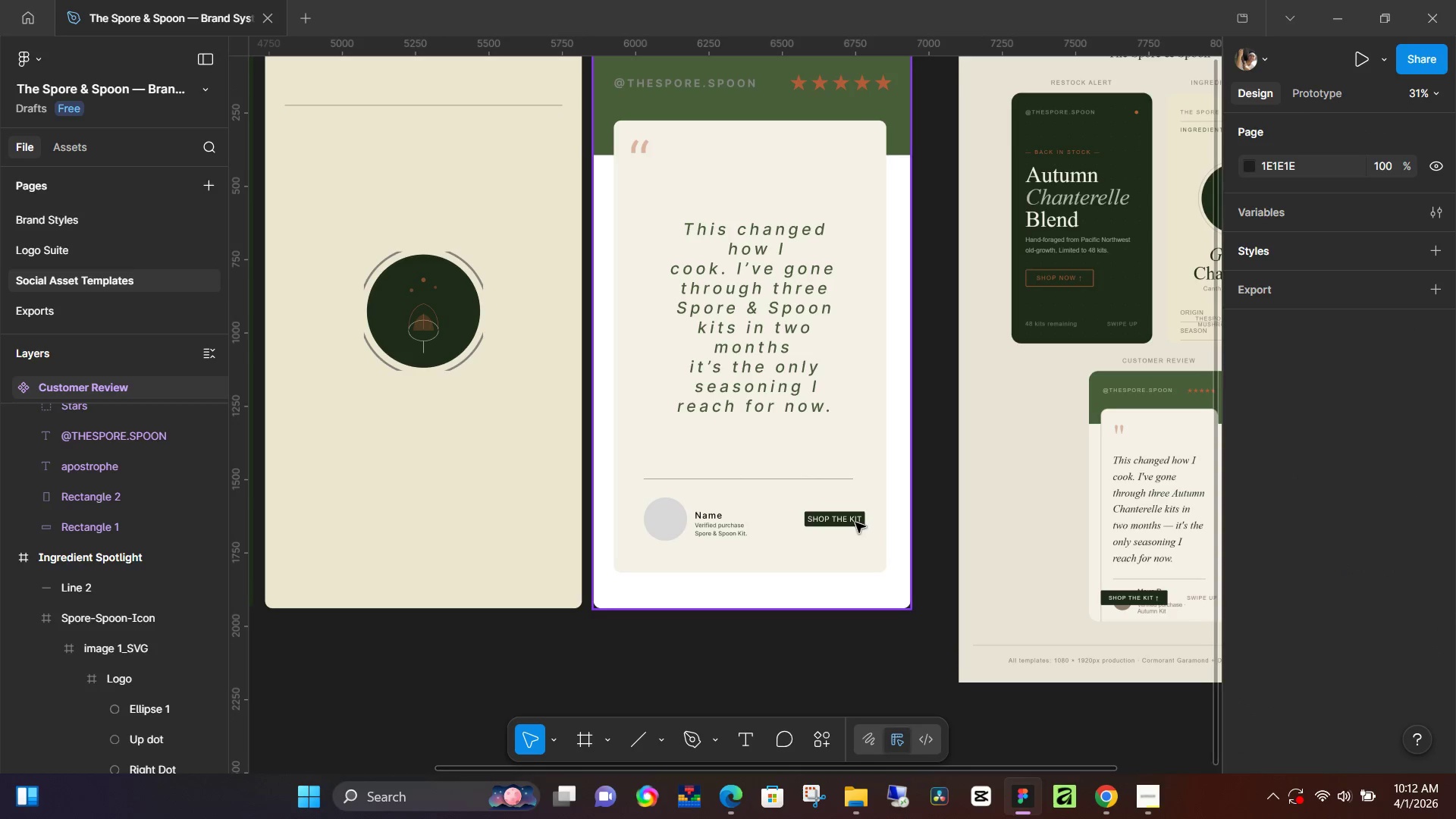 
double_click([855, 522])
 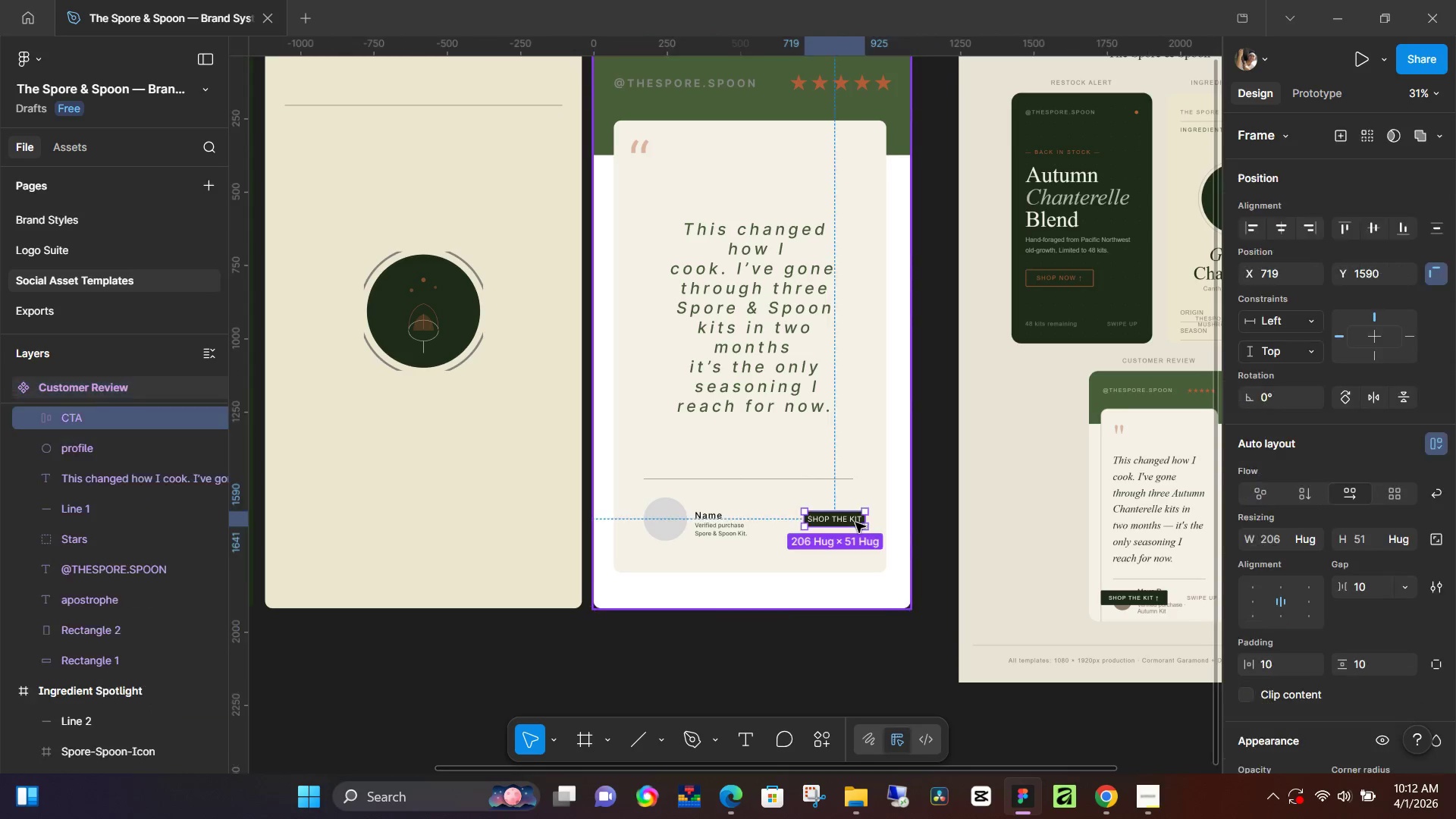 
triple_click([855, 522])
 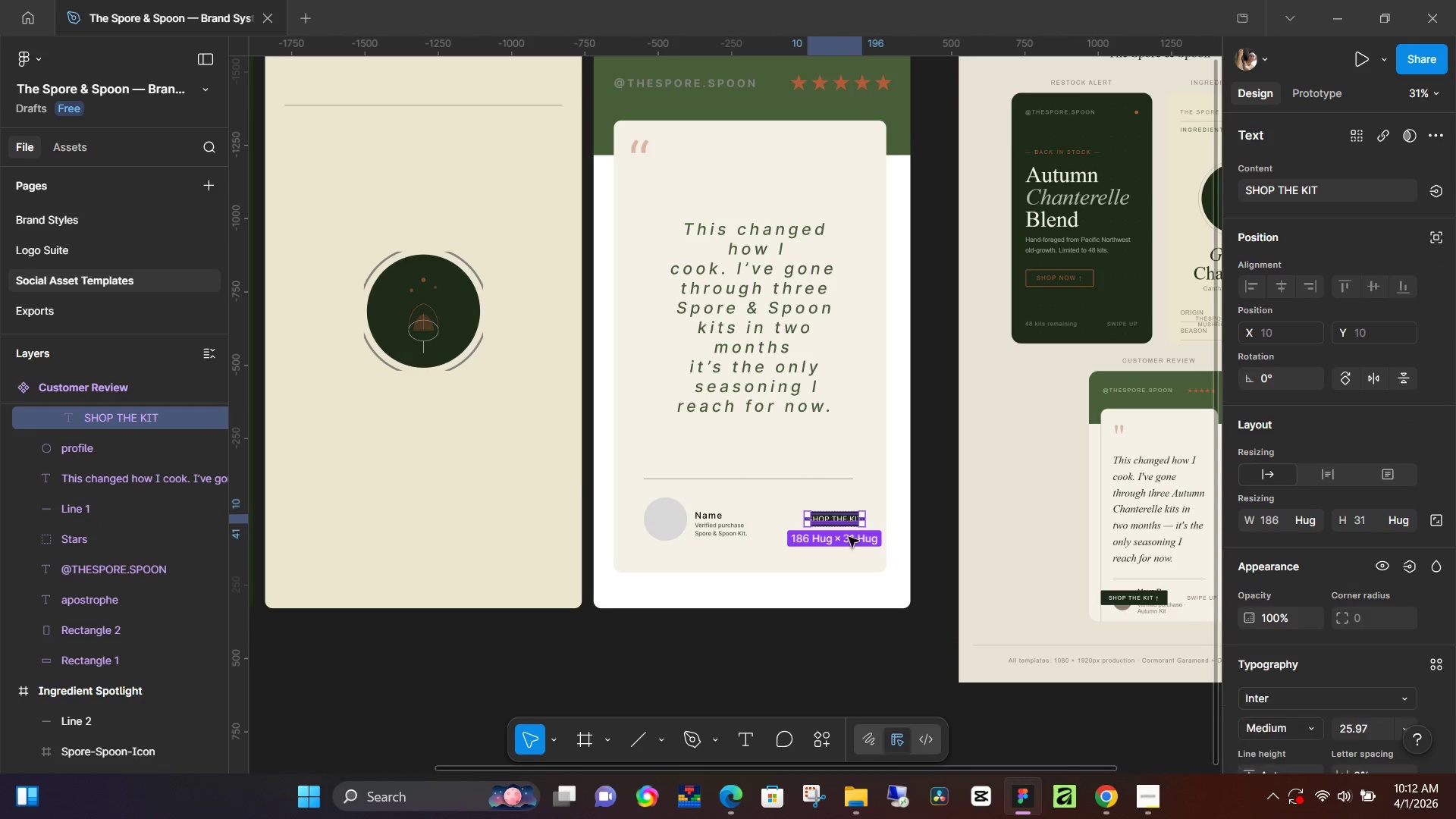 
left_click([849, 554])
 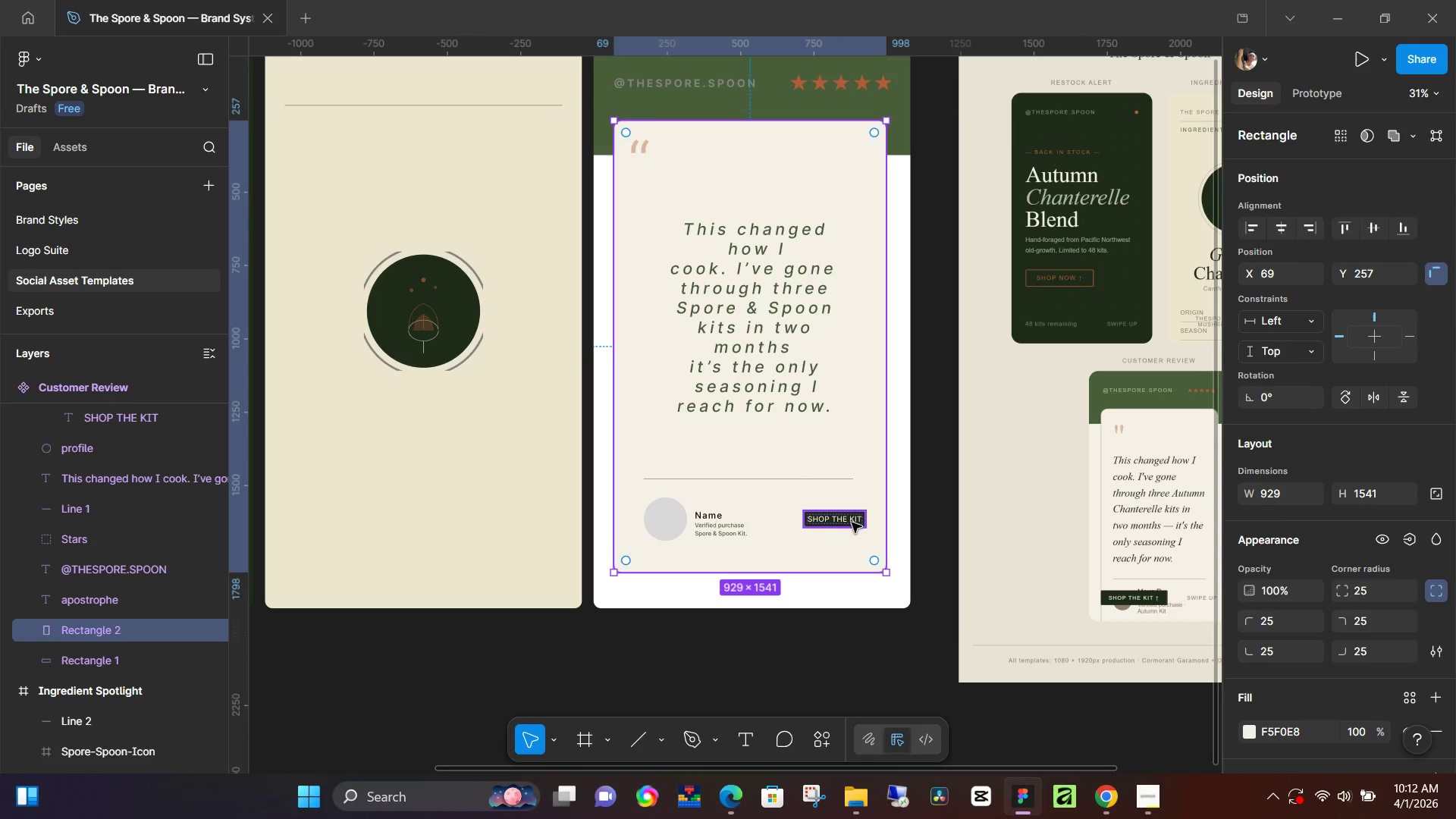 
left_click([852, 522])
 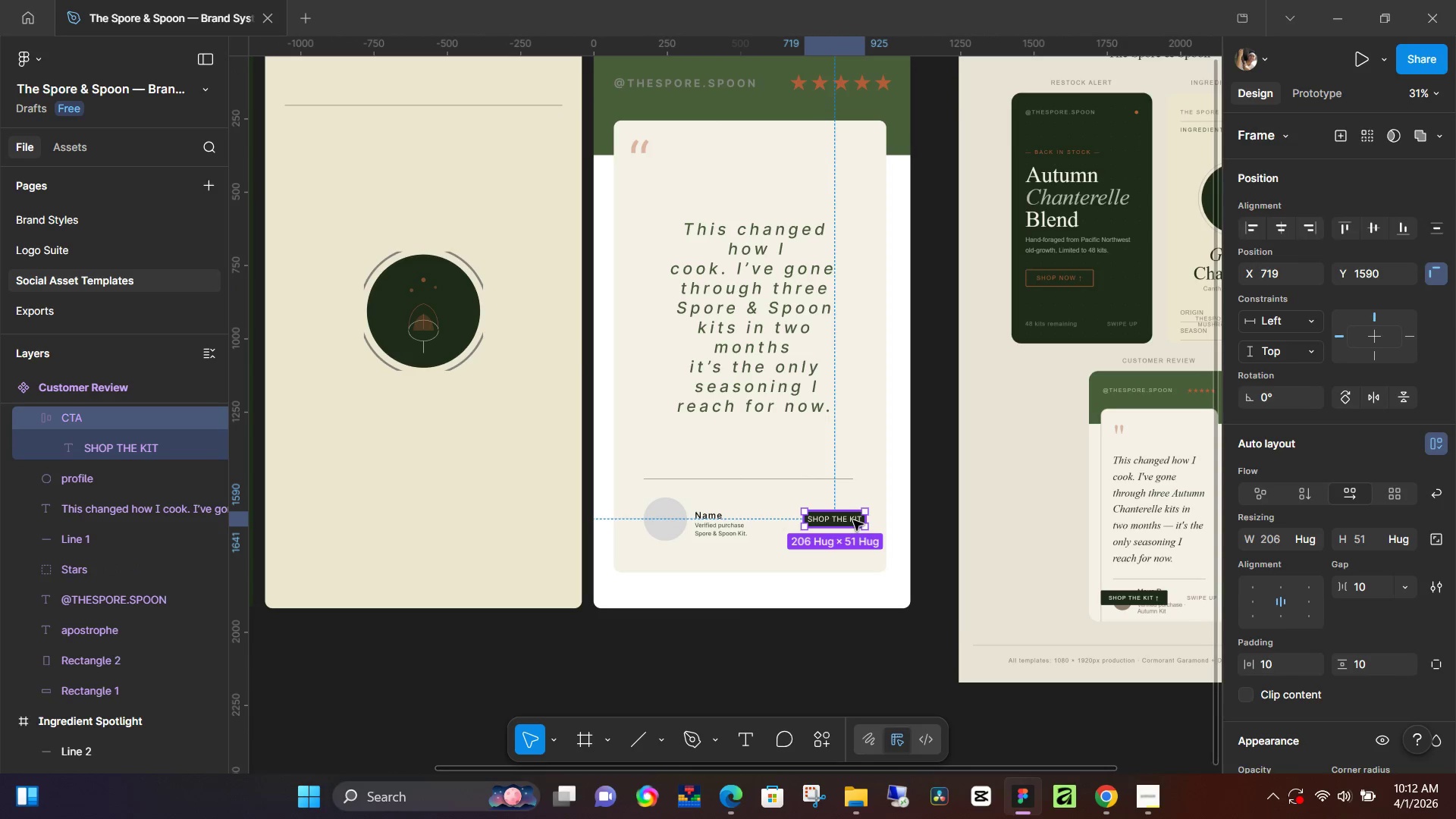 
left_click_drag(start_coordinate=[853, 520], to_coordinate=[843, 526])
 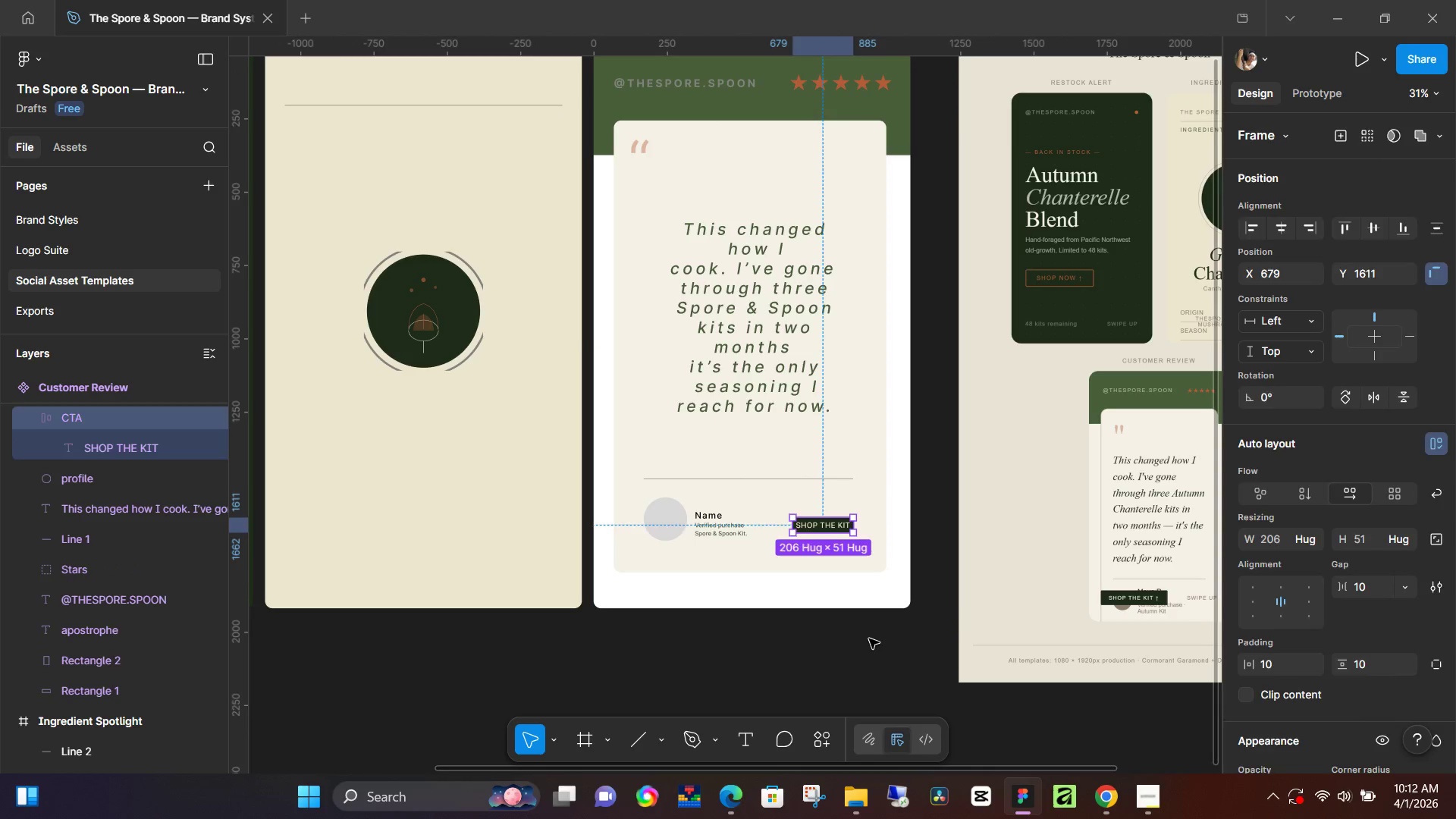 
left_click([869, 639])
 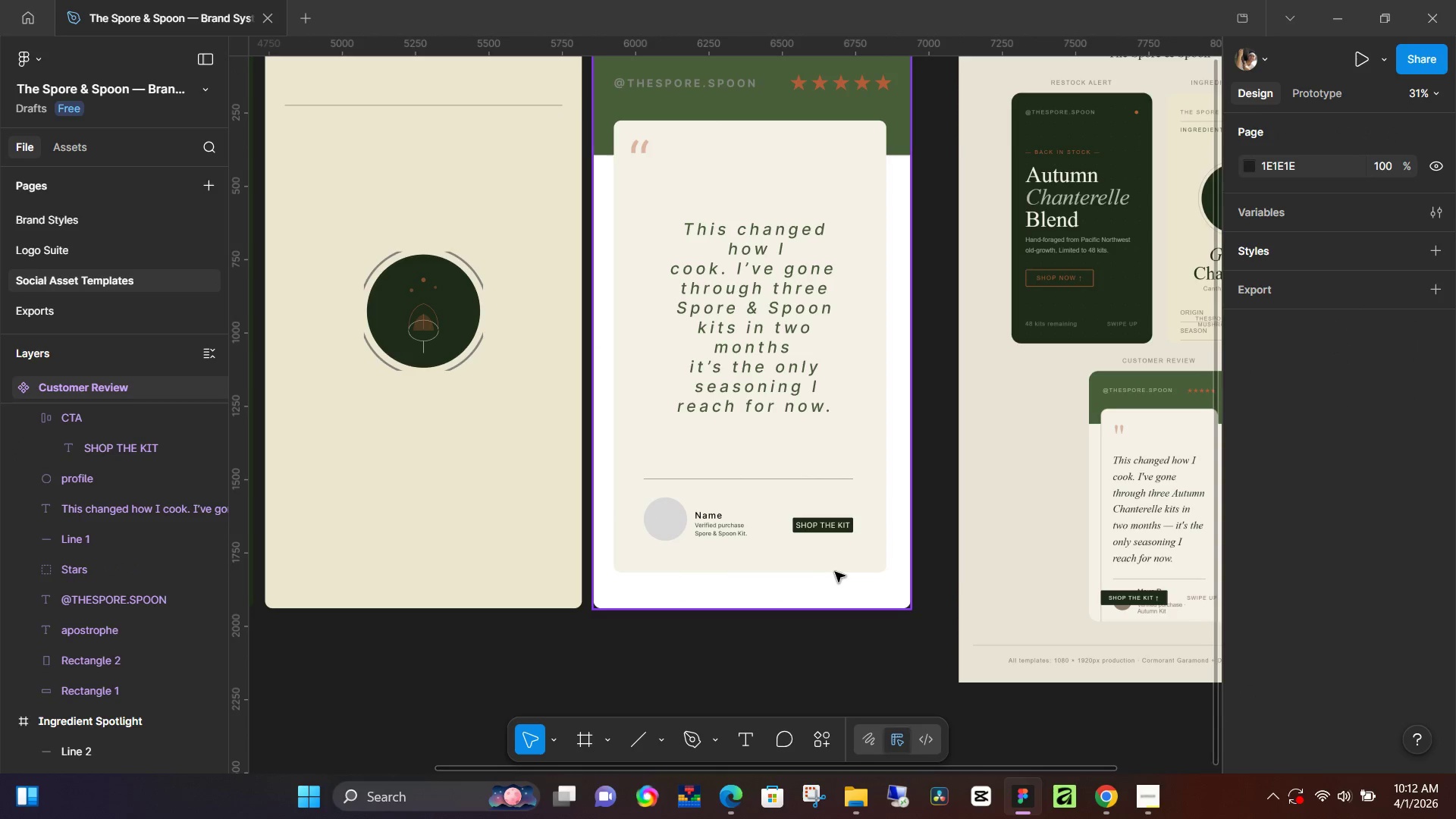 
hold_key(key=Space, duration=0.53)
 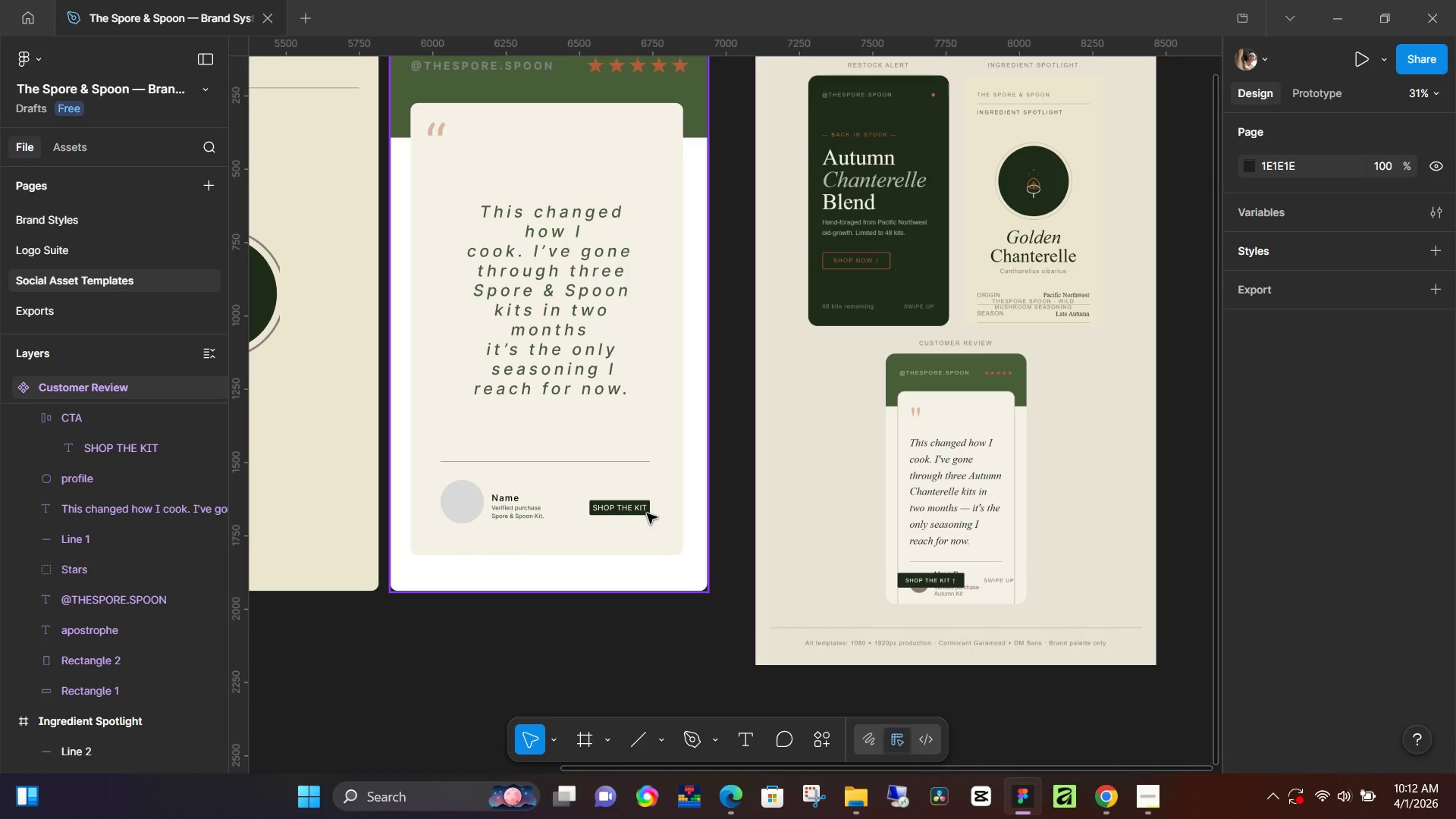 
left_click_drag(start_coordinate=[851, 629], to_coordinate=[648, 611])
 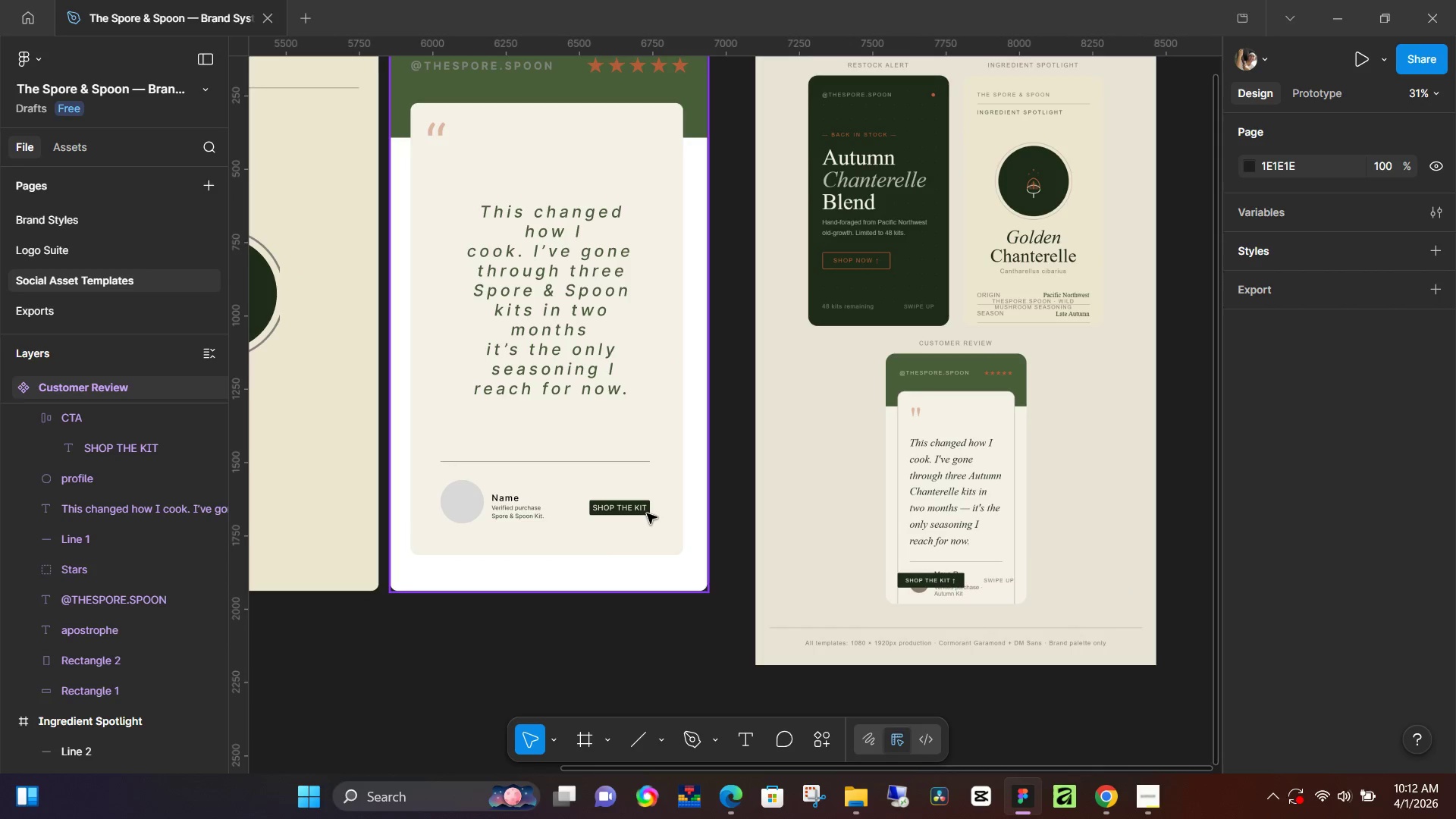 
left_click([647, 513])
 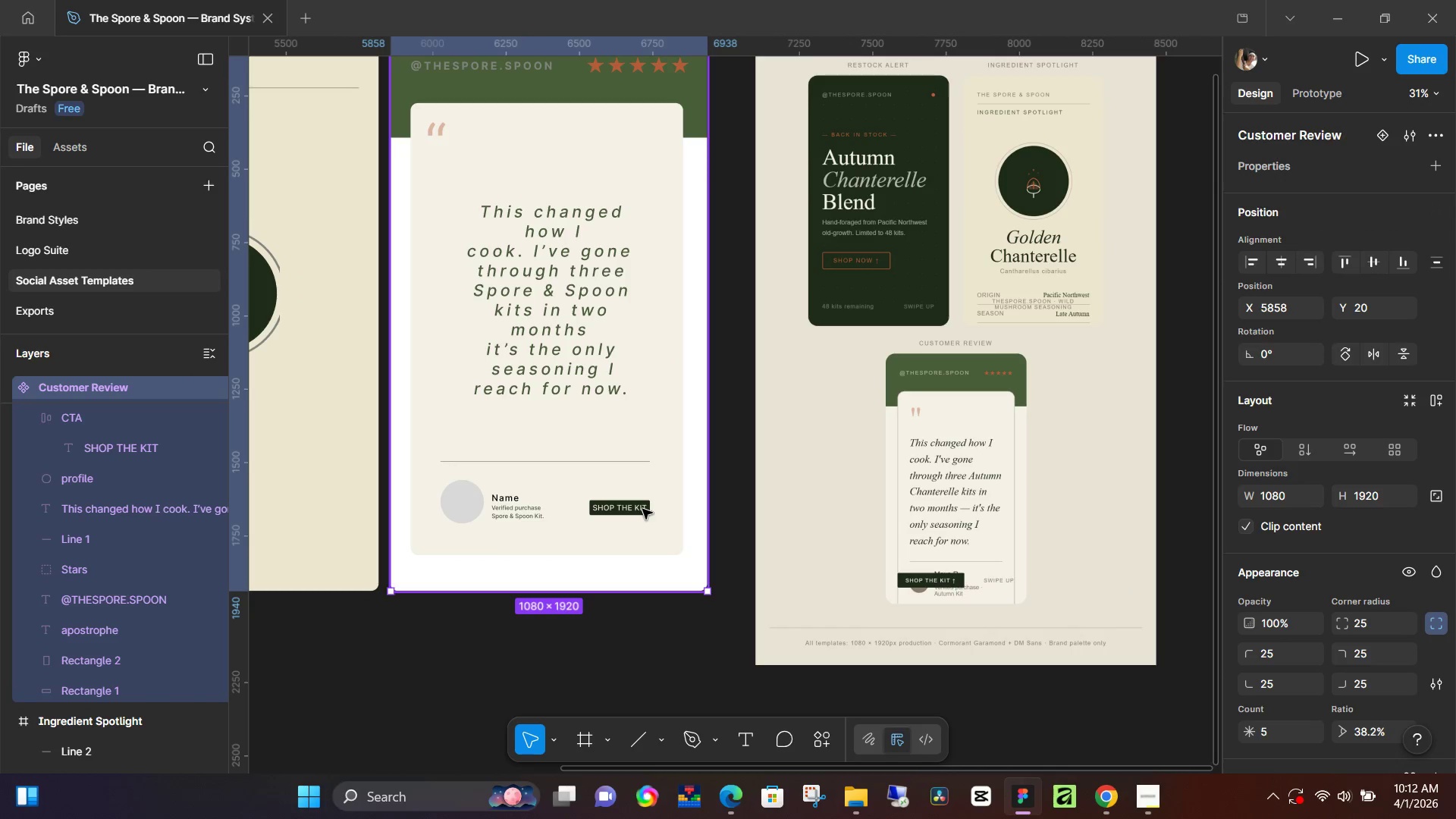 
double_click([642, 509])
 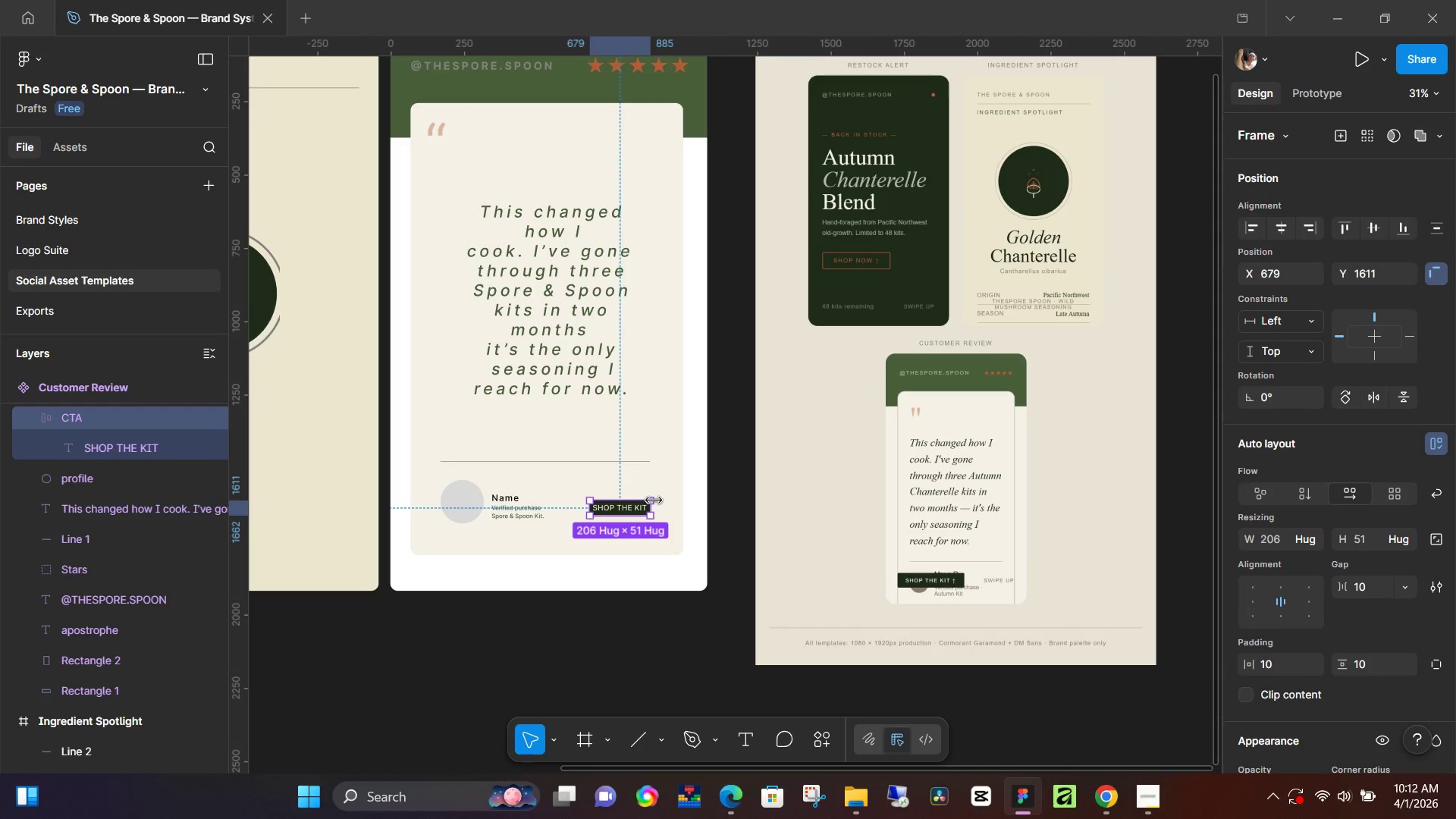 
key(K)
 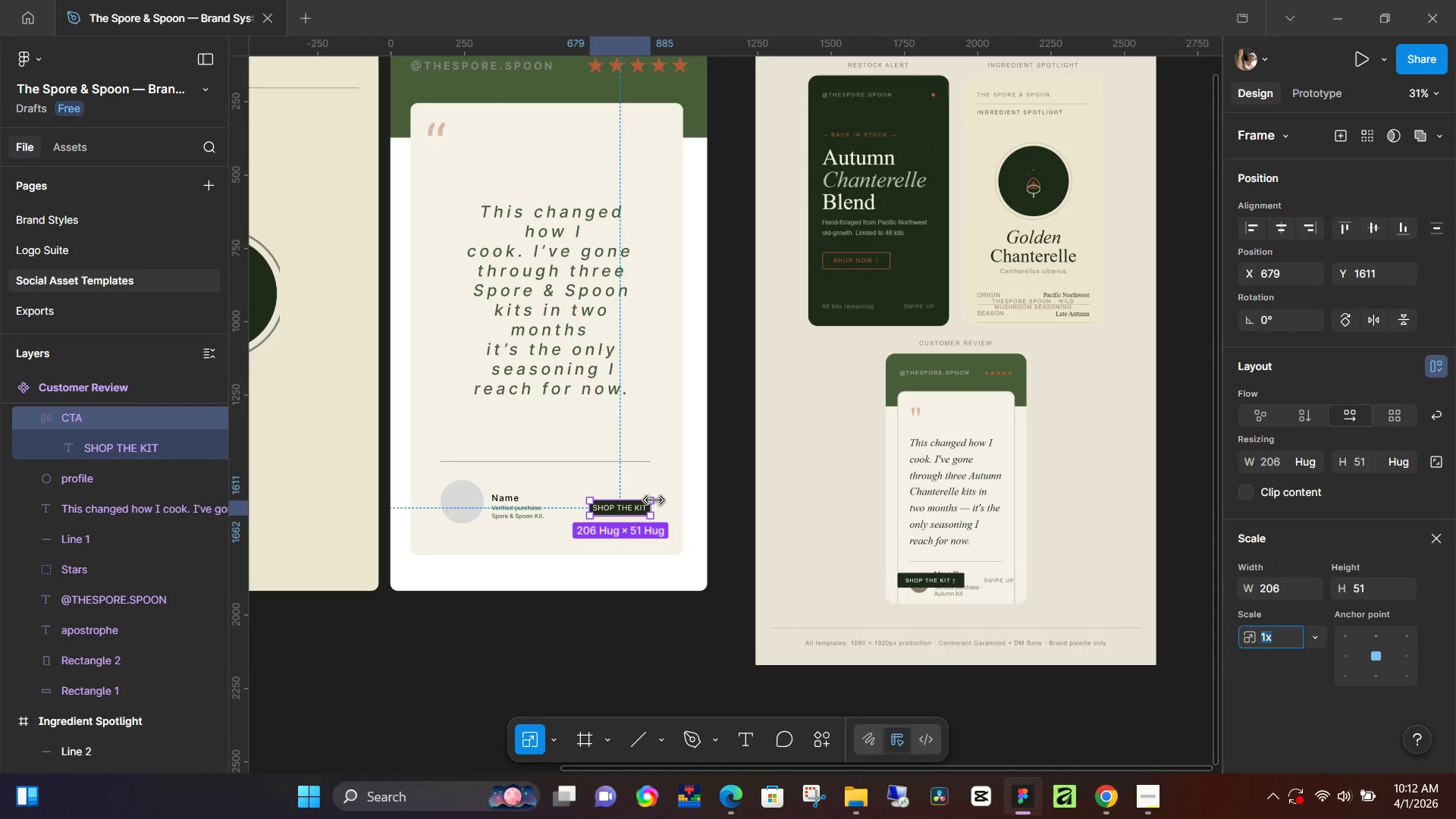 
left_click_drag(start_coordinate=[654, 500], to_coordinate=[663, 497])
 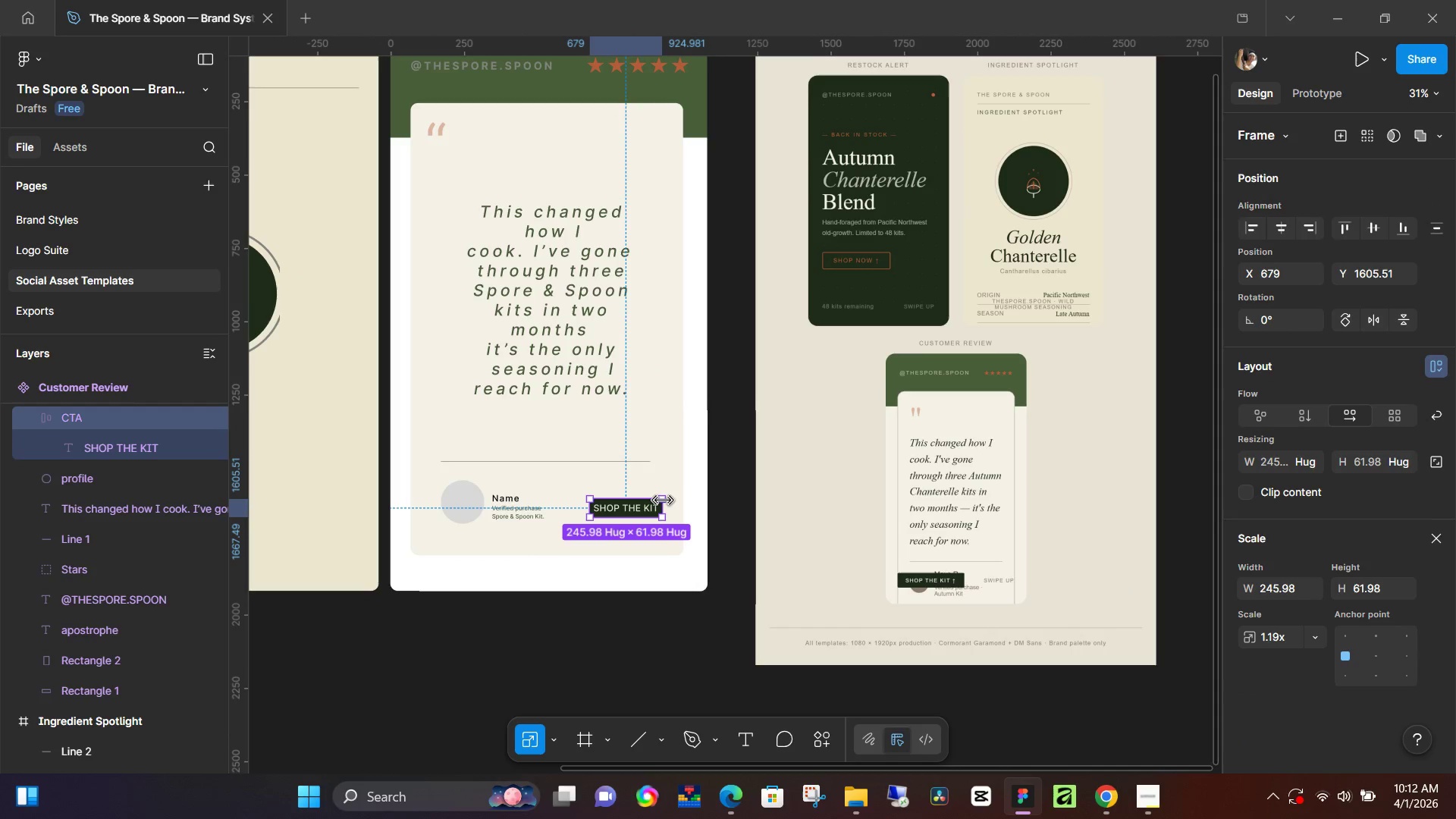 
left_click_drag(start_coordinate=[663, 500], to_coordinate=[682, 496])
 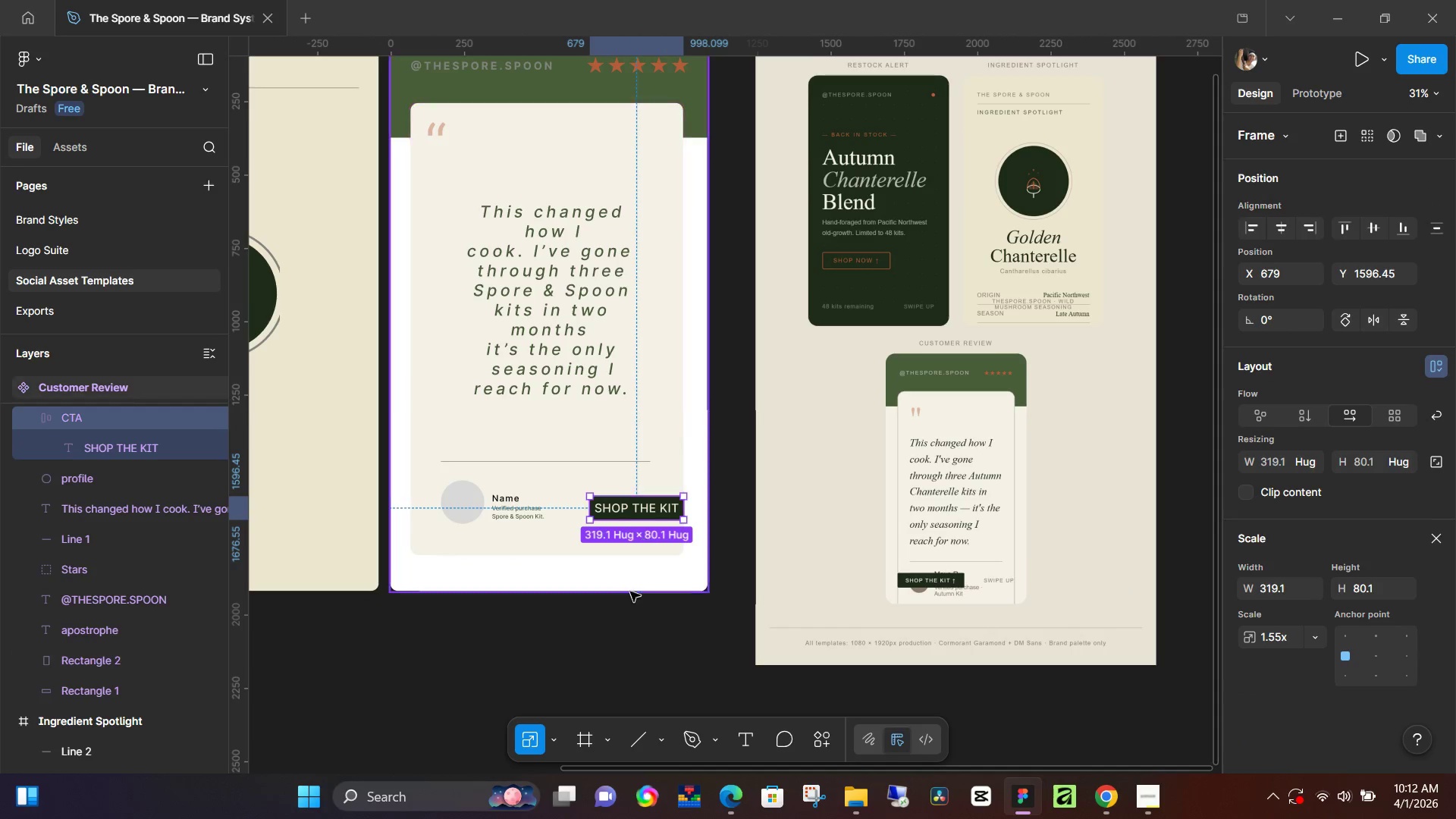 
left_click([627, 605])
 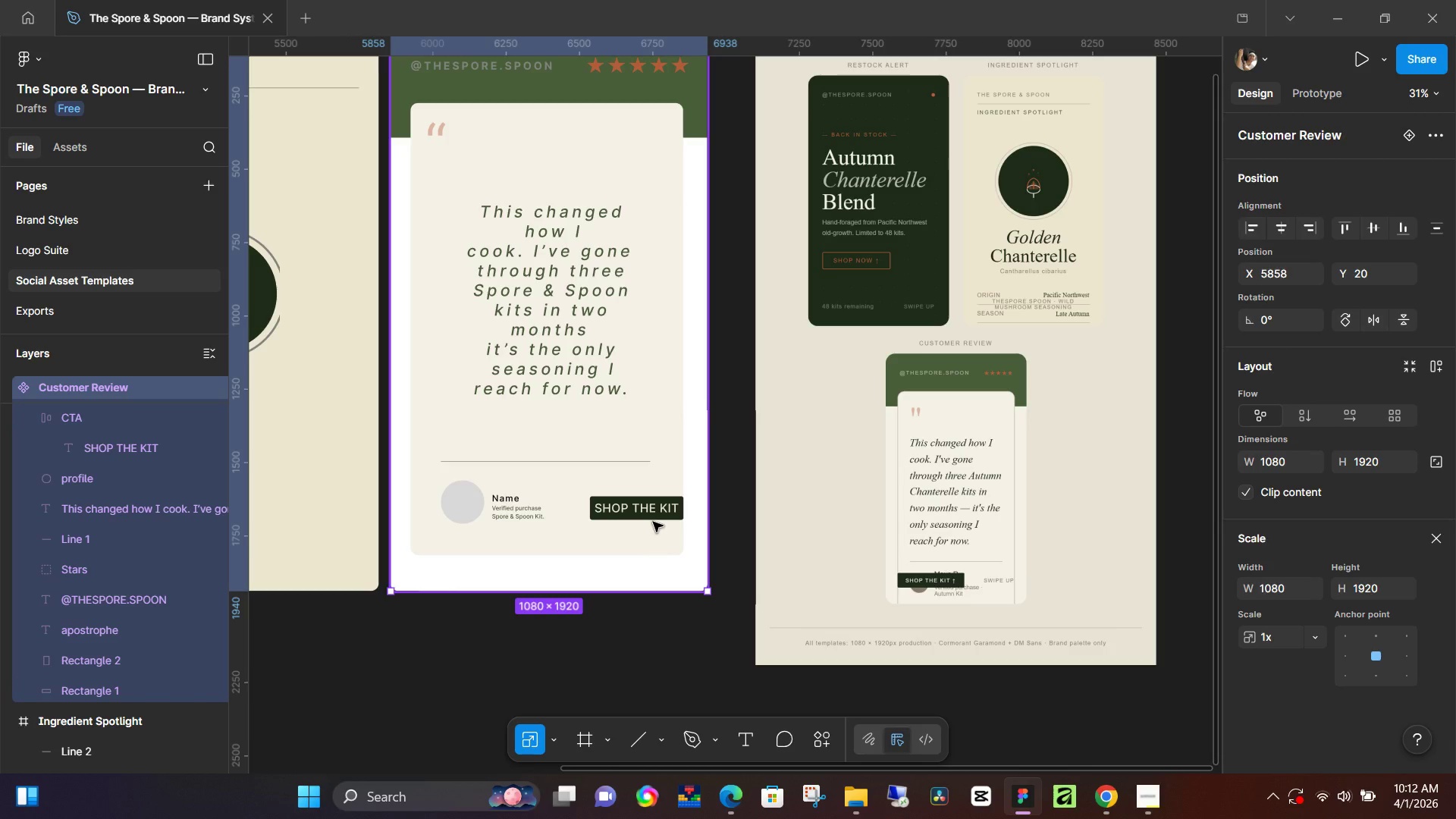 
wait(11.31)
 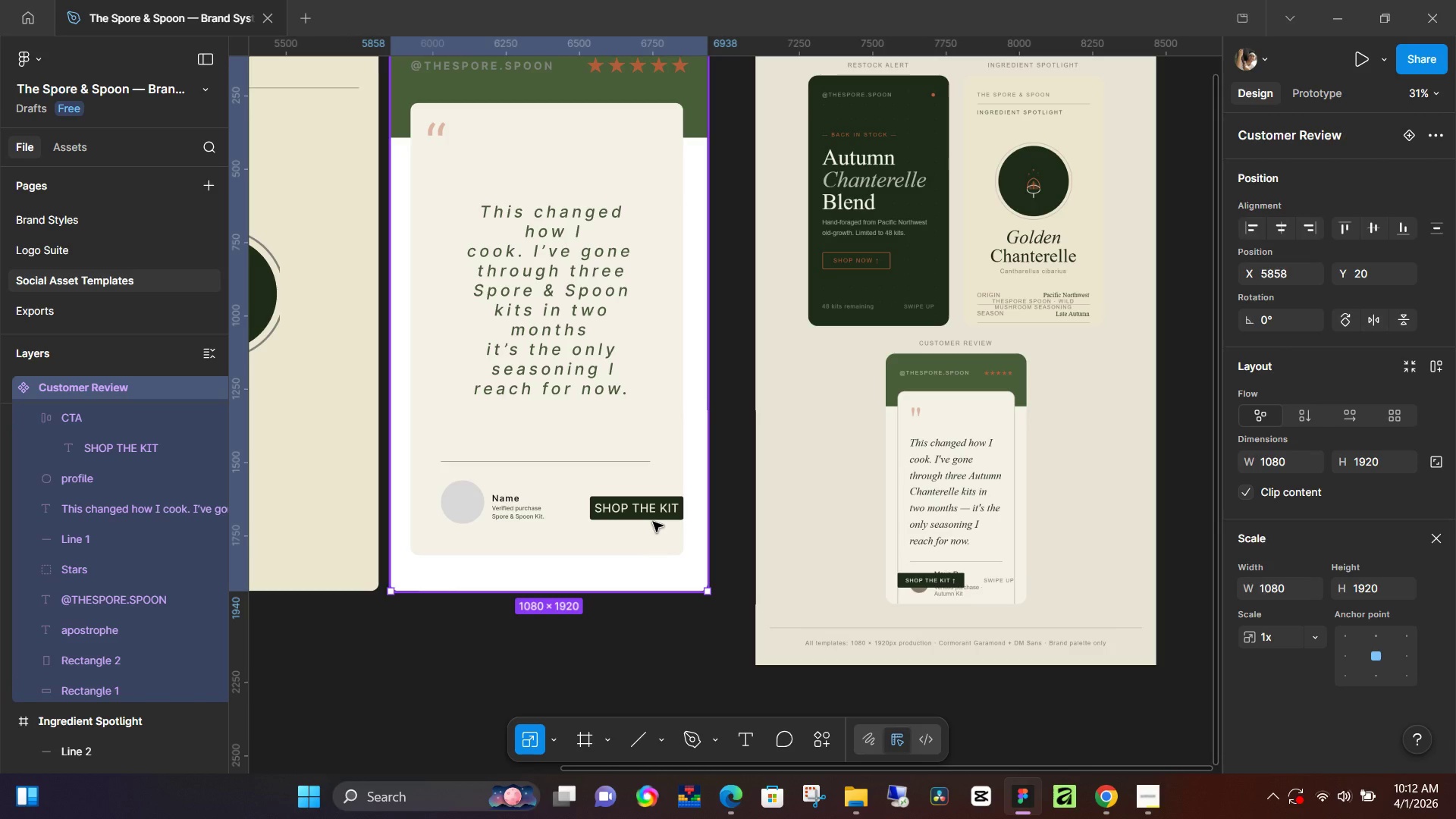 
left_click([664, 512])
 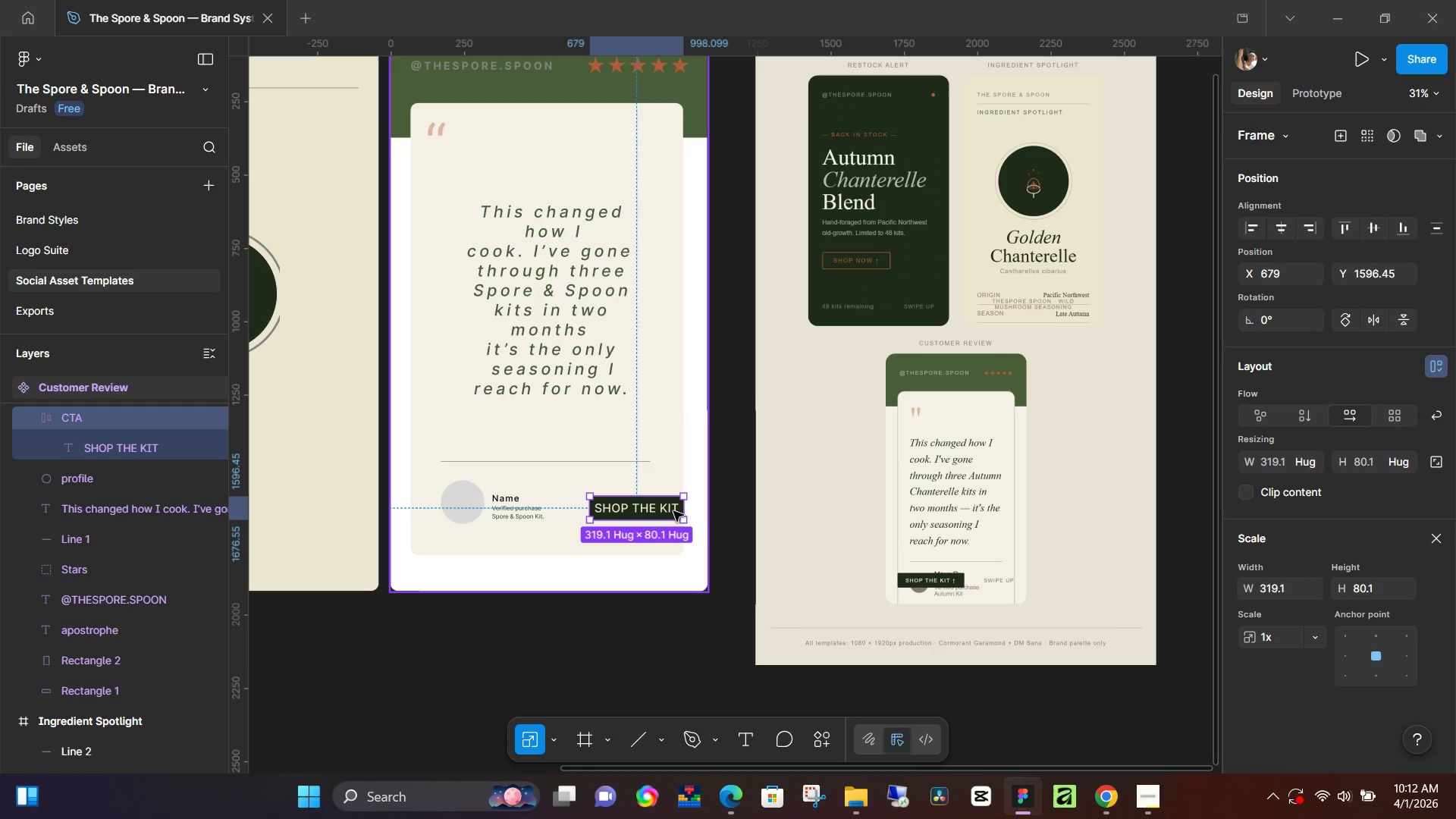 
left_click([673, 511])
 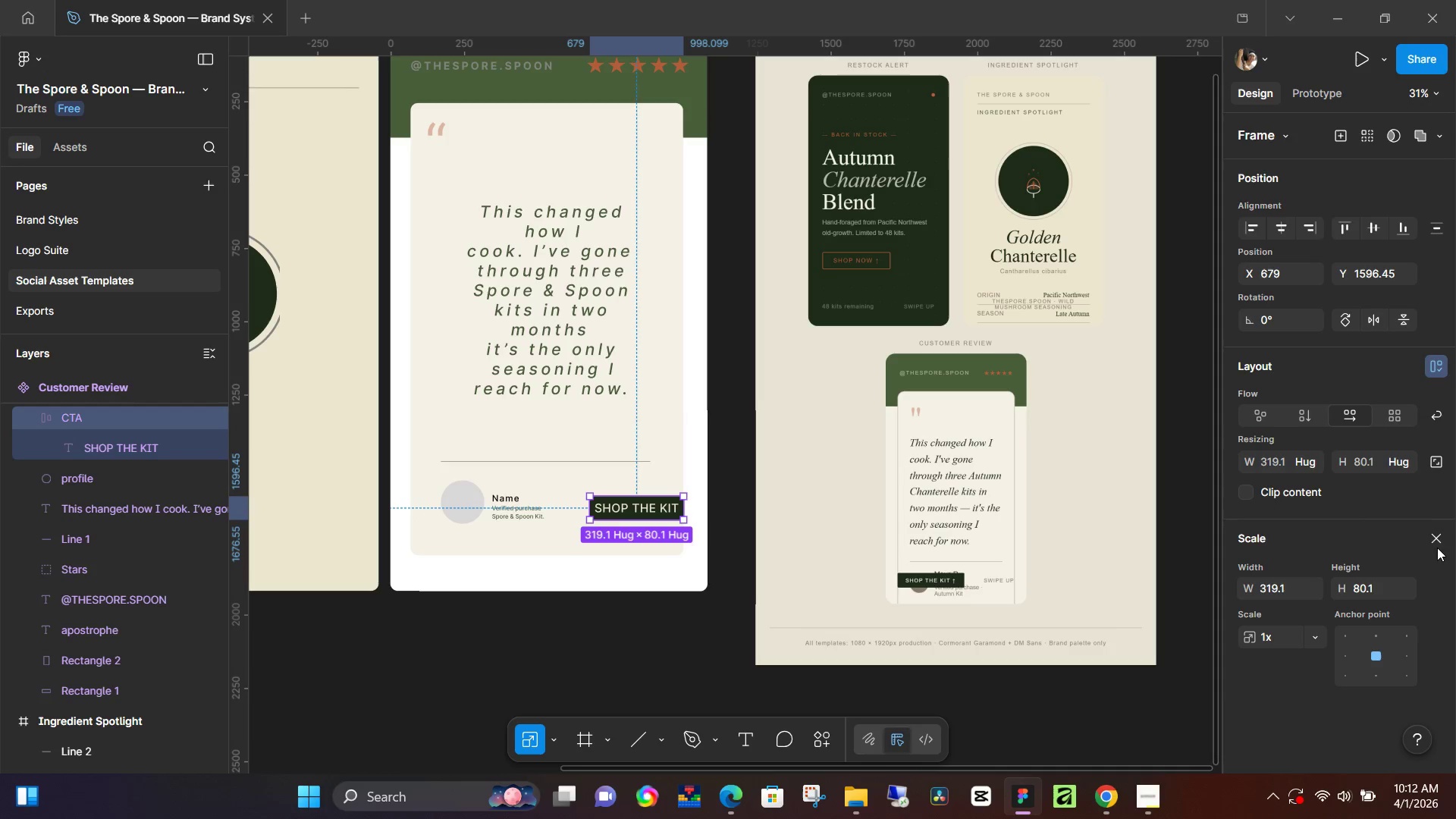 
left_click([1426, 526])
 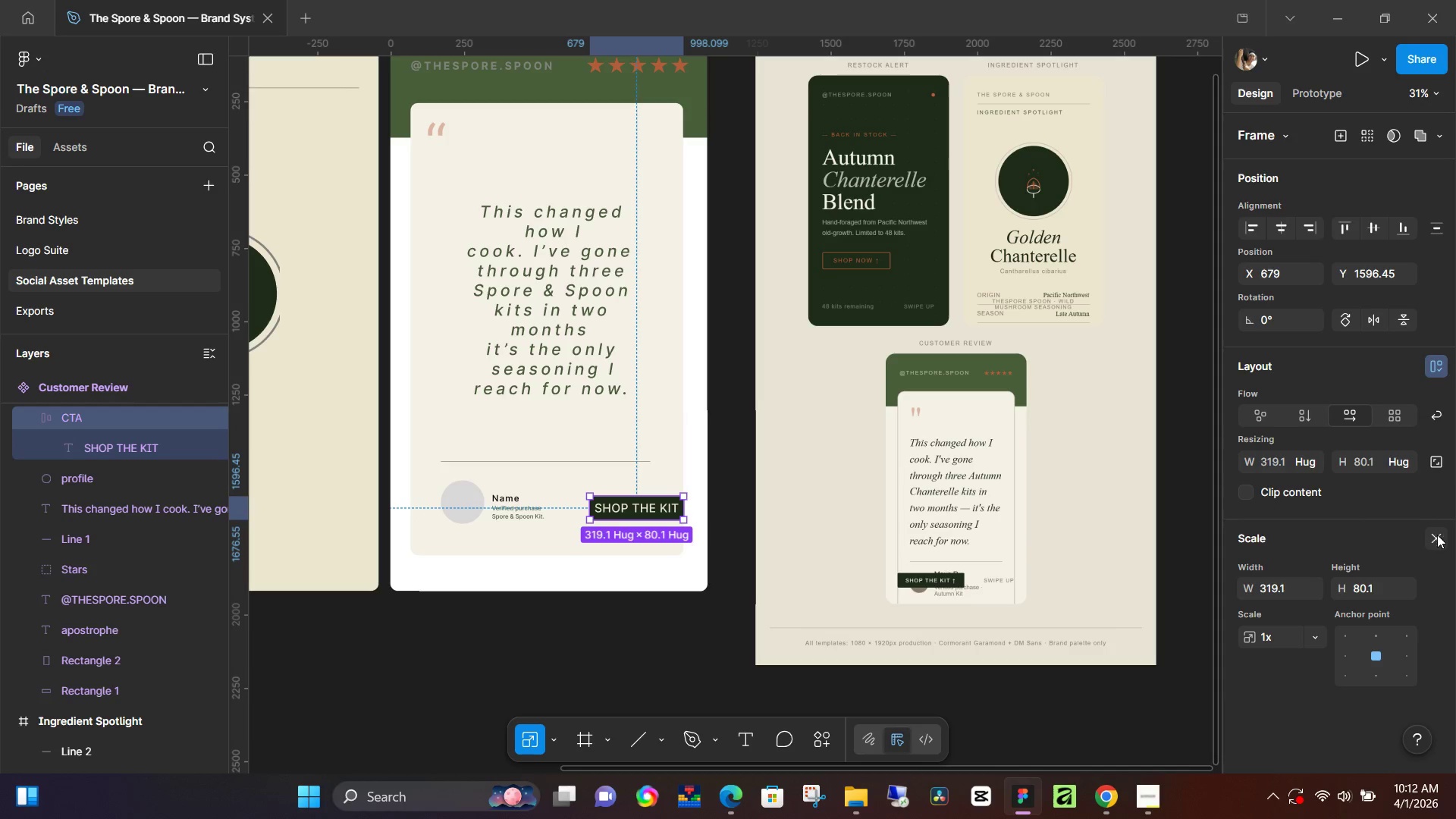 
left_click([1439, 537])
 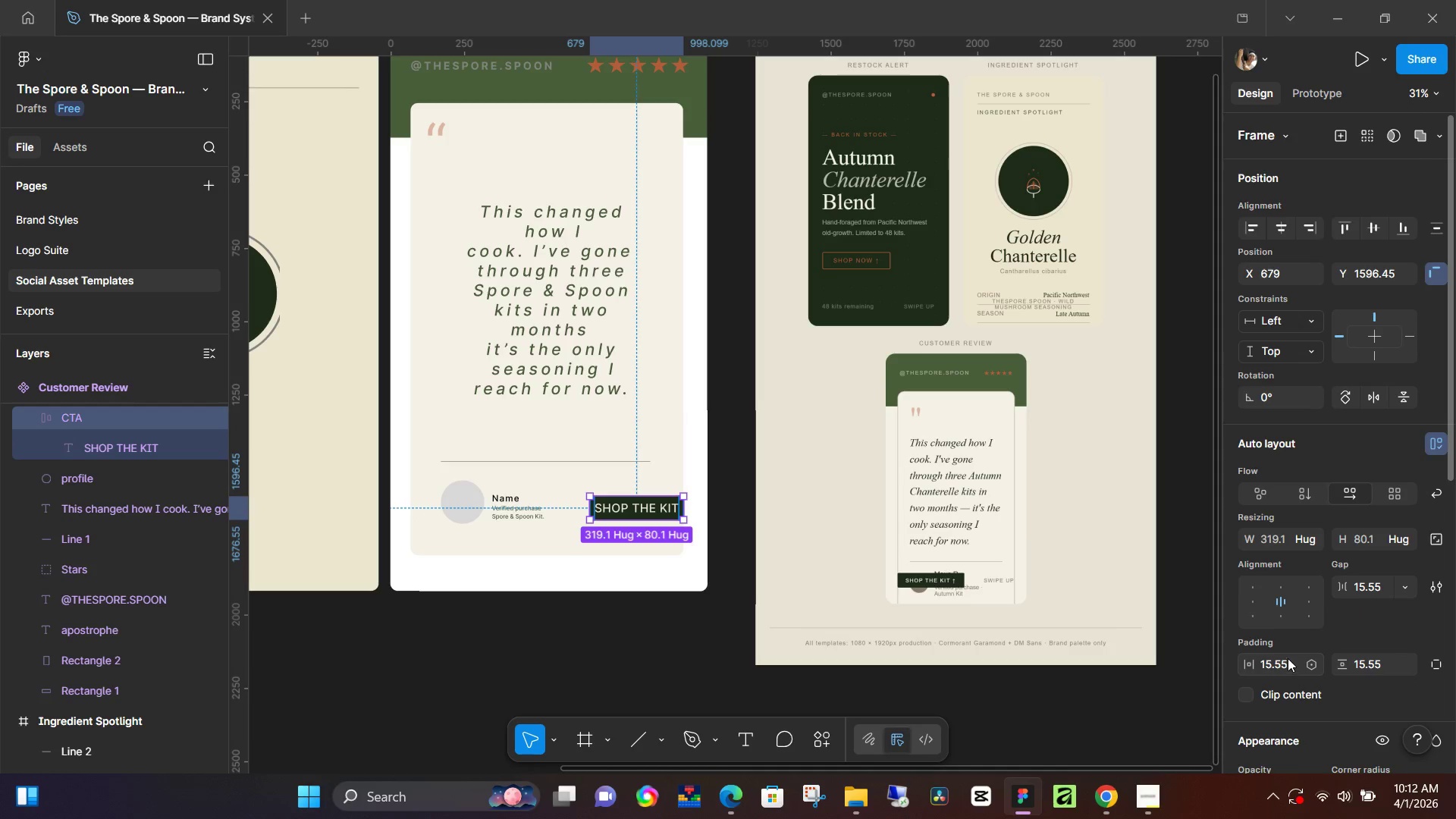 
left_click([1313, 665])
 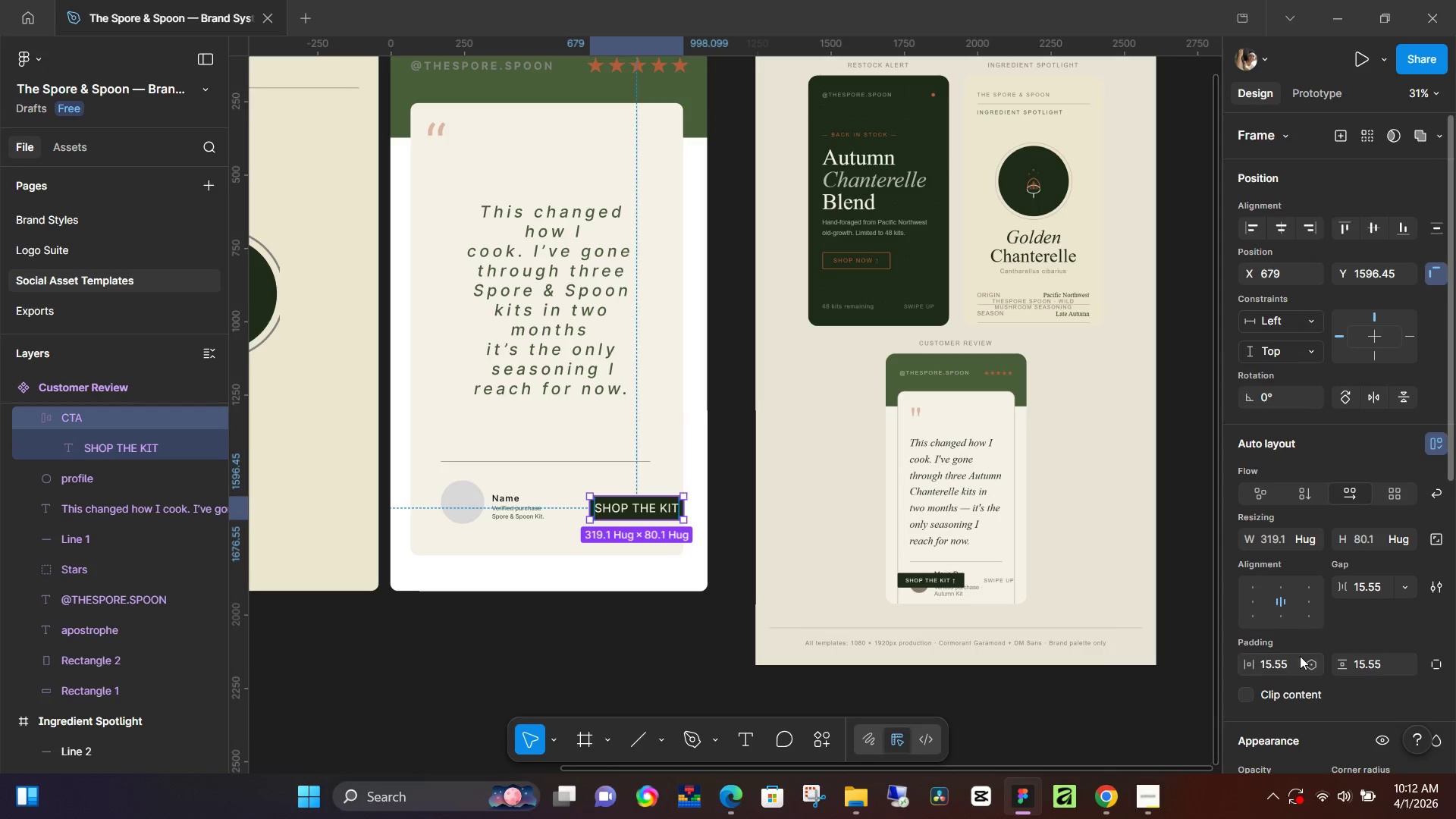 
scroll: coordinate [1291, 664], scroll_direction: down, amount: 1.0
 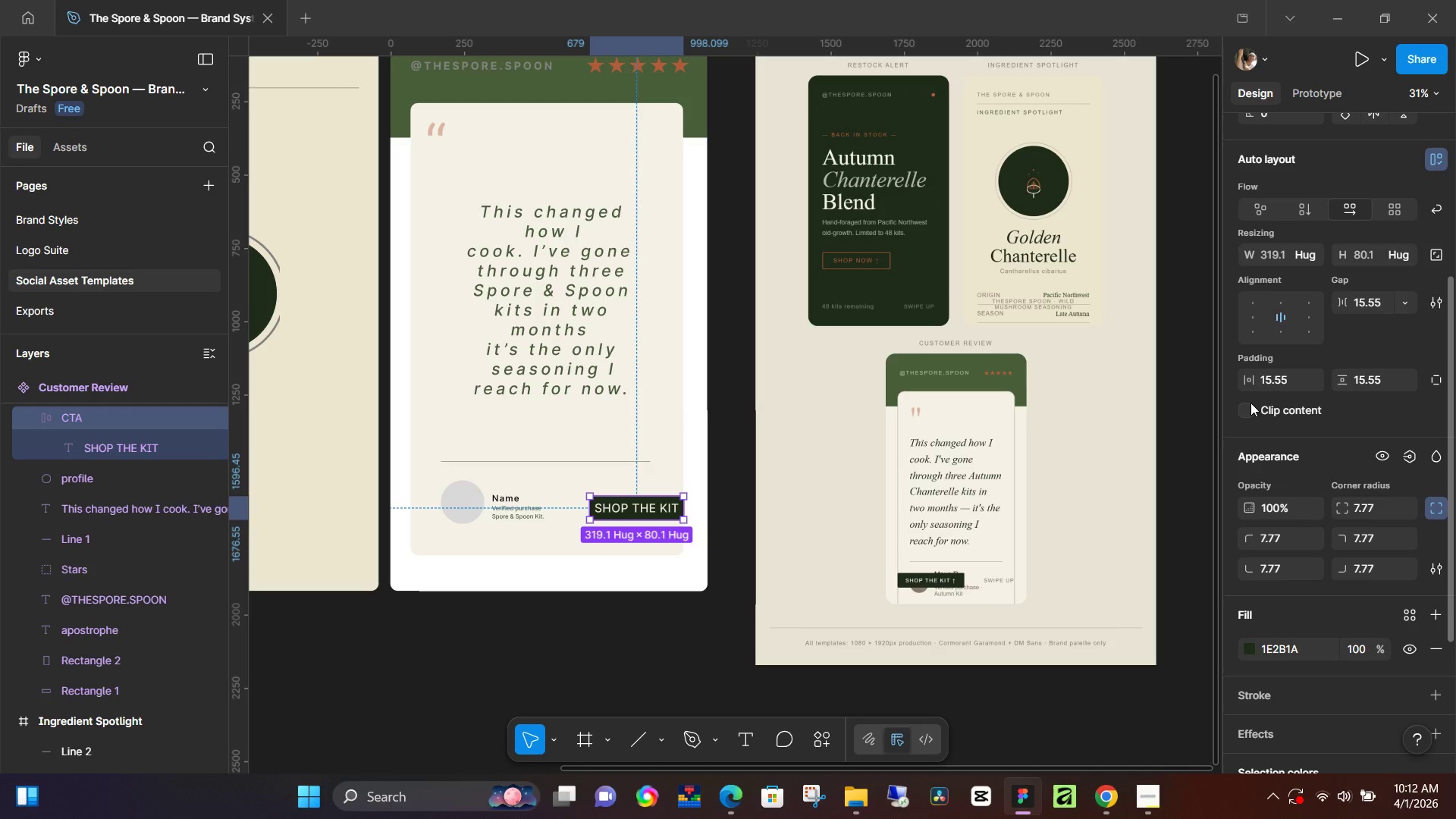 
left_click([1250, 407])
 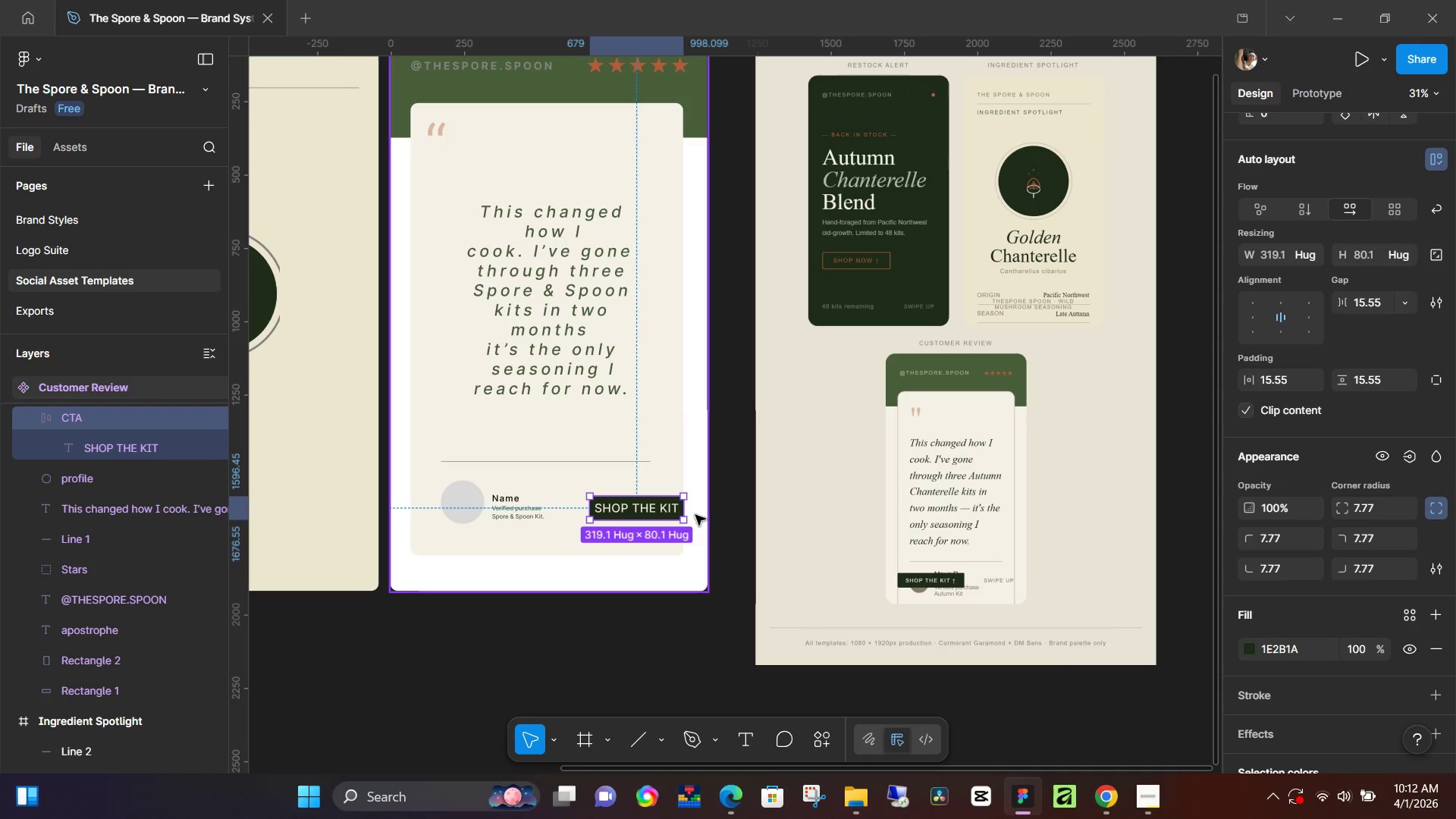 
left_click_drag(start_coordinate=[686, 513], to_coordinate=[691, 521])
 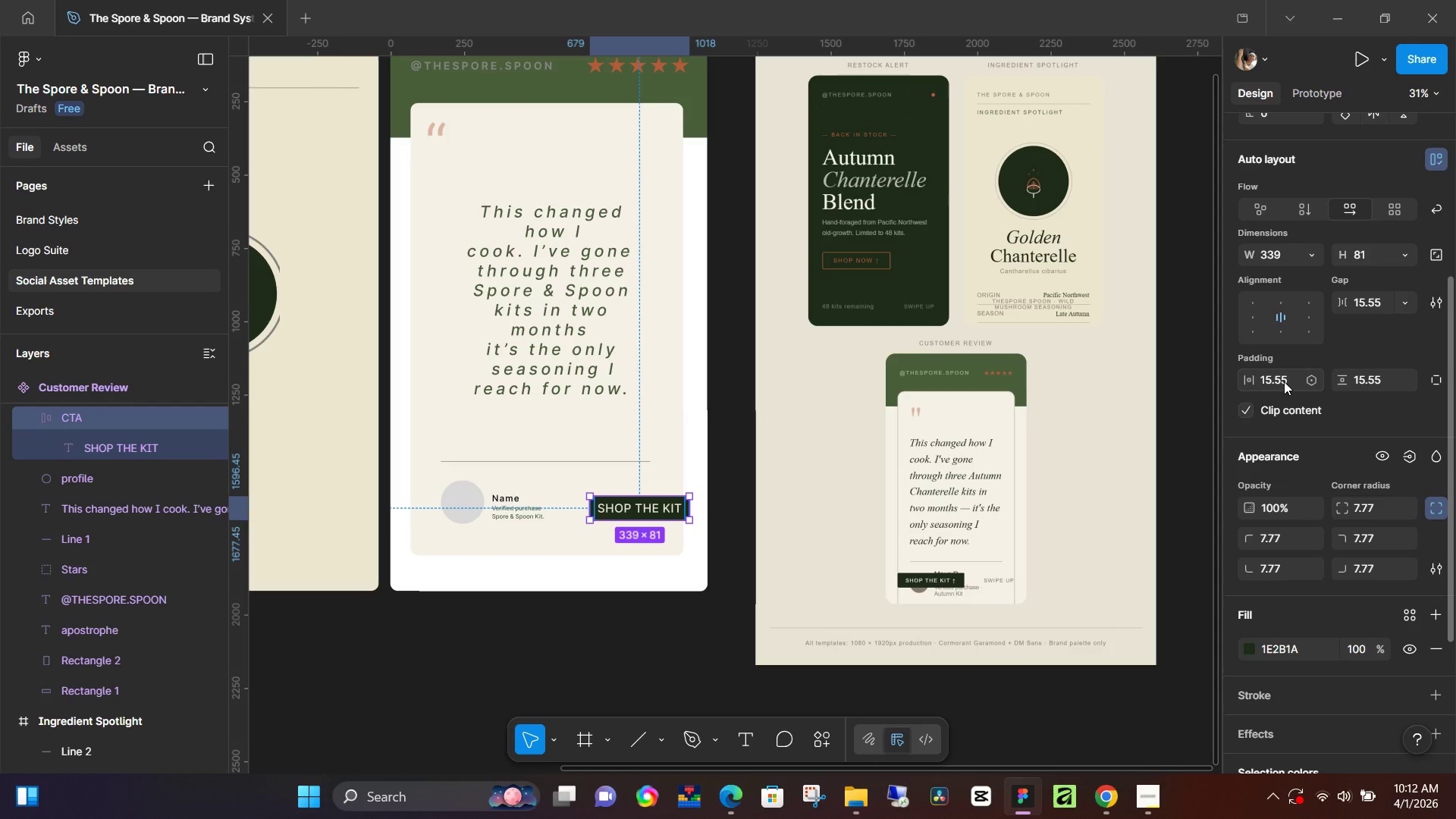 
left_click([1284, 381])
 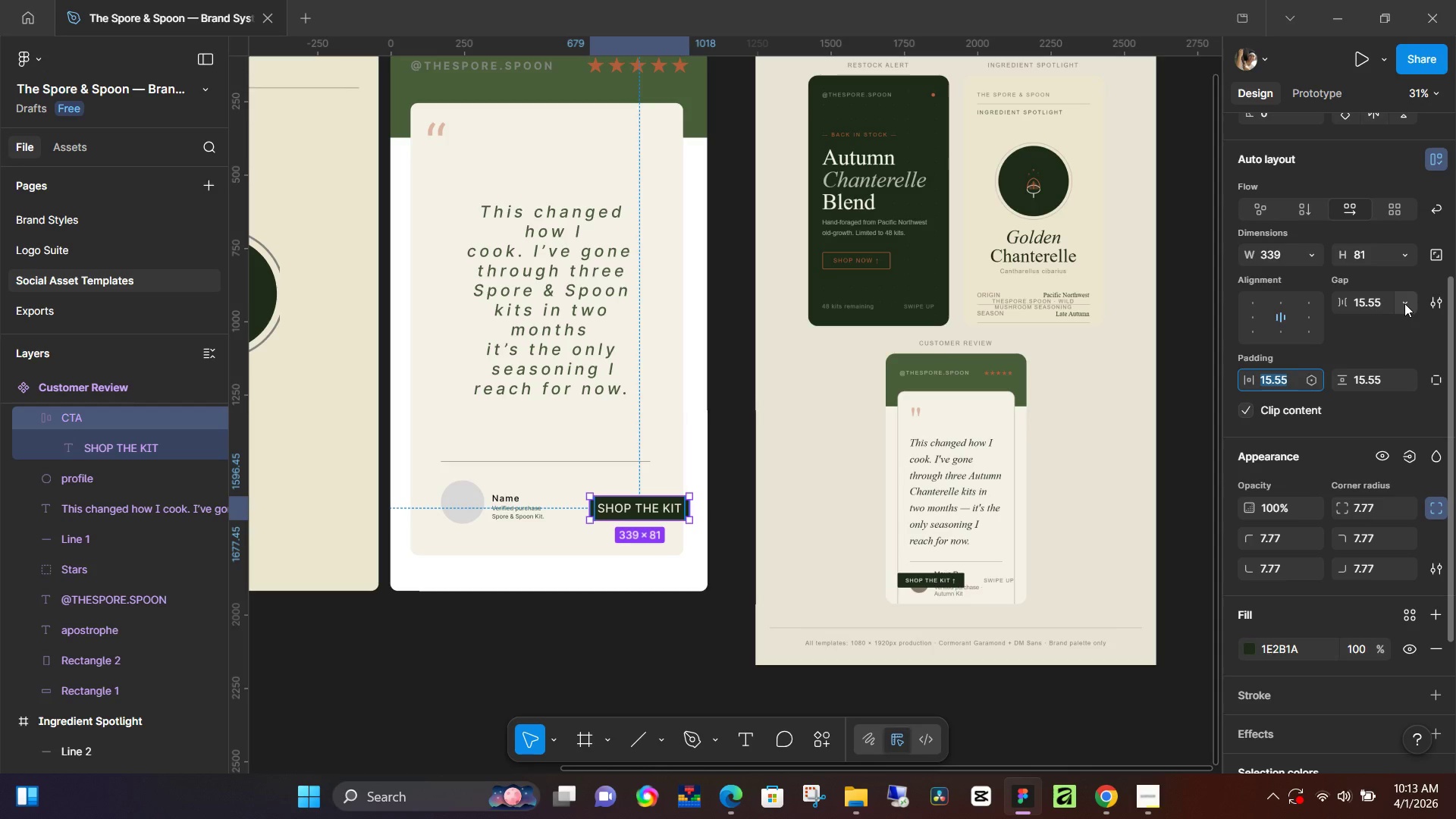 
left_click([1404, 303])
 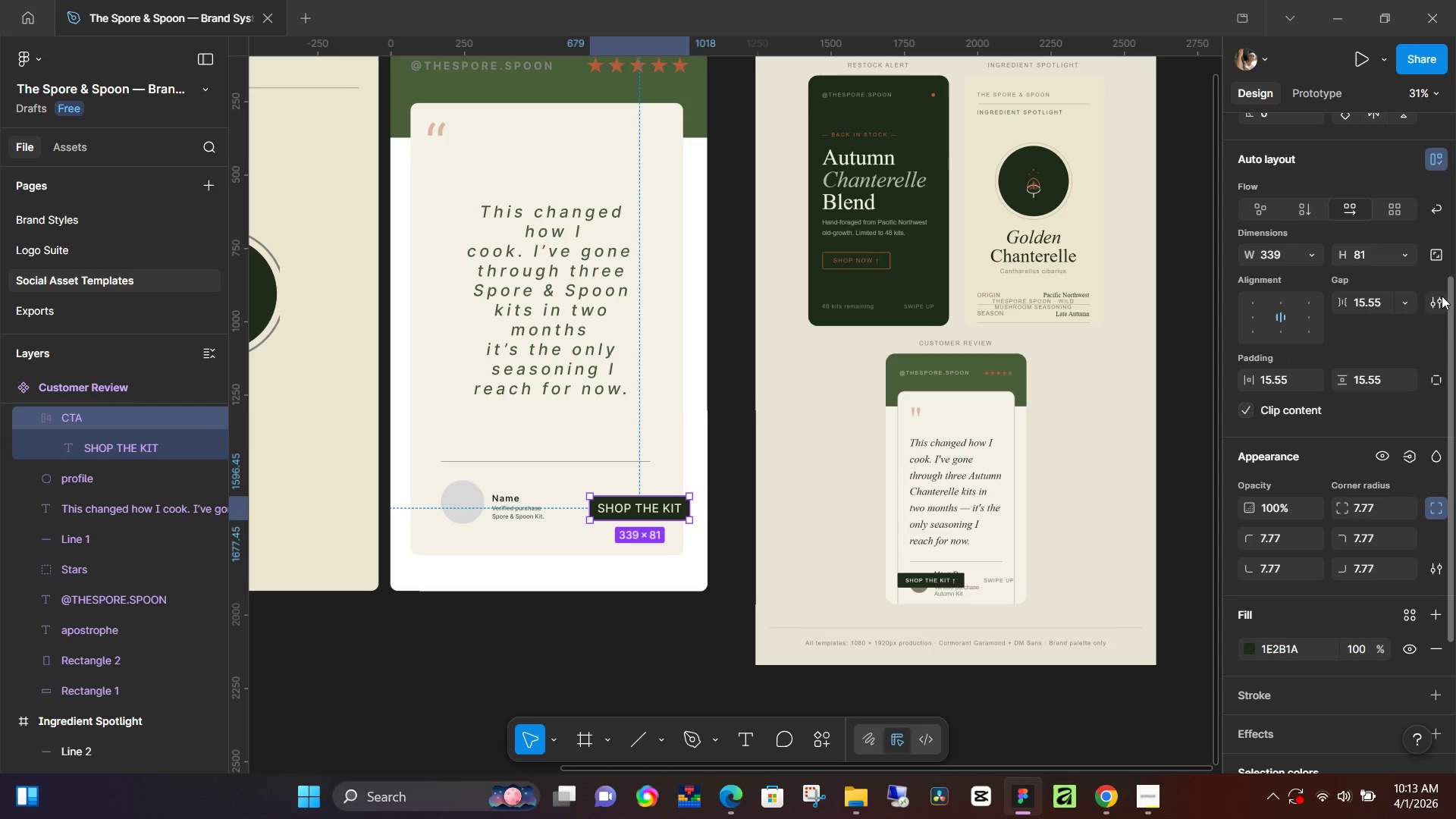 
double_click([1442, 296])
 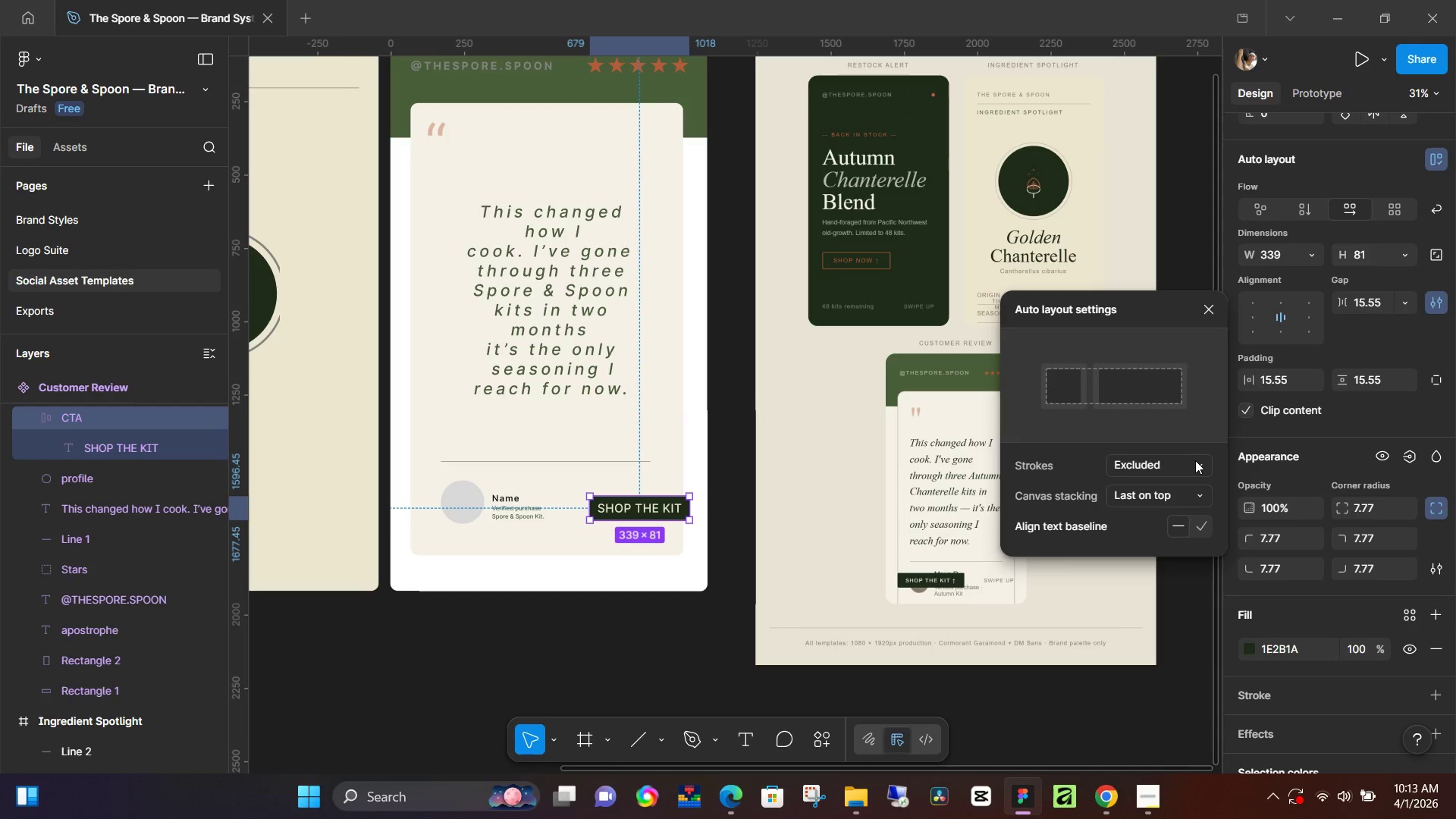 
left_click([1198, 462])
 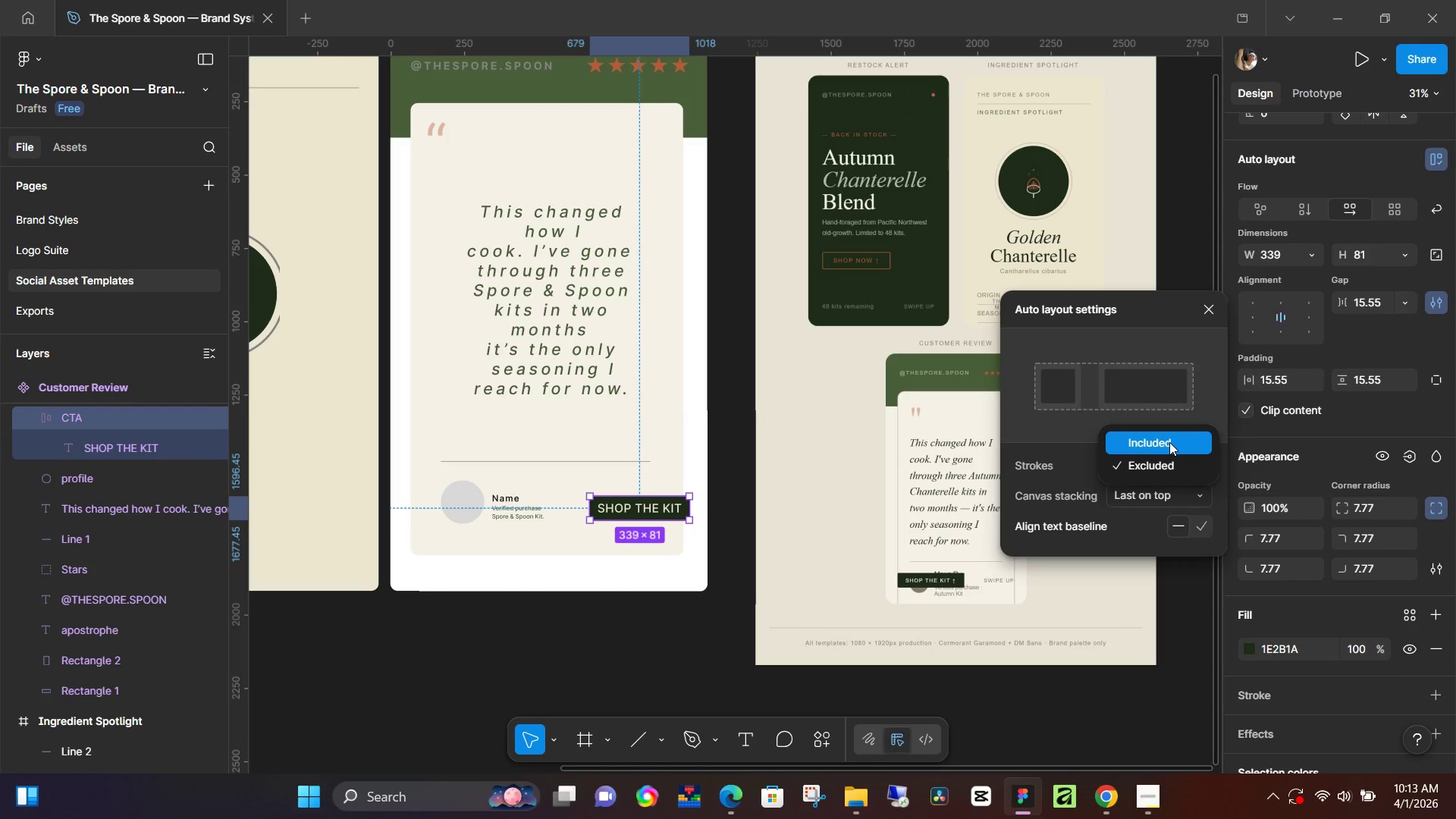 
left_click([1169, 442])
 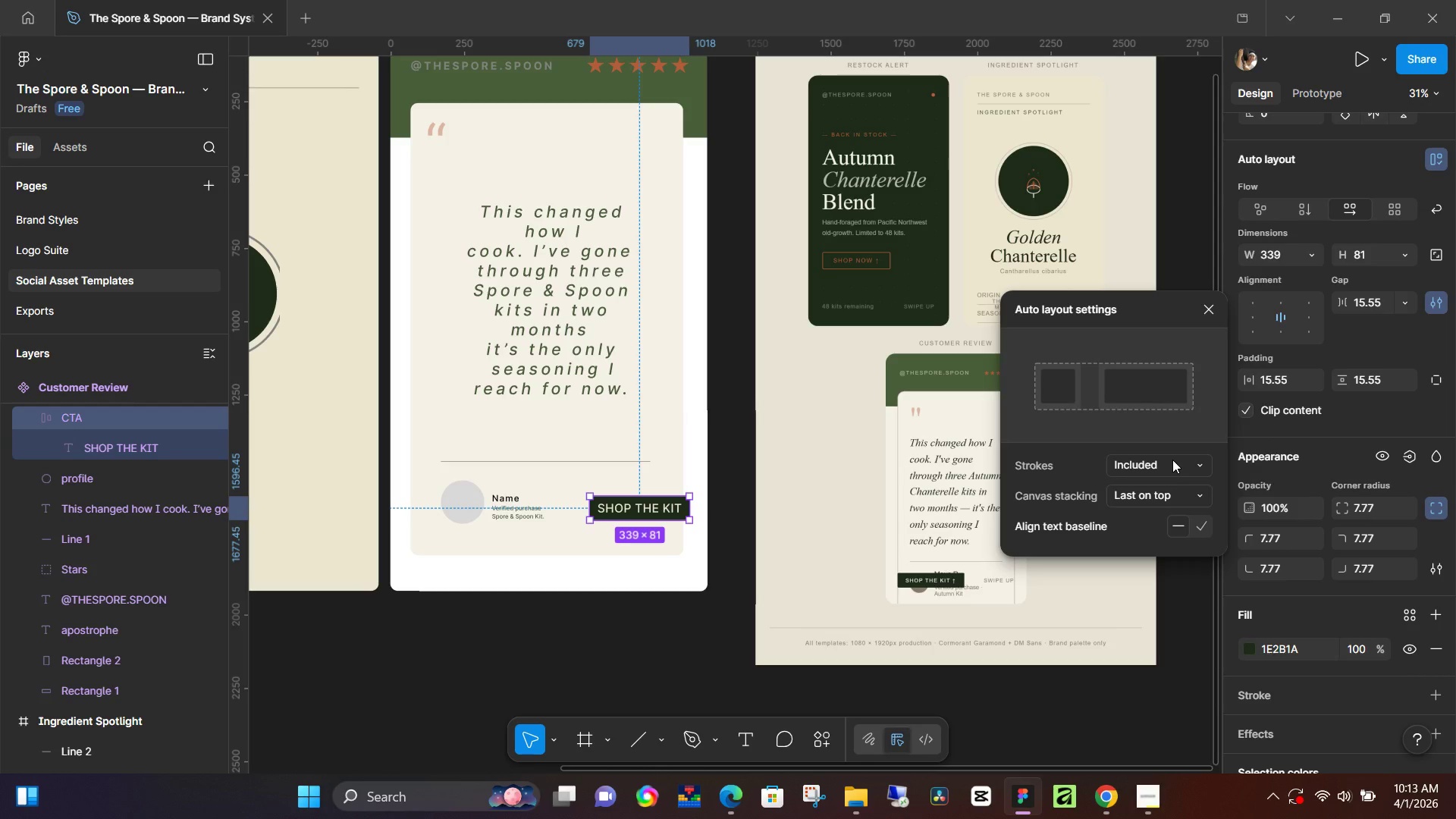 
left_click([1172, 460])
 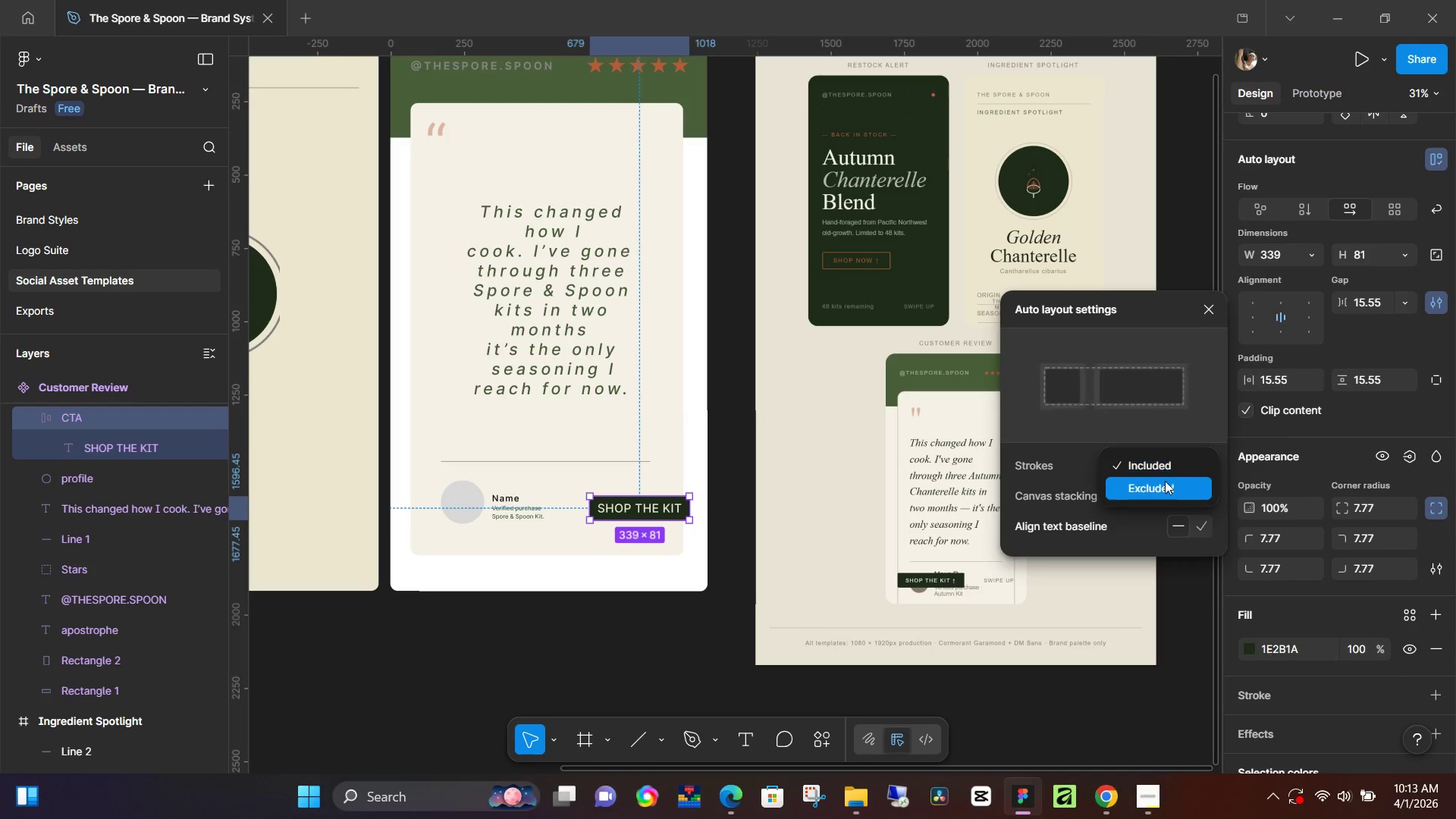 
left_click([1165, 482])
 